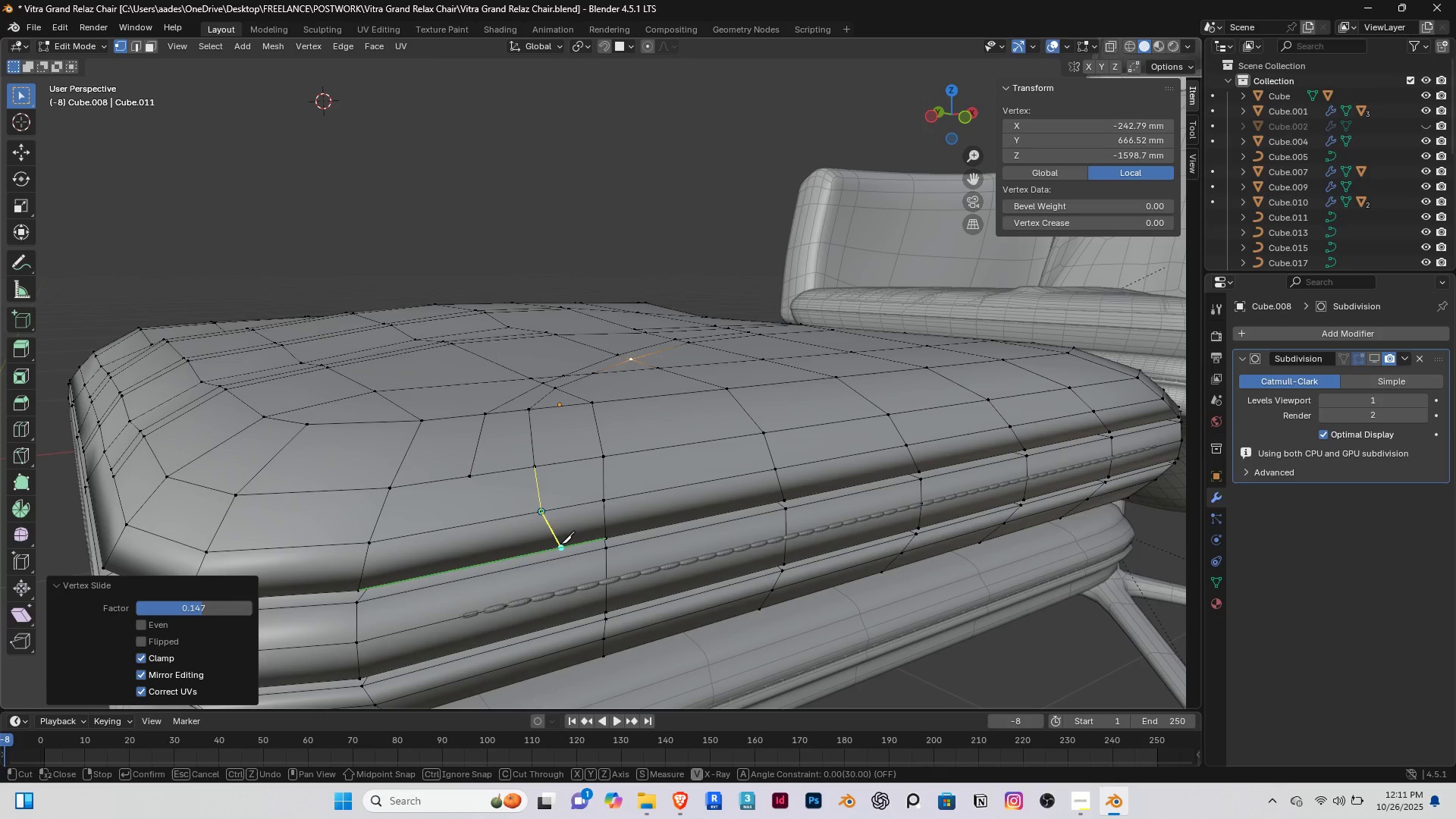 
left_click([560, 544])
 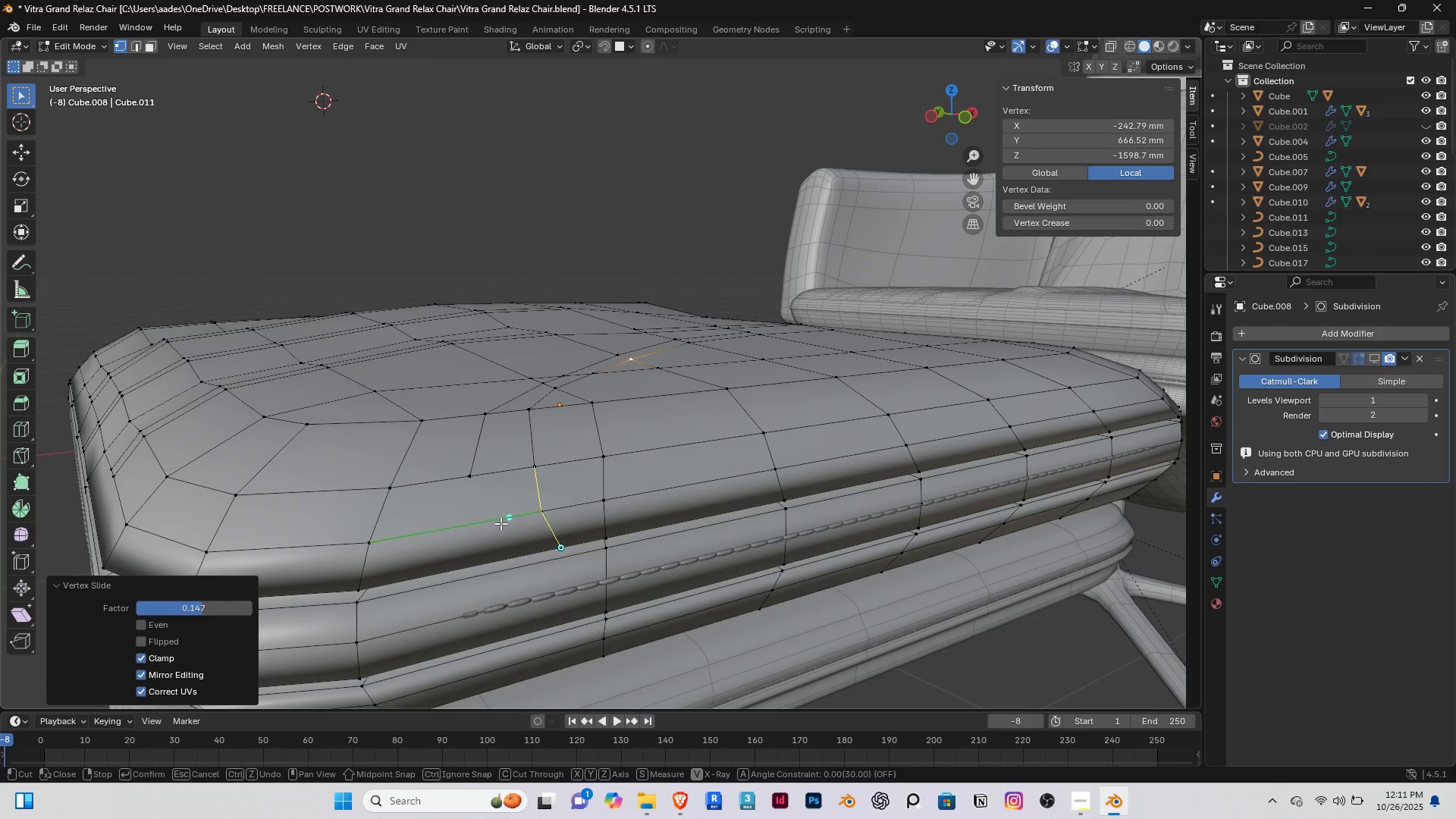 
key(Enter)
 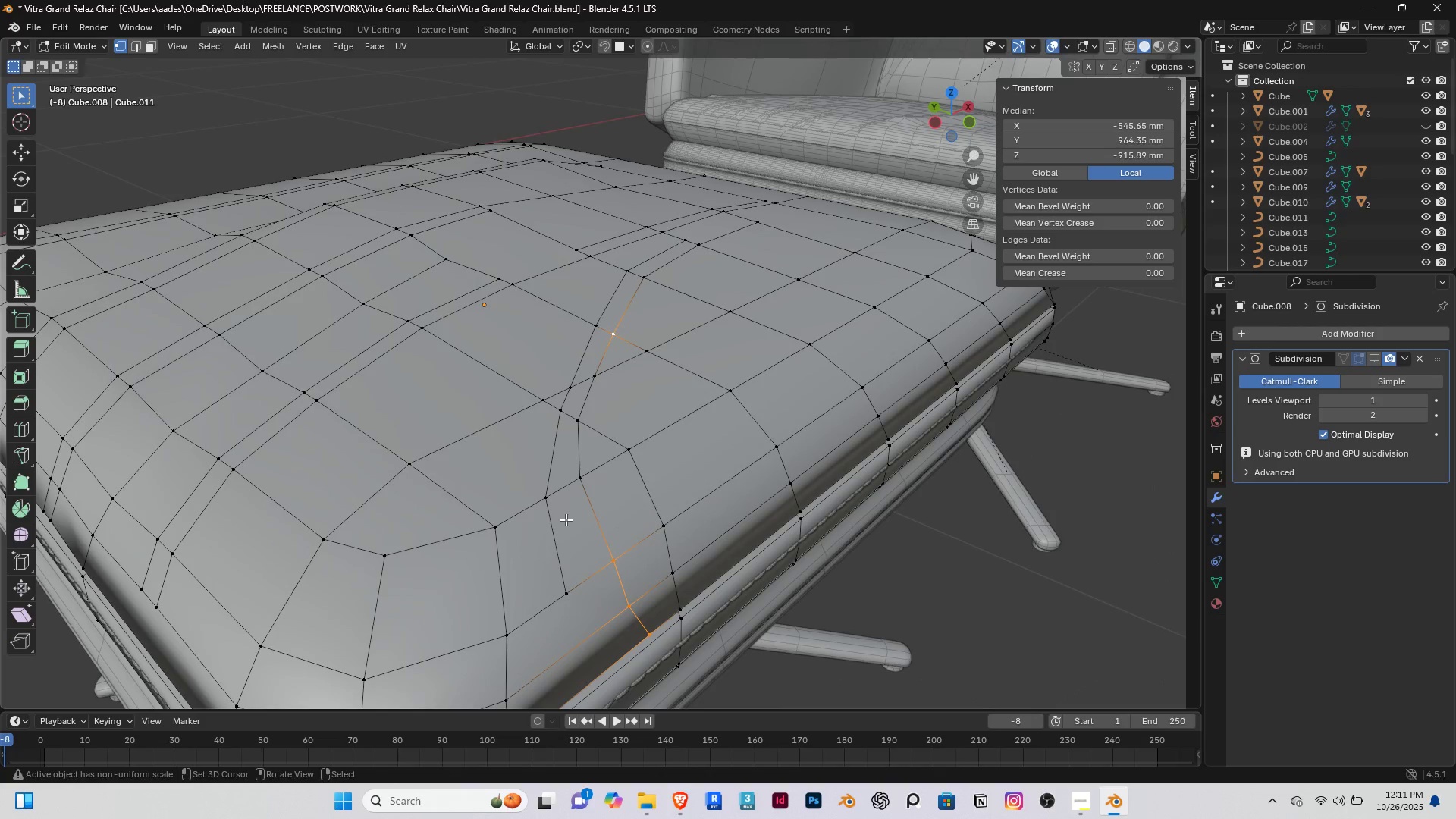 
key(3)
 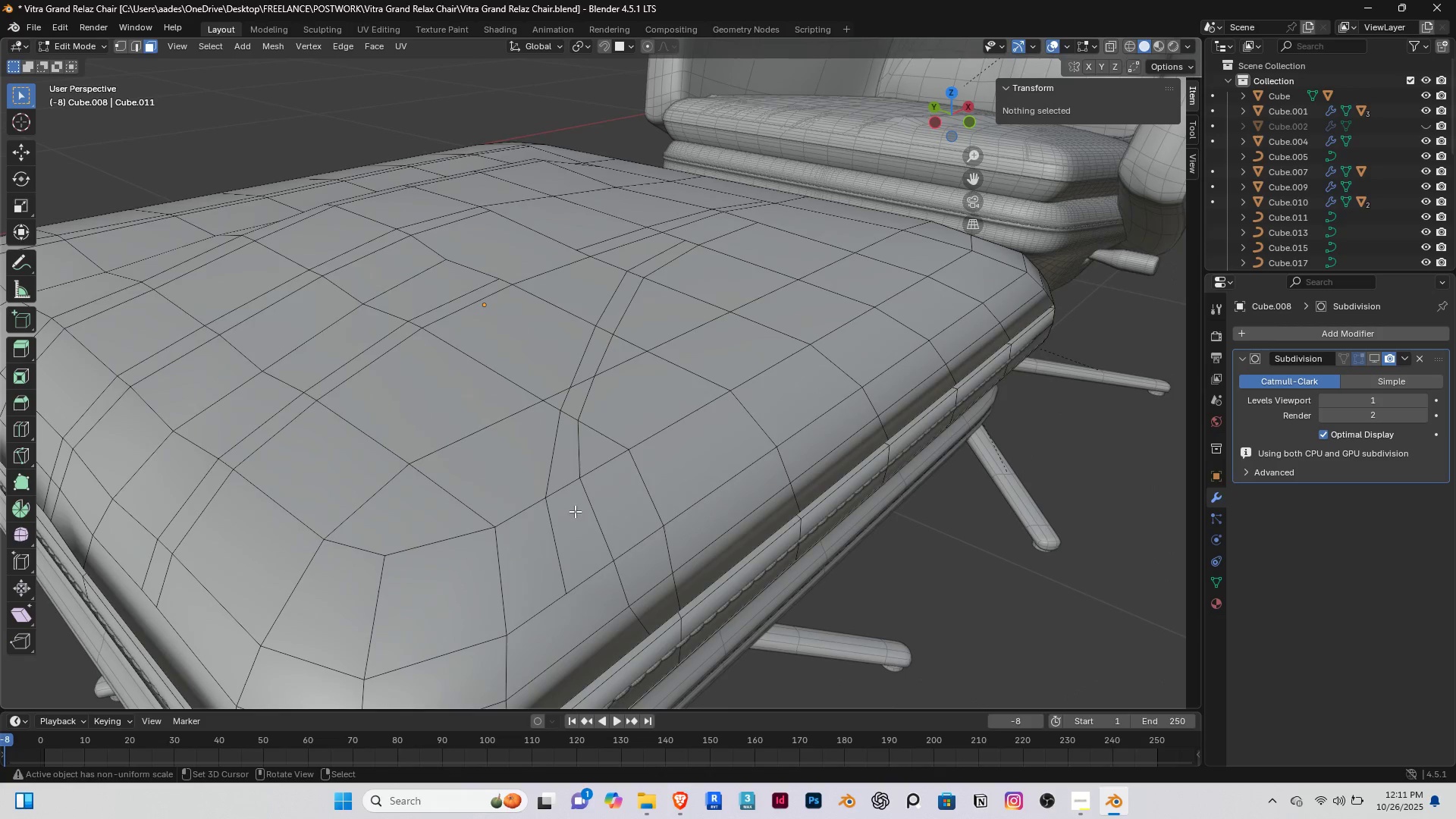 
right_click([575, 511])
 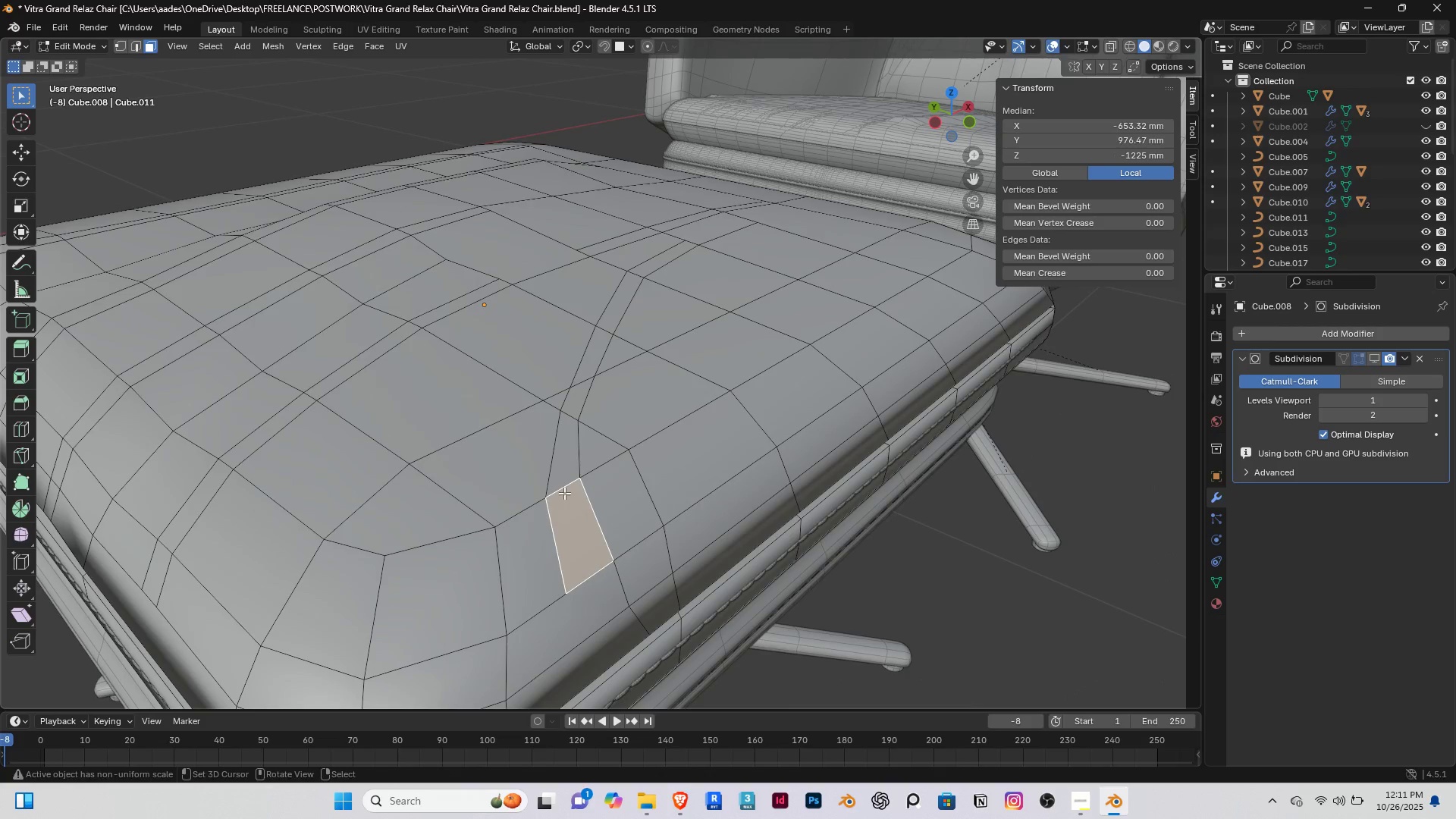 
key(Shift+ShiftRight)
 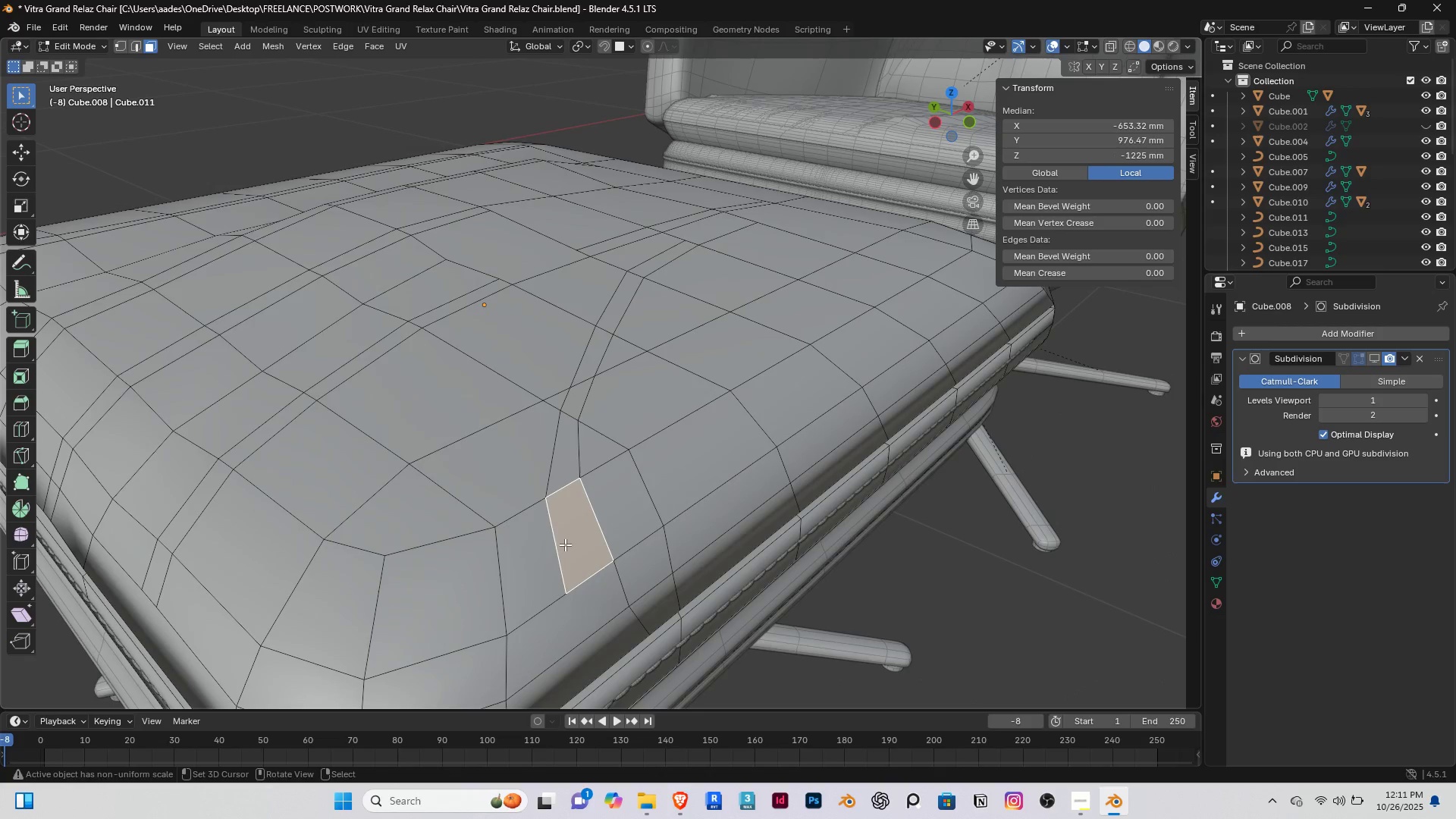 
key(2)
 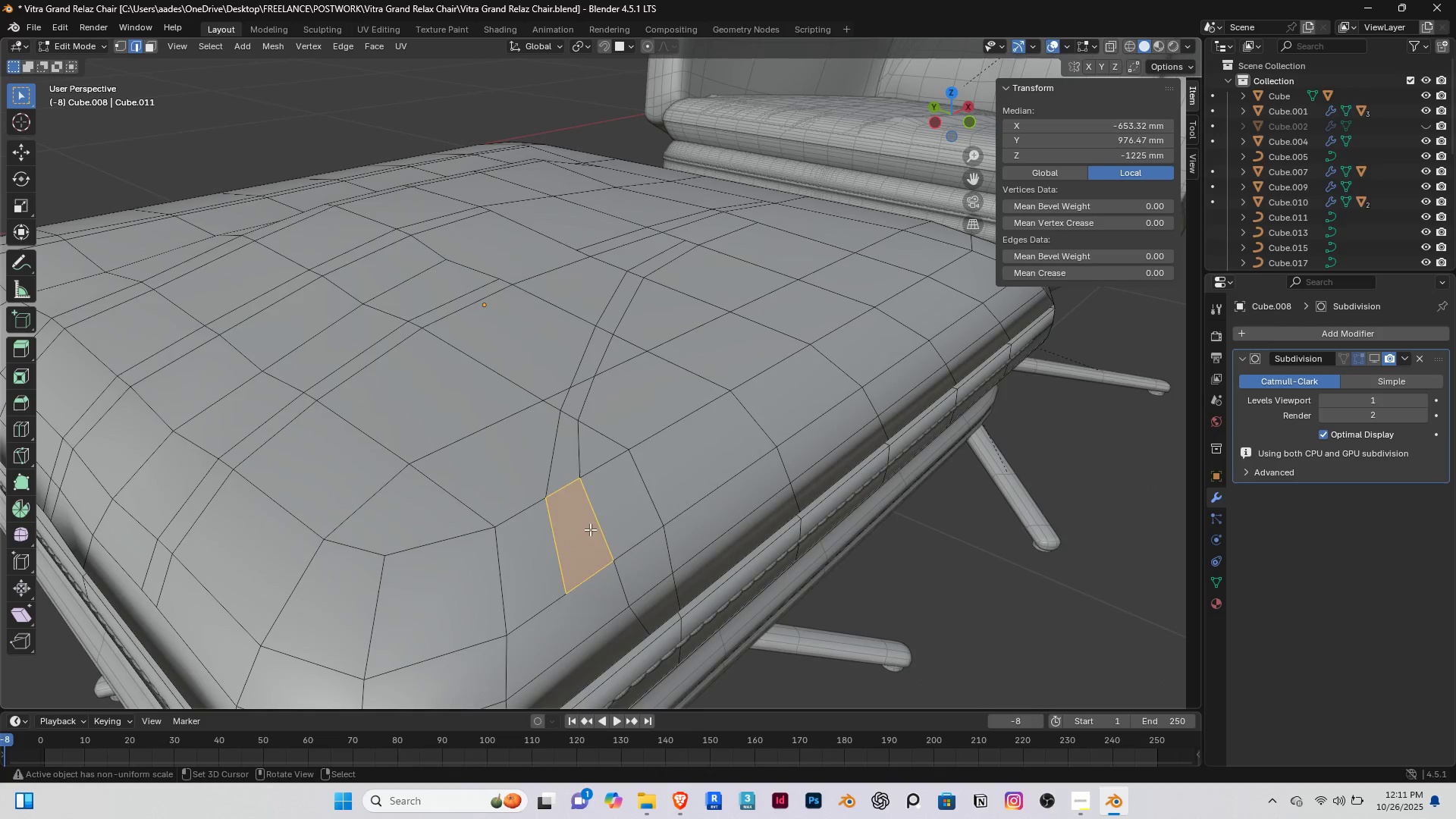 
right_click([590, 529])
 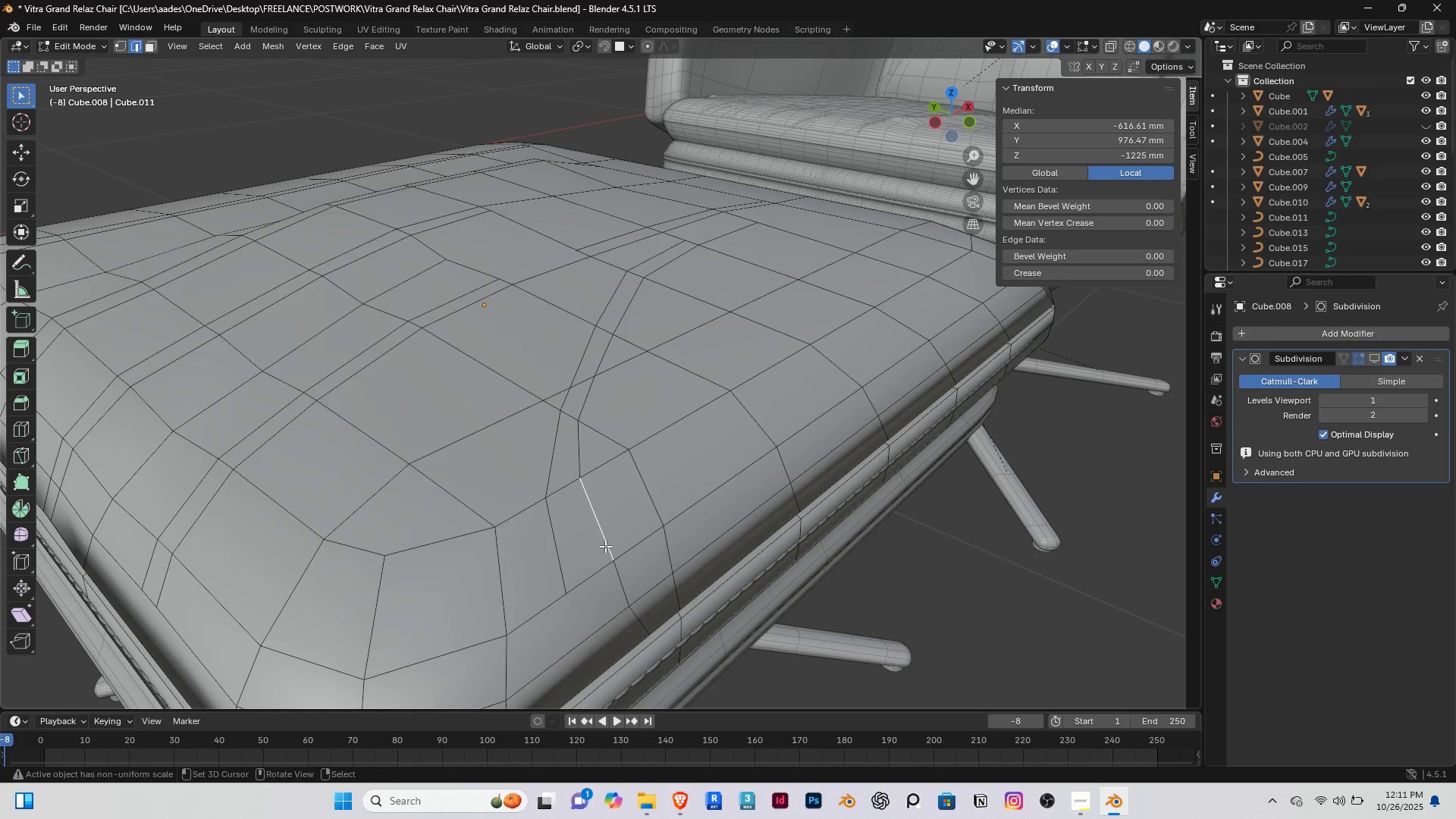 
hold_key(key=ShiftRight, duration=1.36)
right_click([618, 570])
 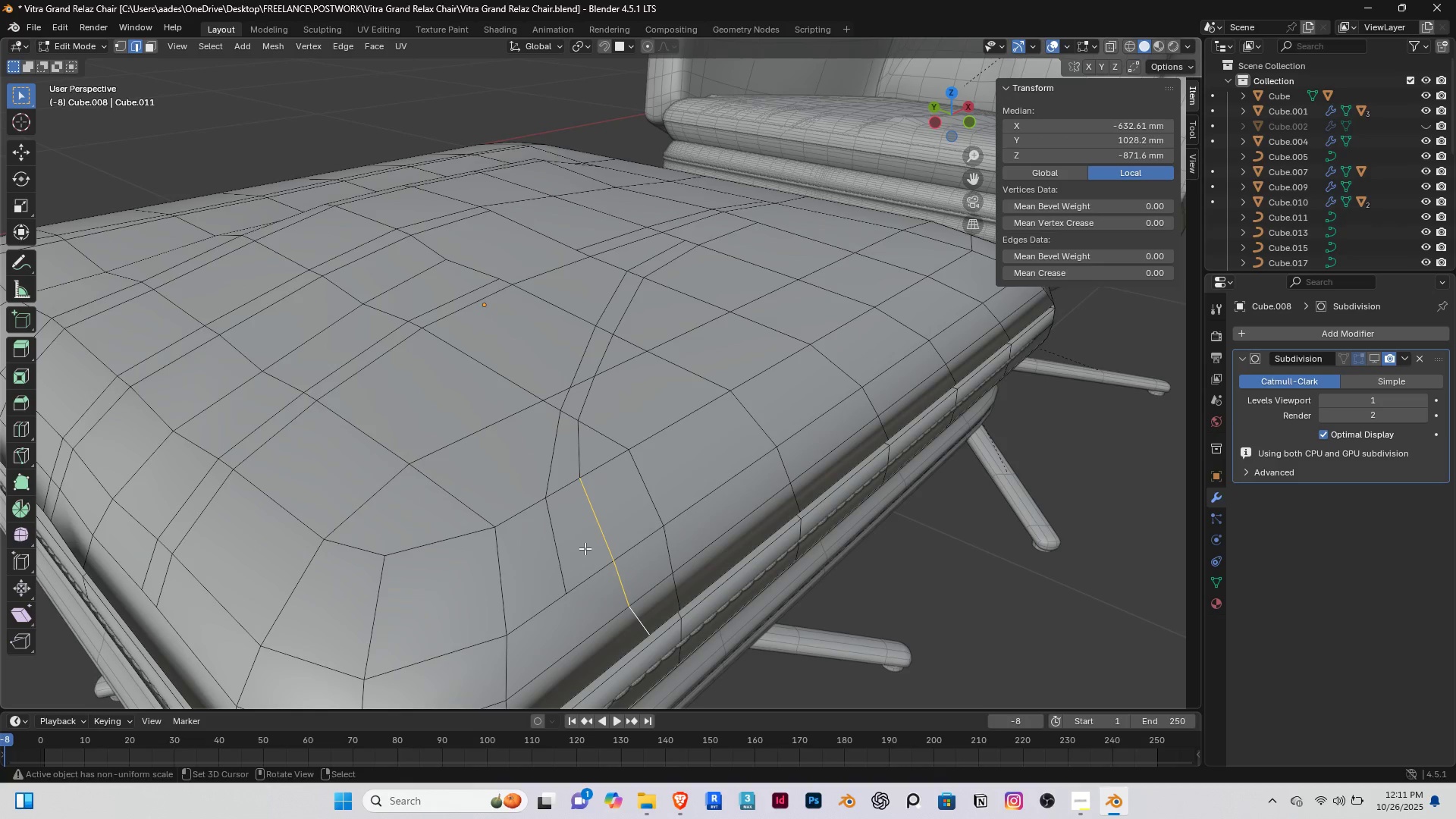 
type(gg)
 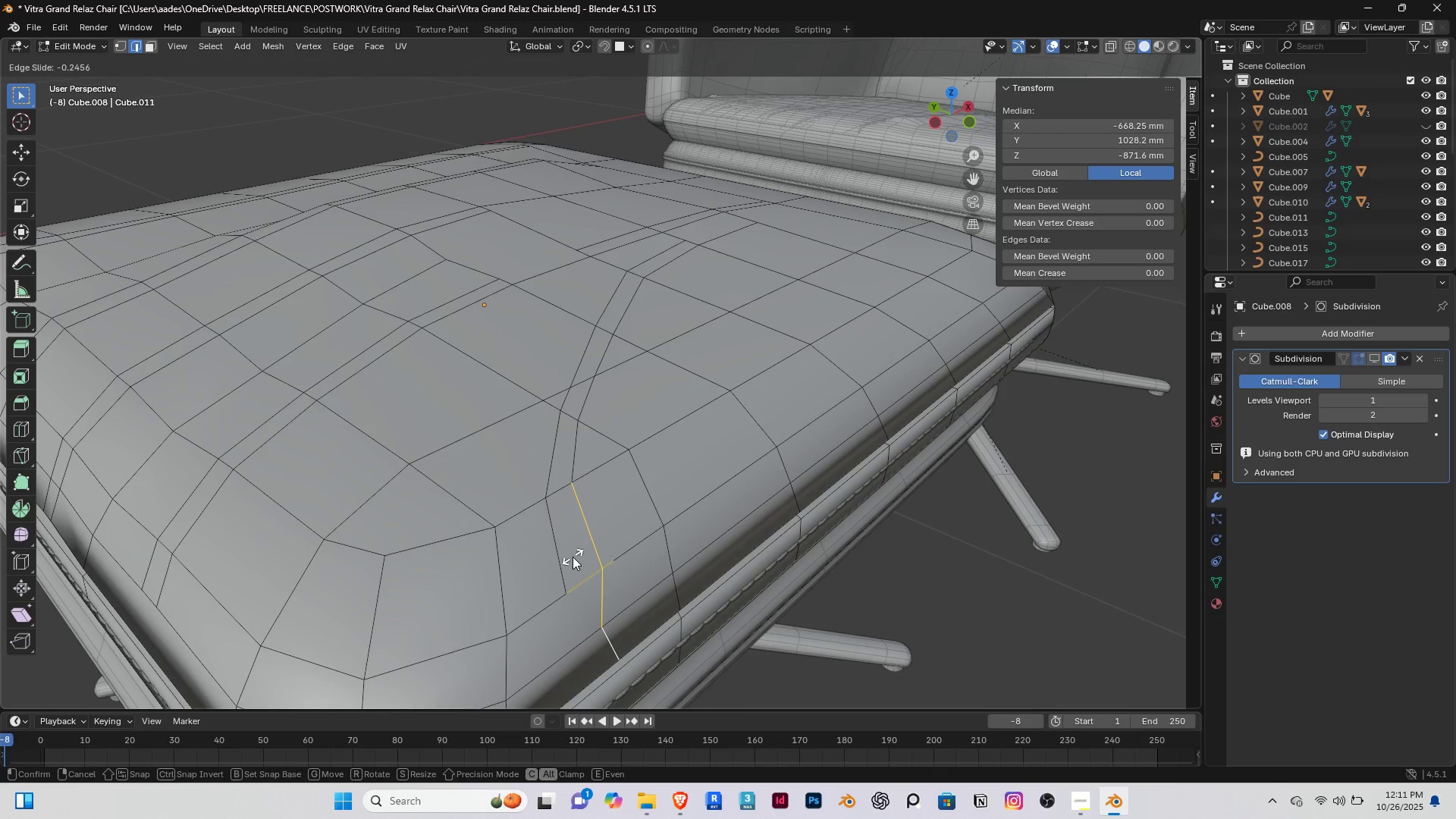 
left_click([573, 557])
 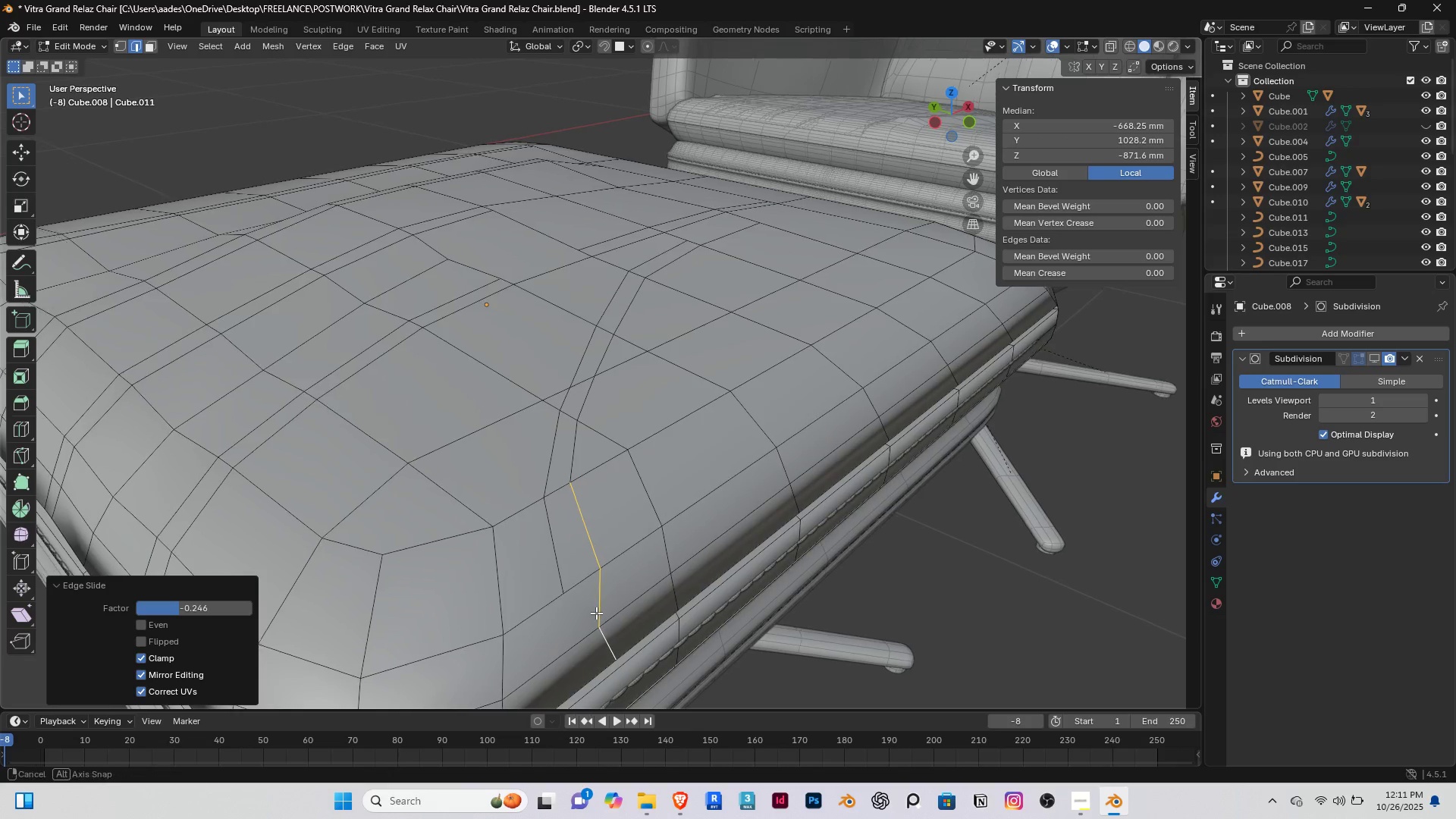 
key(1)
 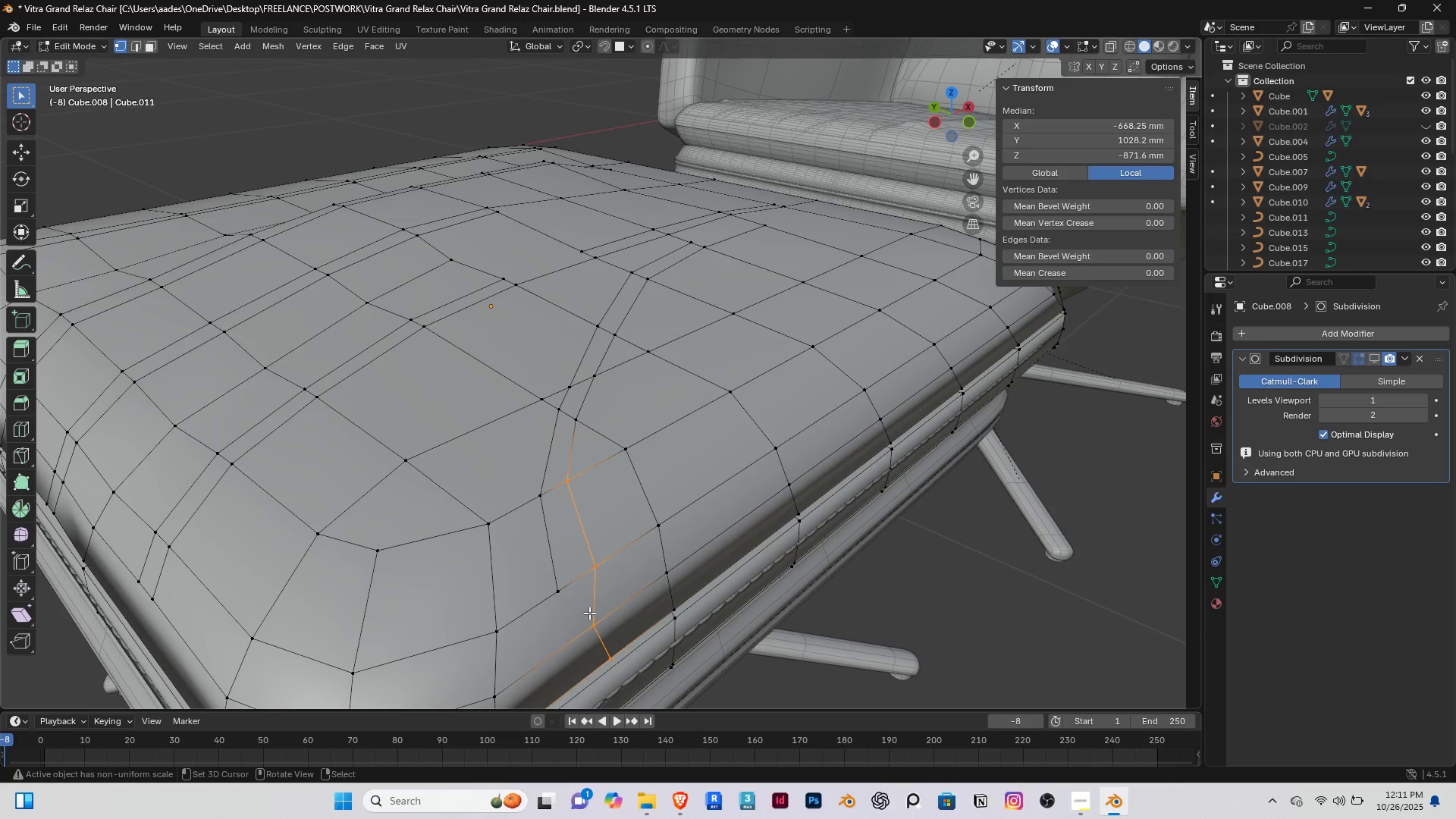 
right_click([589, 613])
 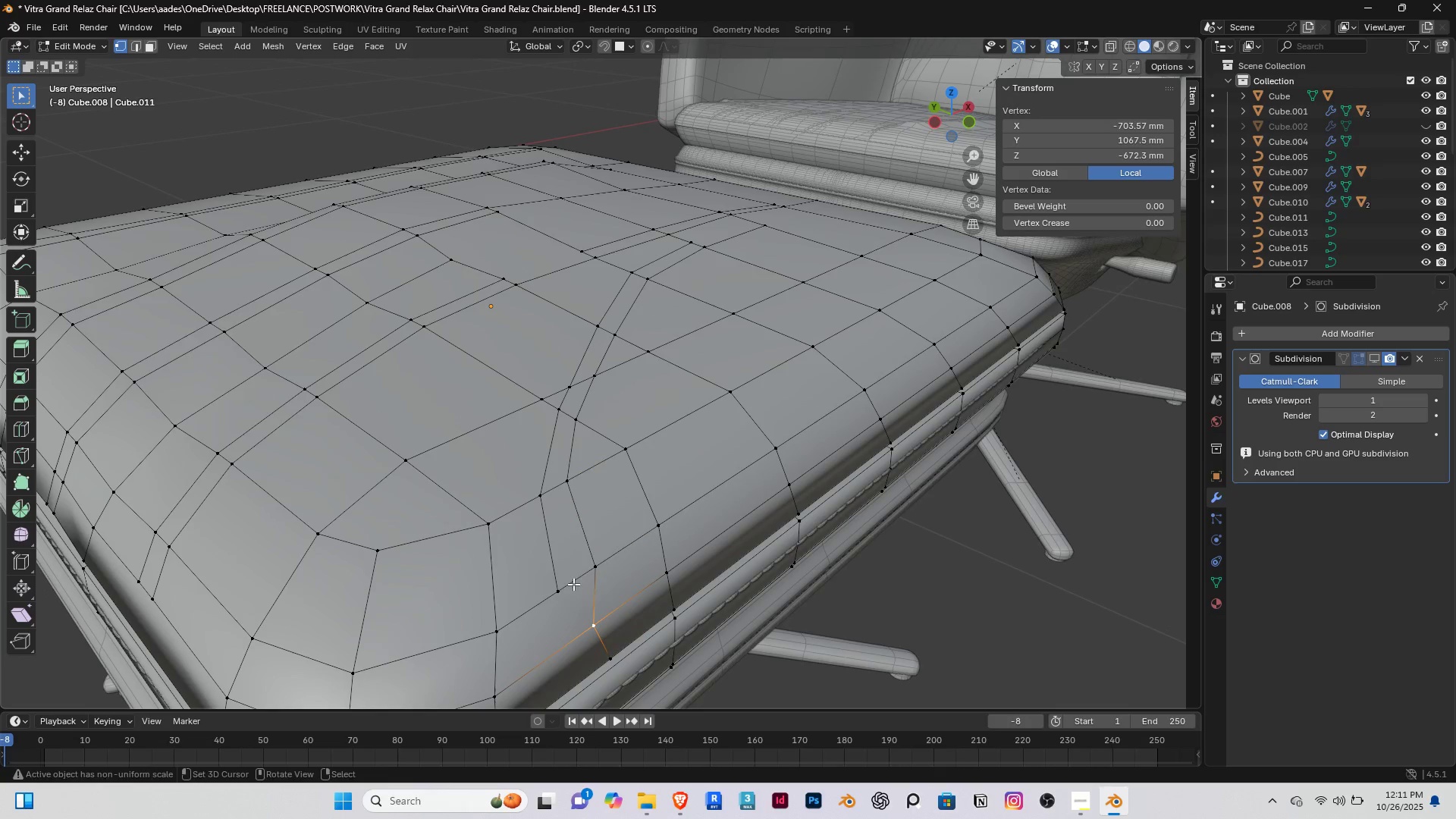 
type(gg)
 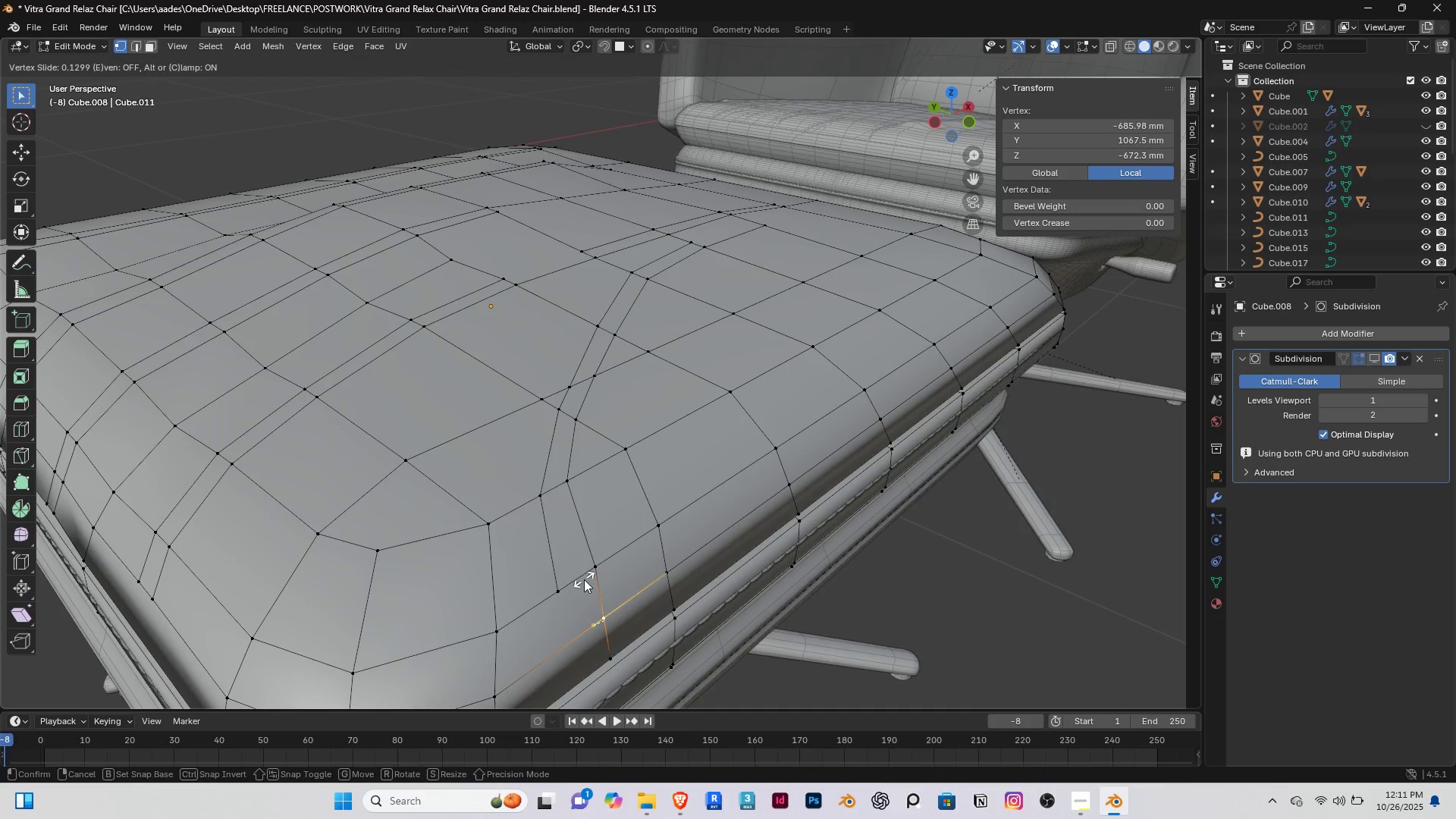 
left_click([584, 579])
 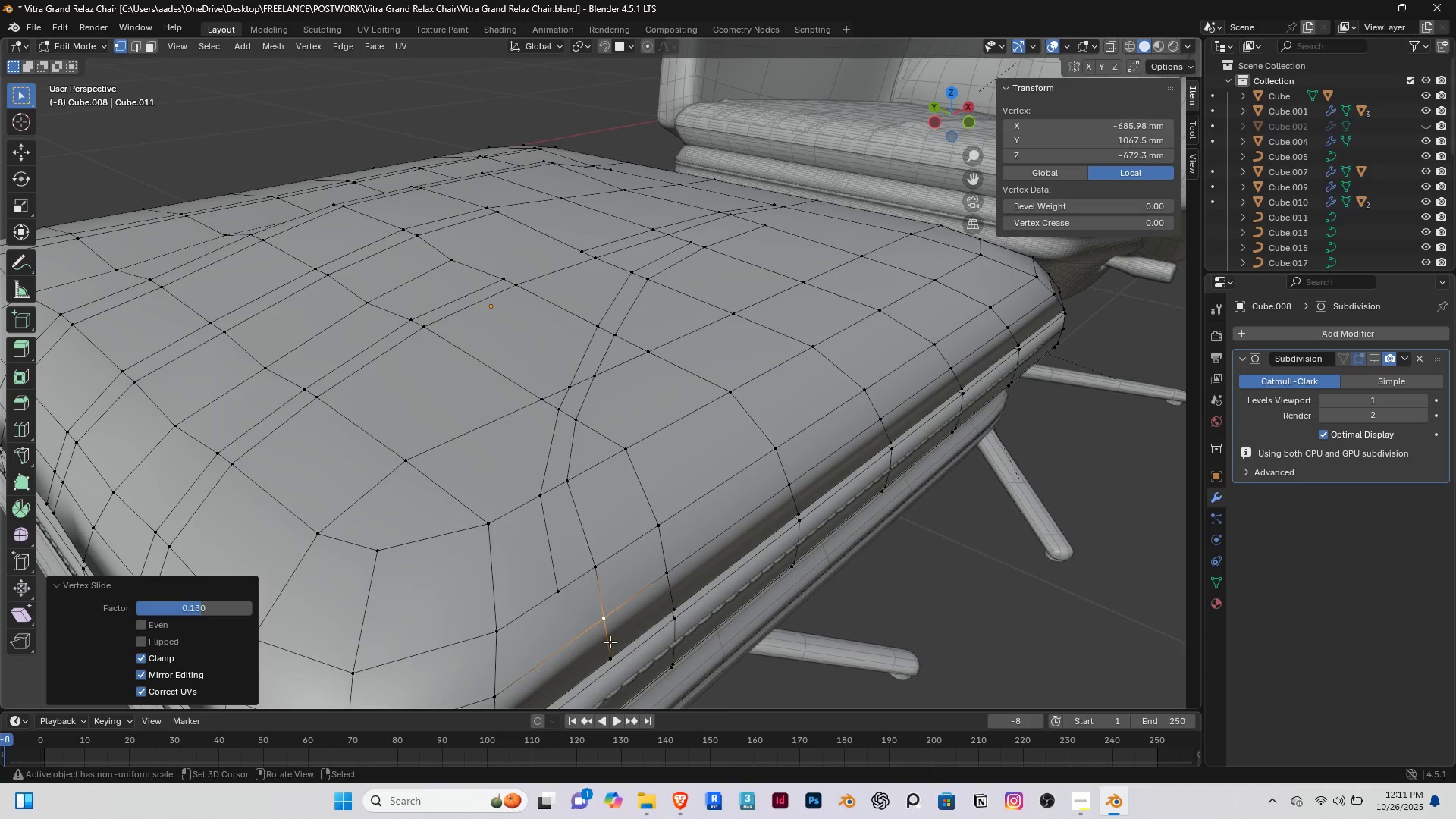 
right_click([610, 642])
 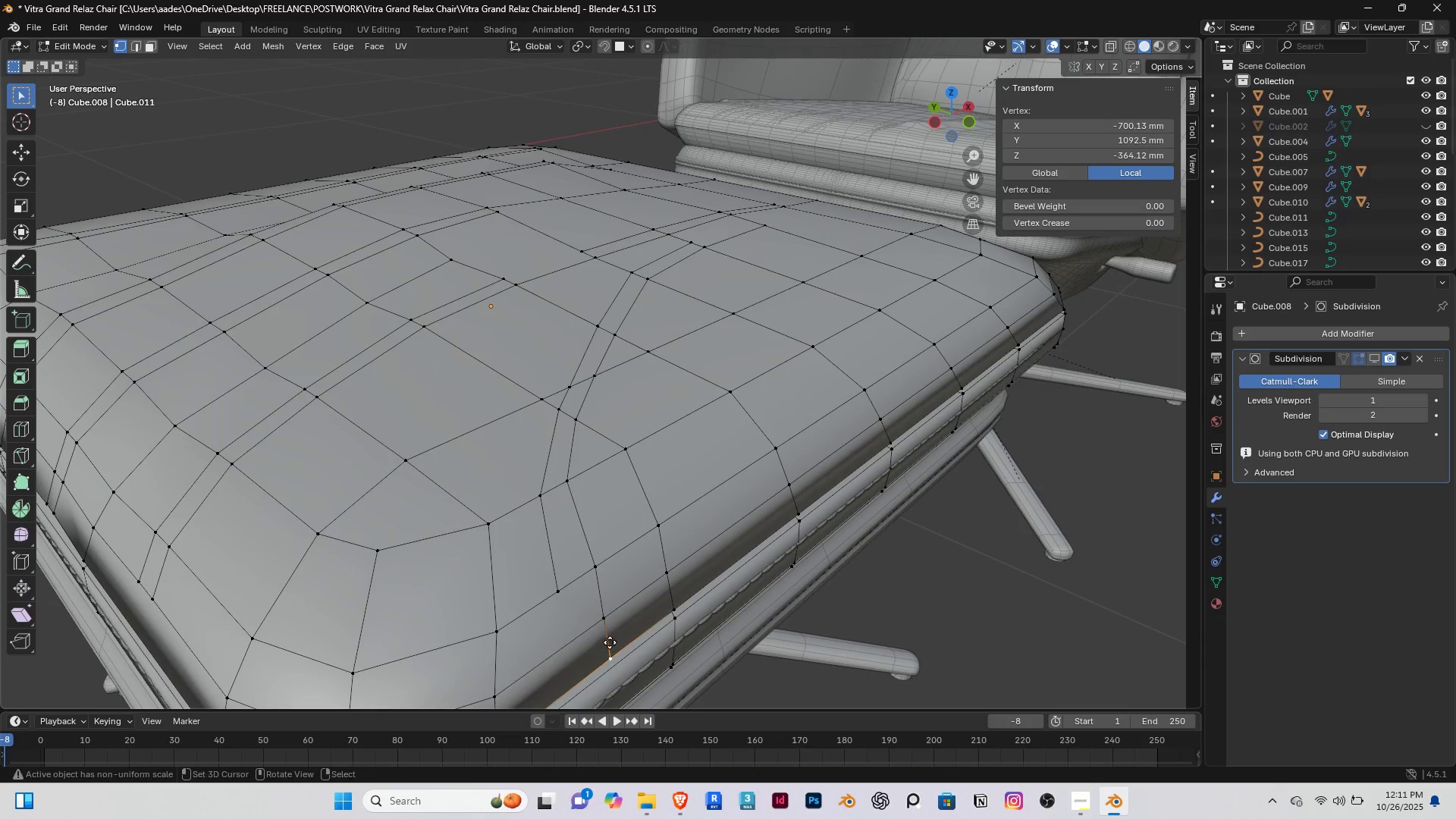 
type(gg)
 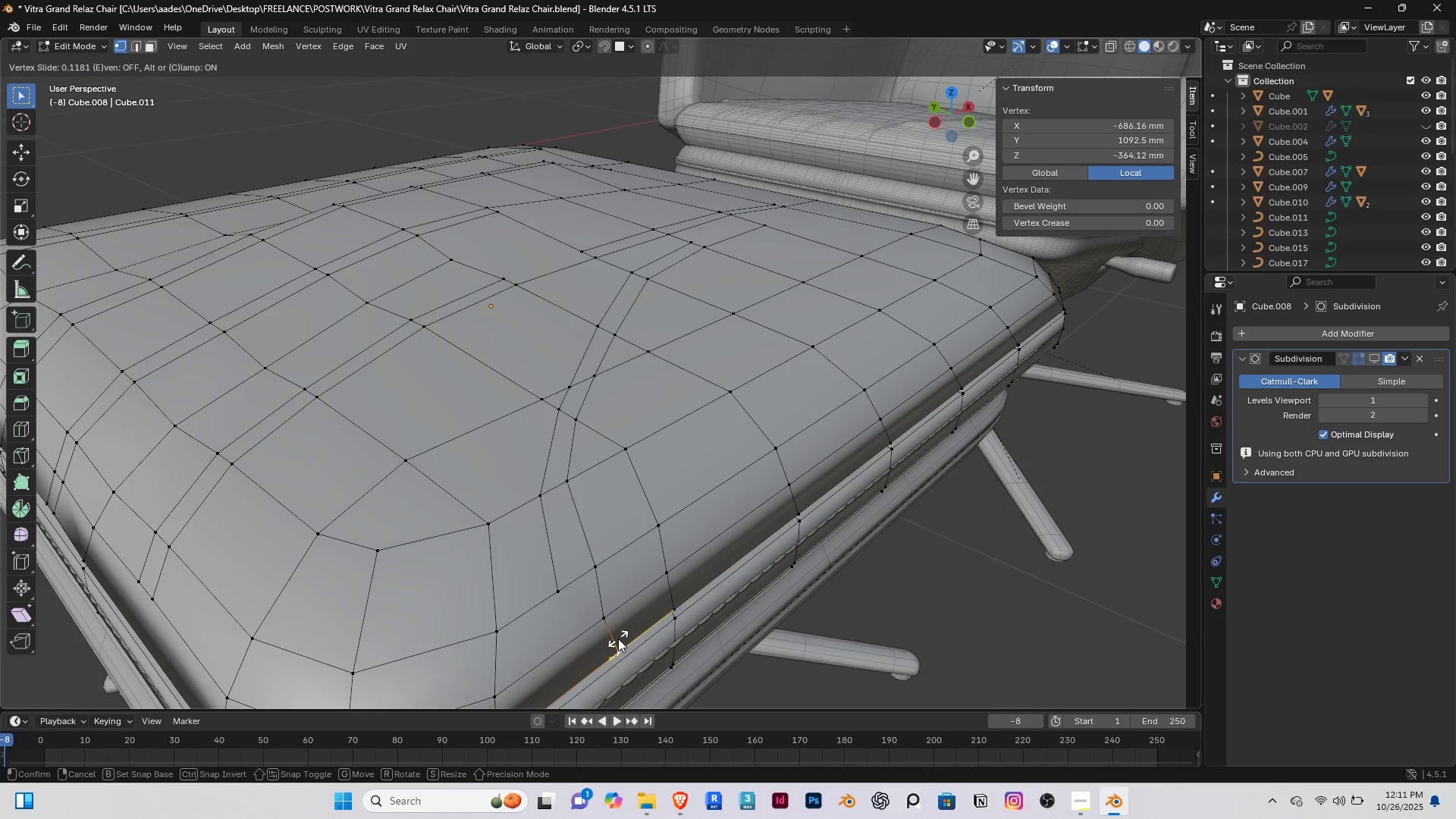 
left_click([618, 639])
 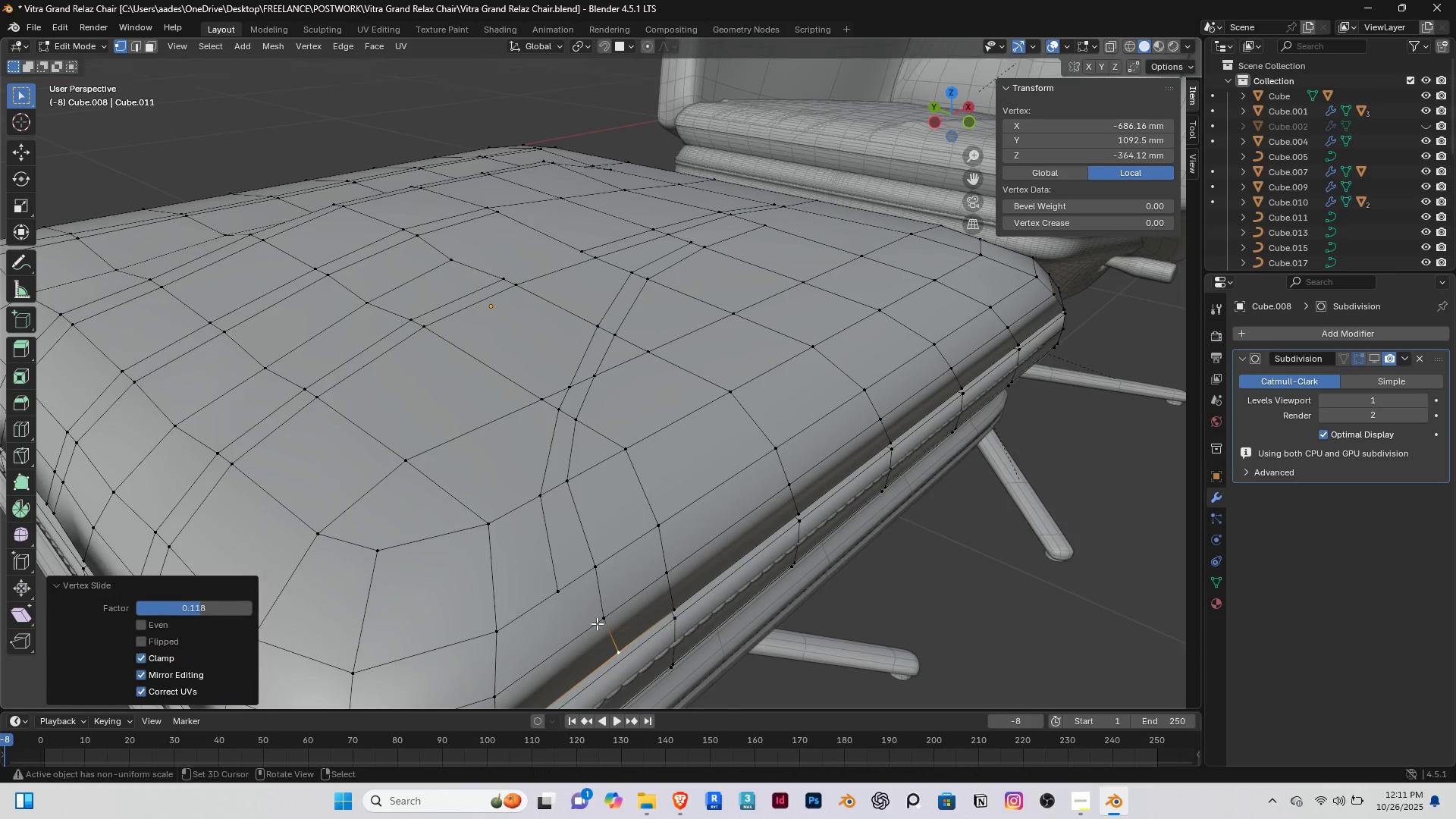 
key(3)
 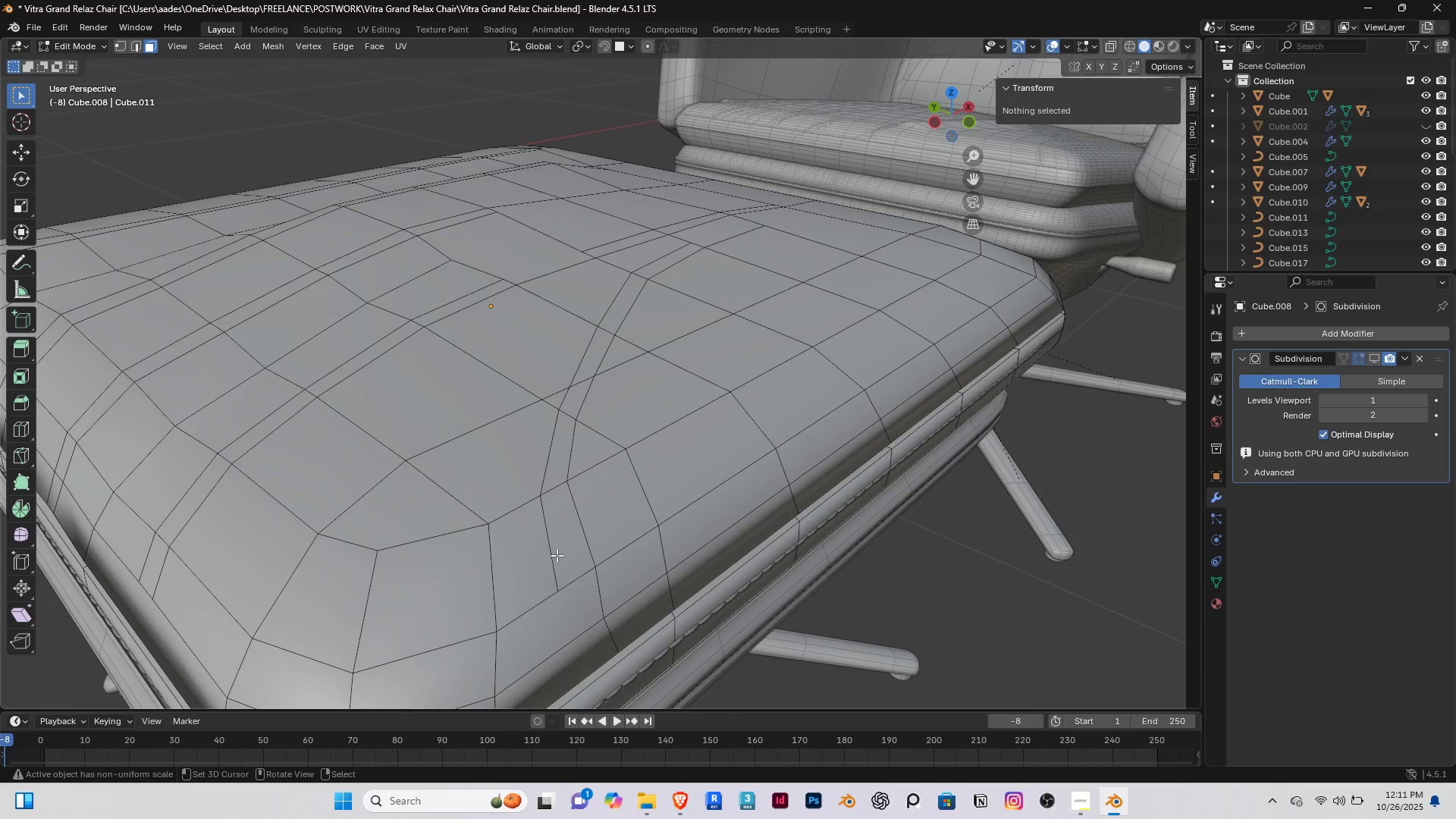 
right_click([557, 555])
 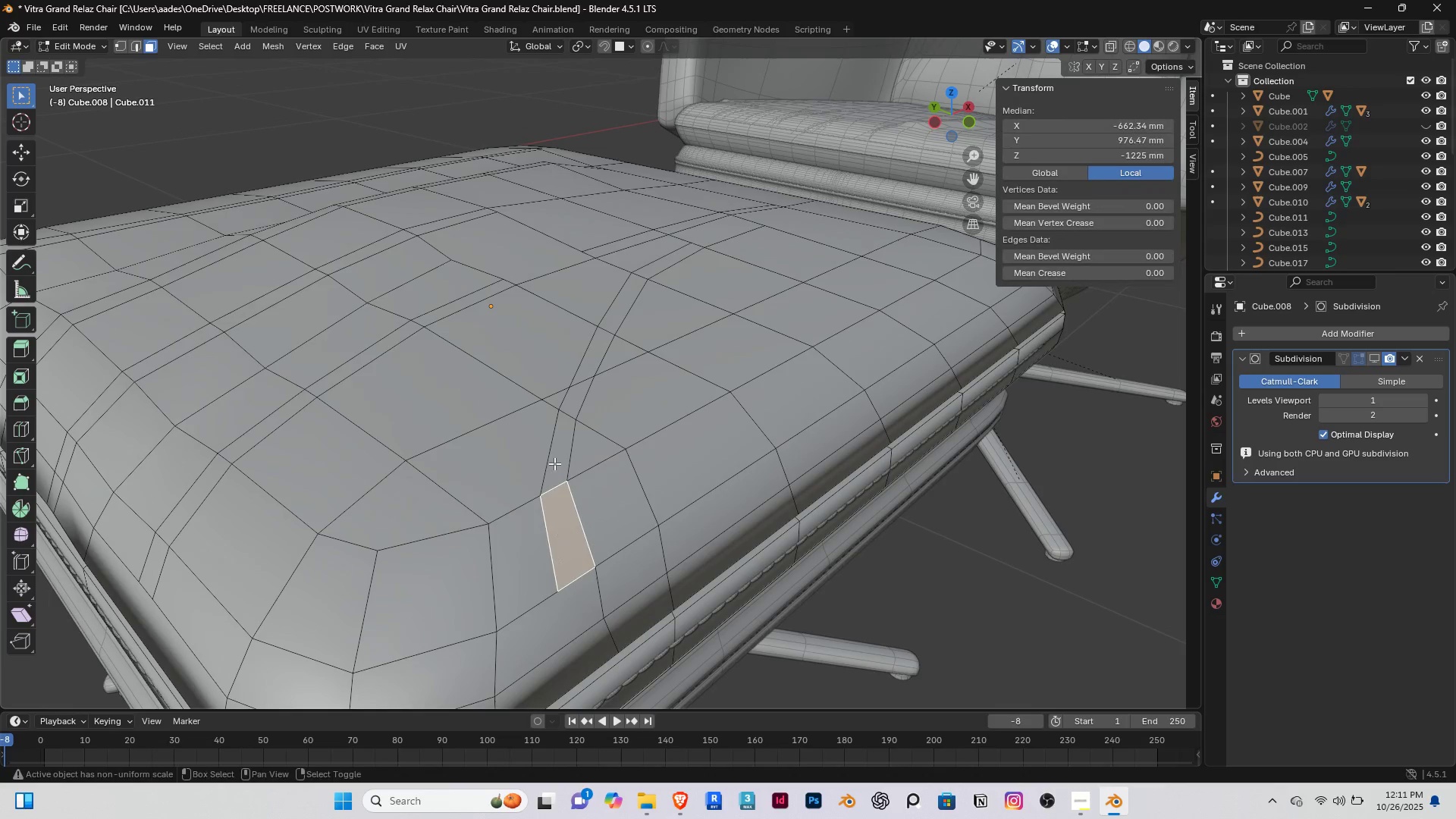 
hold_key(key=ShiftRight, duration=1.27)
right_click([554, 449])
 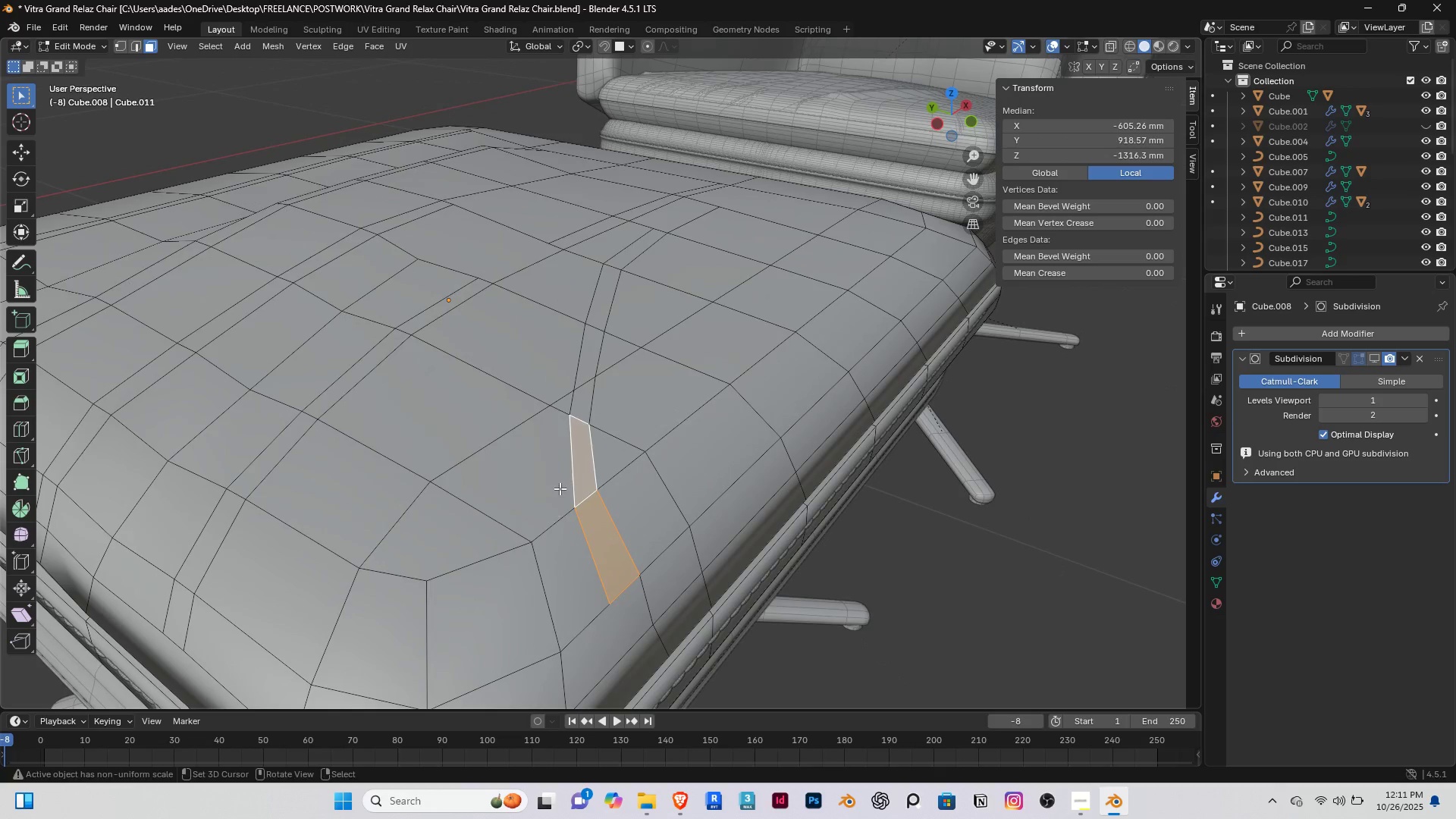 
scroll: coordinate [572, 406], scroll_direction: up, amount: 1.0
 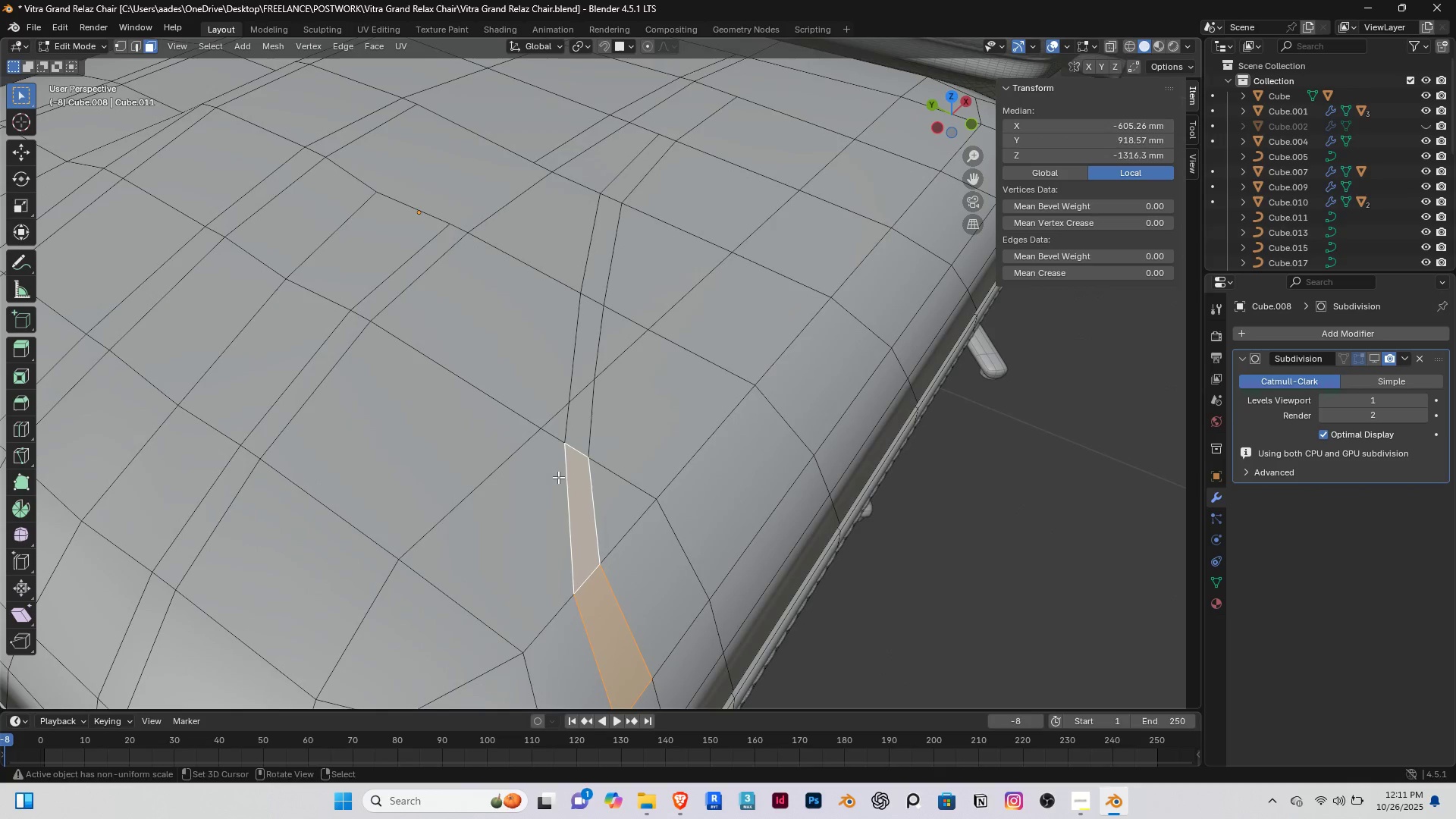 
key(2)
 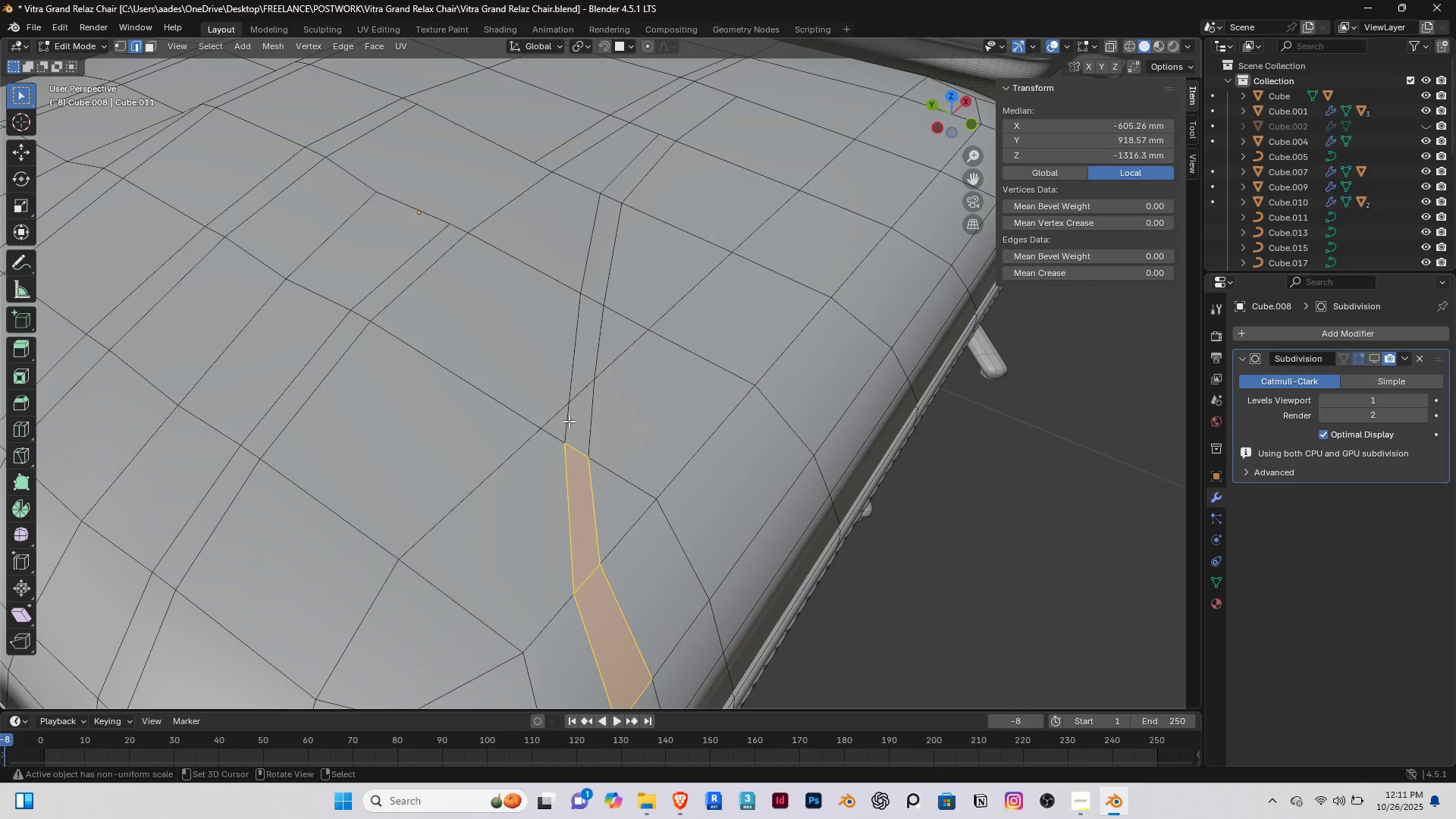 
right_click([553, 416])
 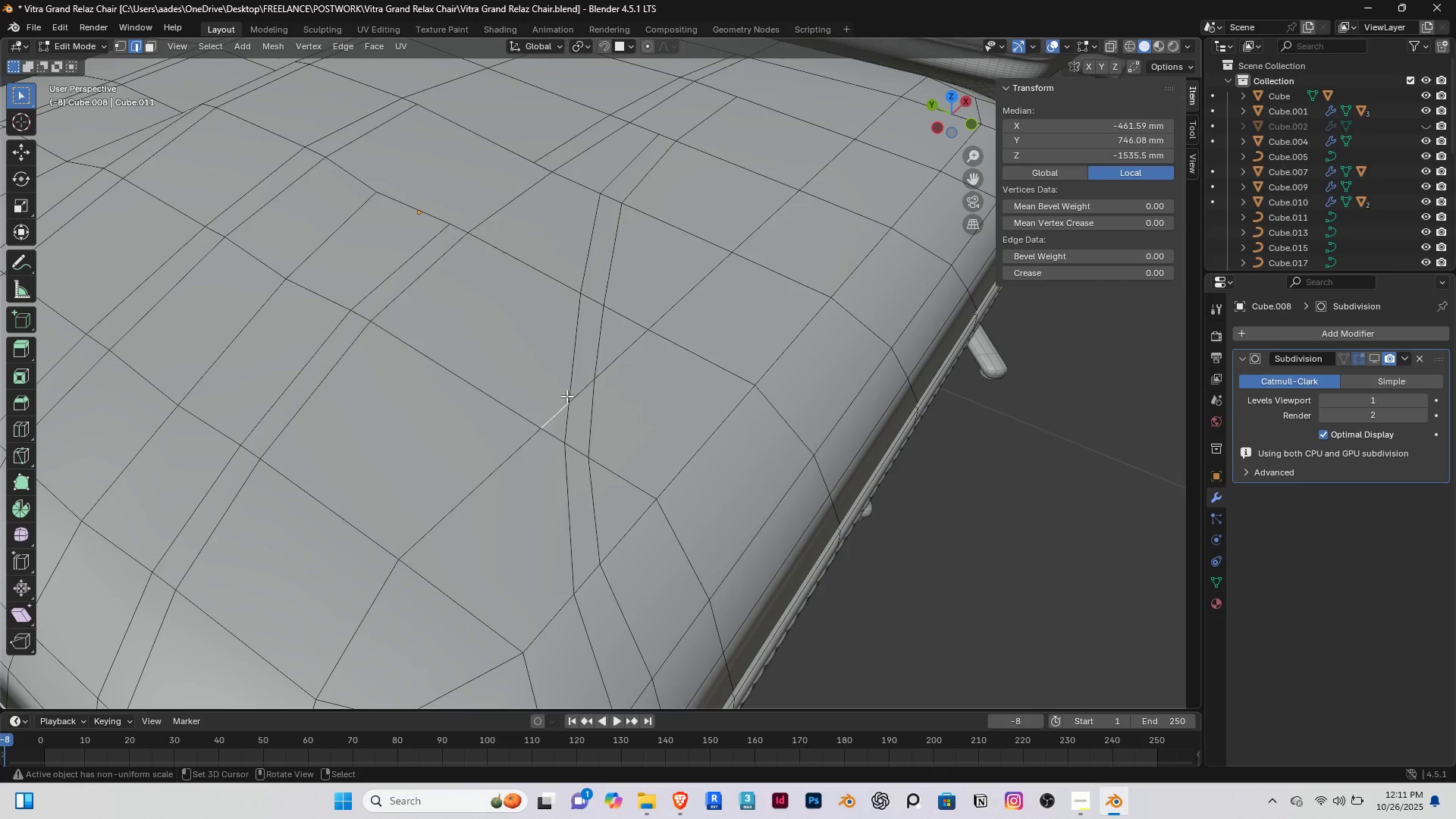 
hold_key(key=ShiftRight, duration=1.5)
 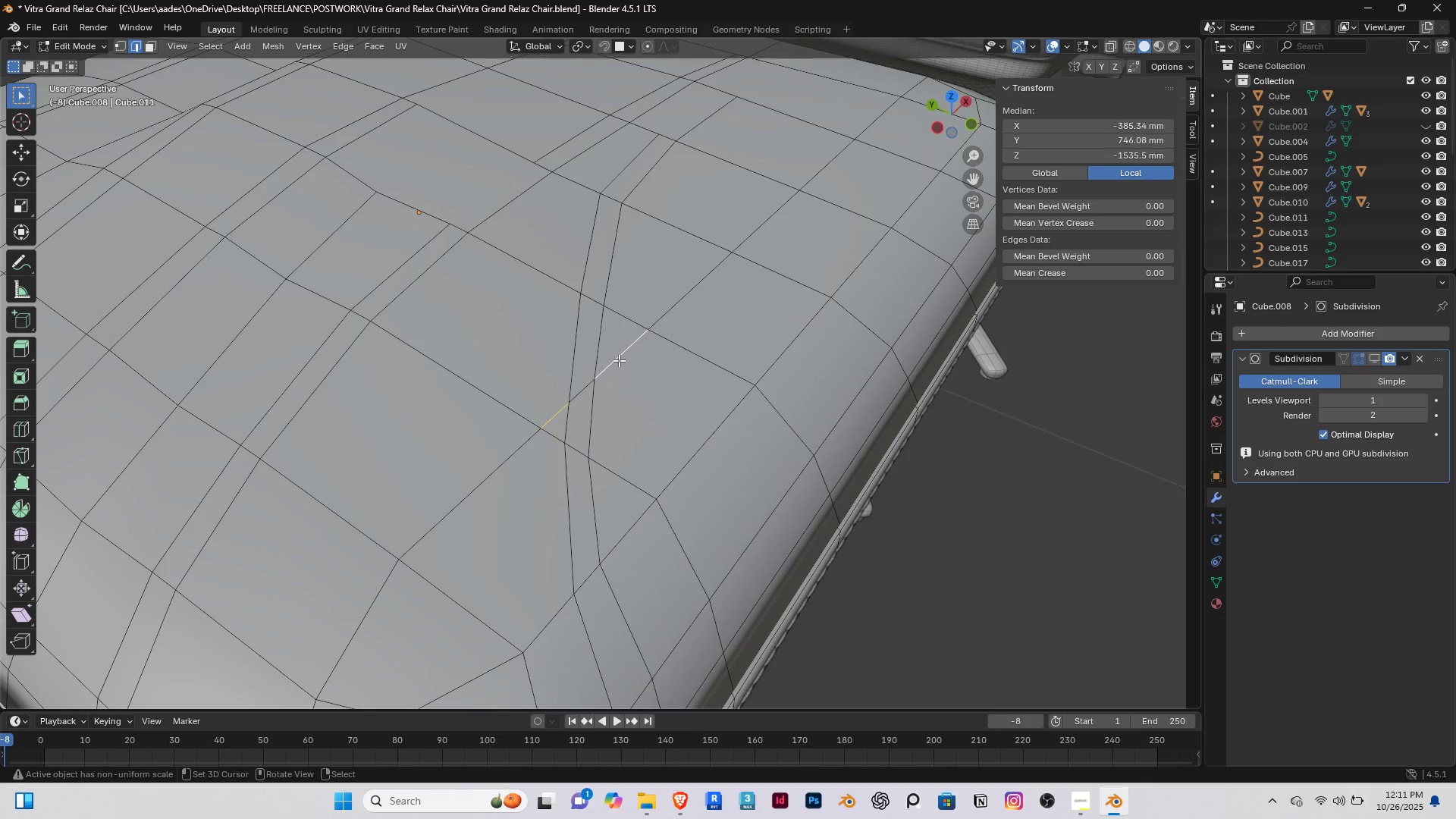 
hold_key(key=ShiftRight, duration=0.32)
right_click([619, 360])
 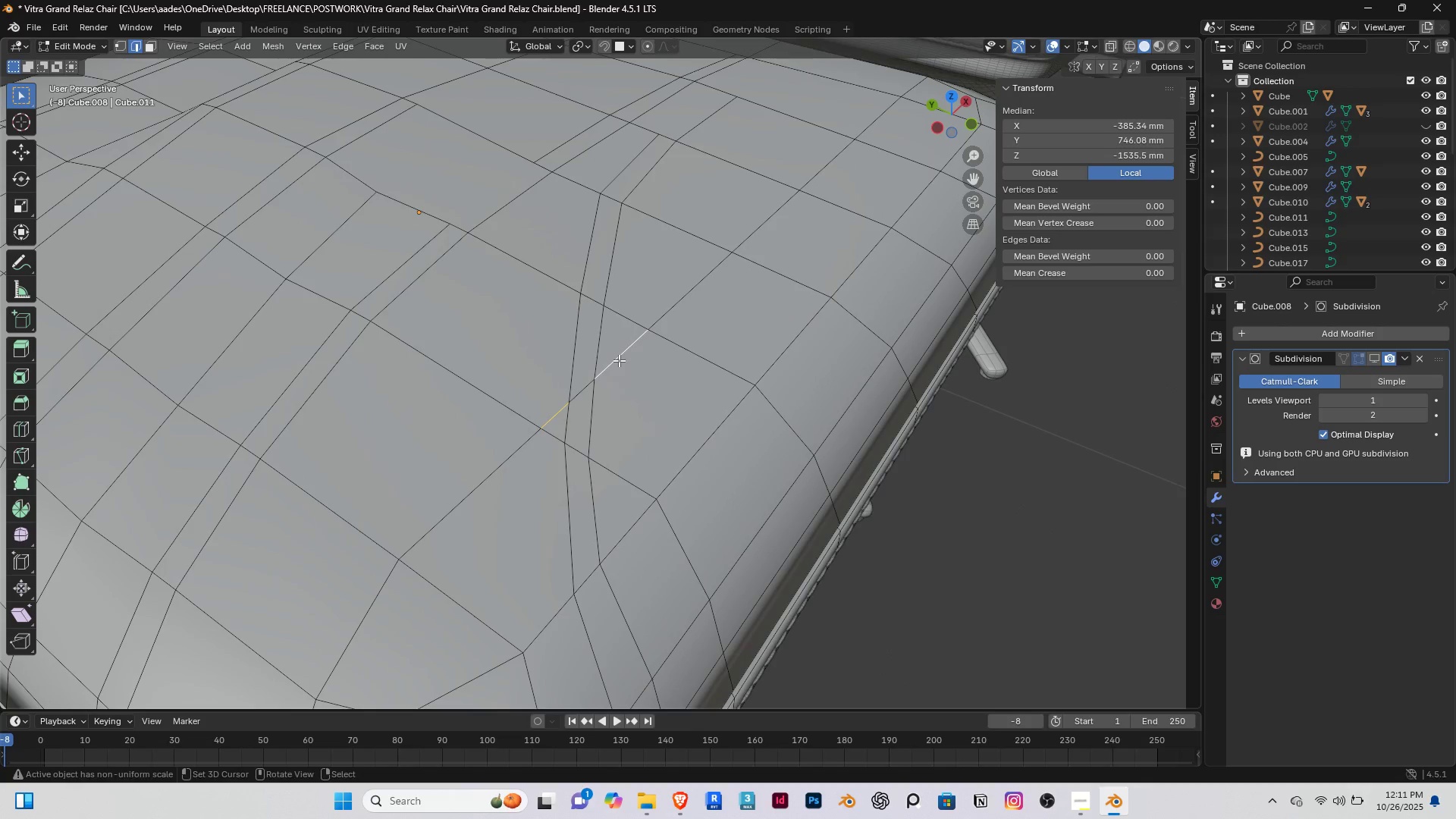 
key(Enter)
 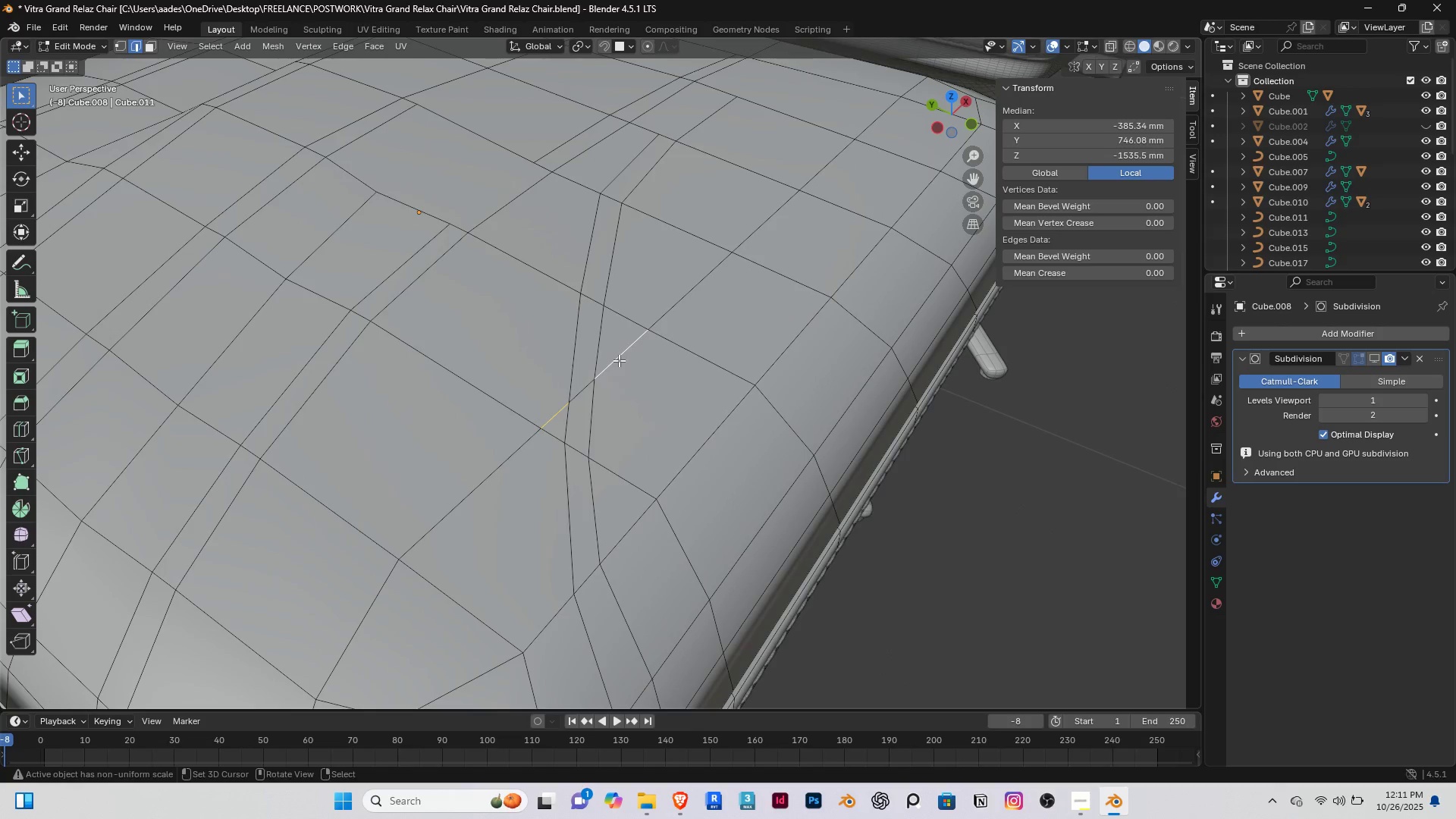 
key(Delete)
 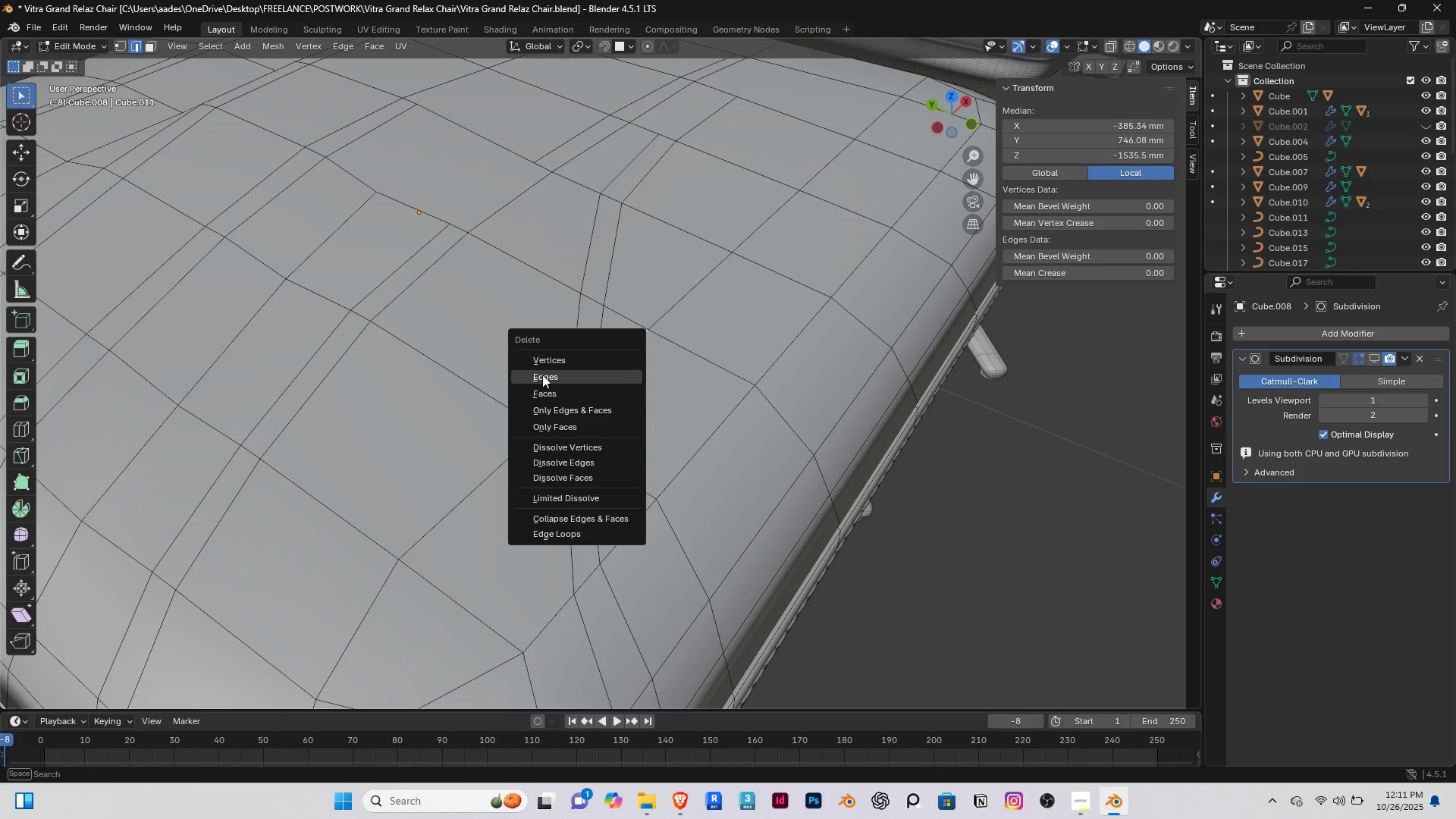 
left_click([547, 374])
 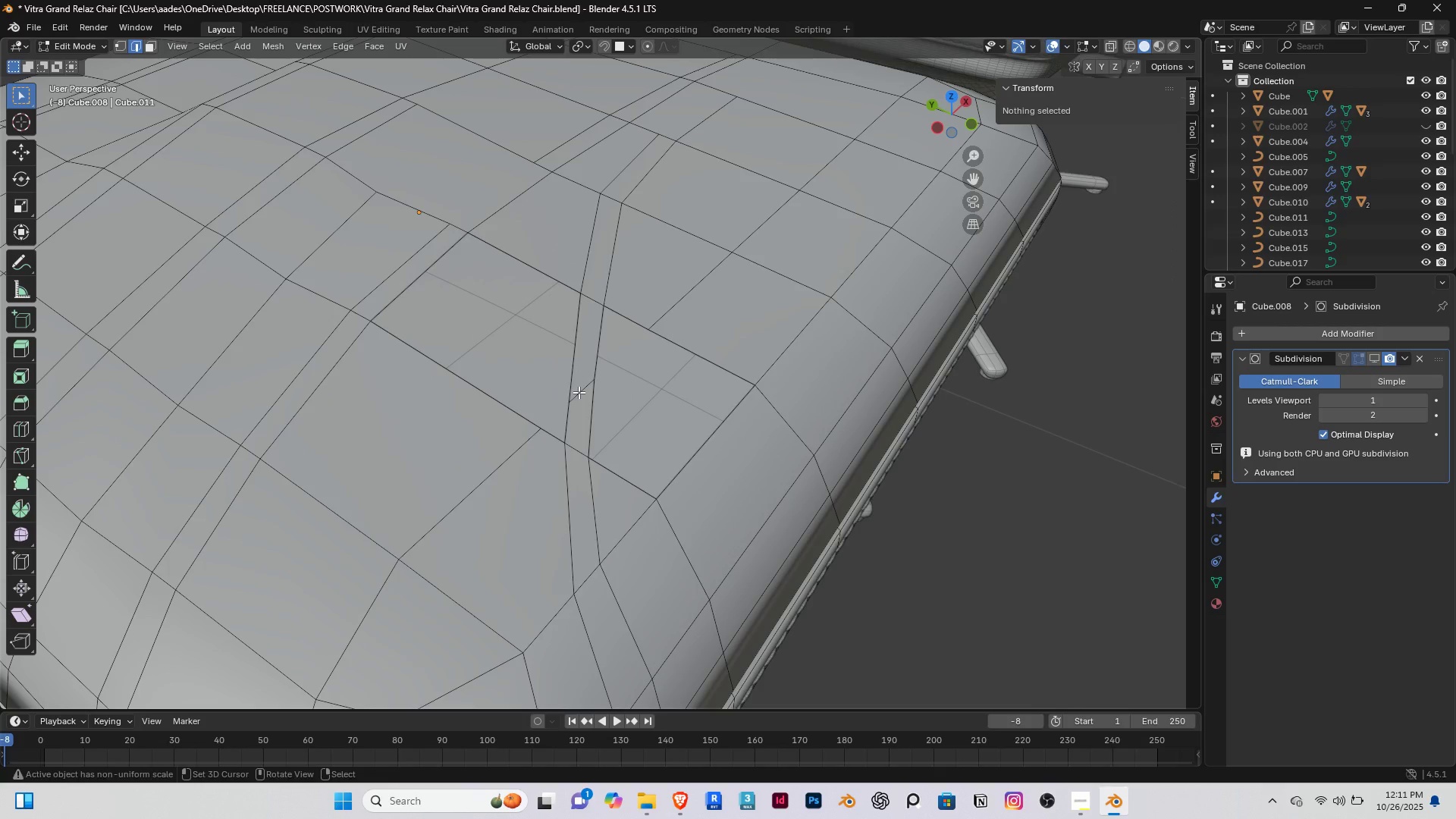 
key(Control+Z)
 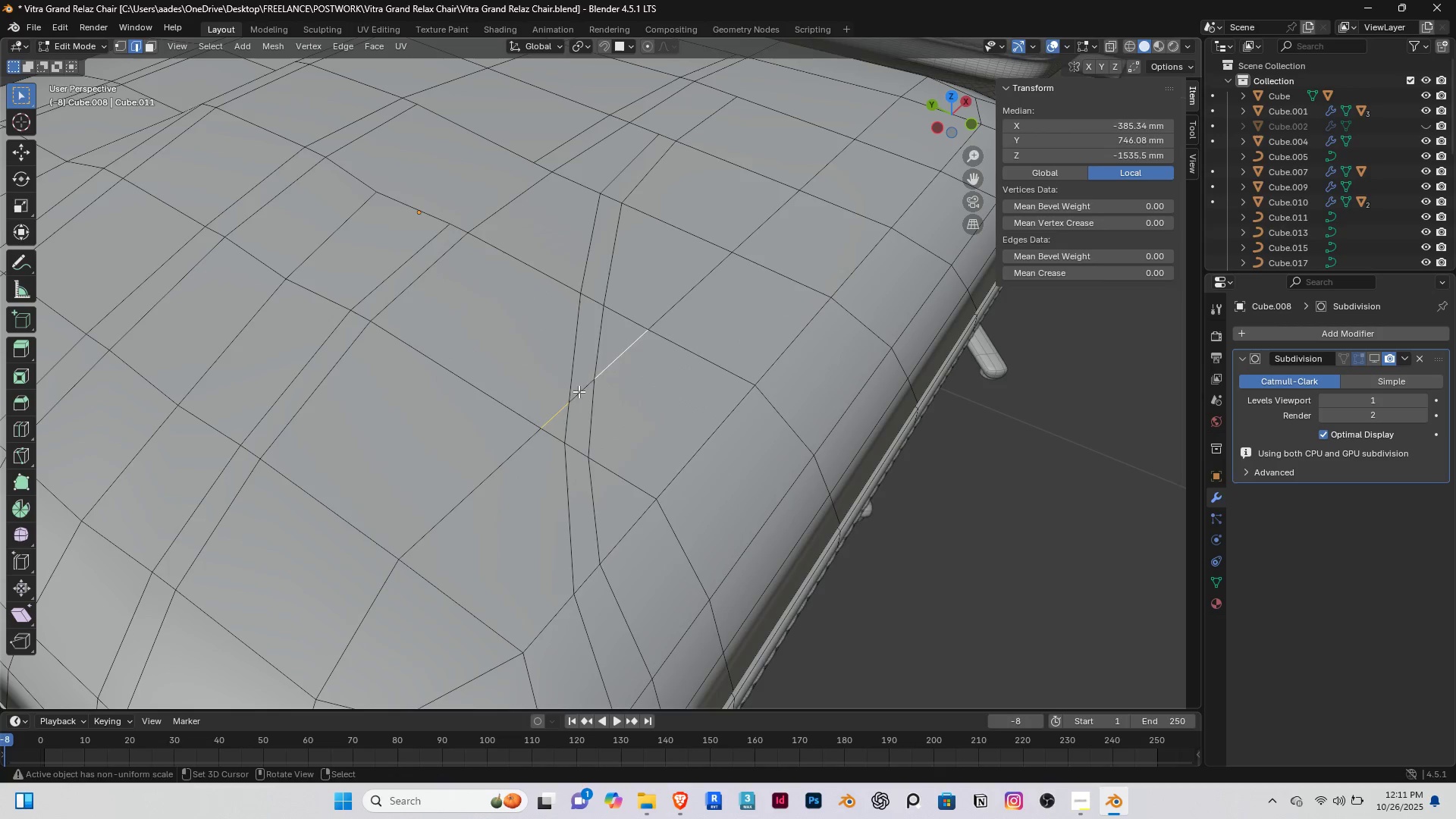 
right_click([579, 391])
 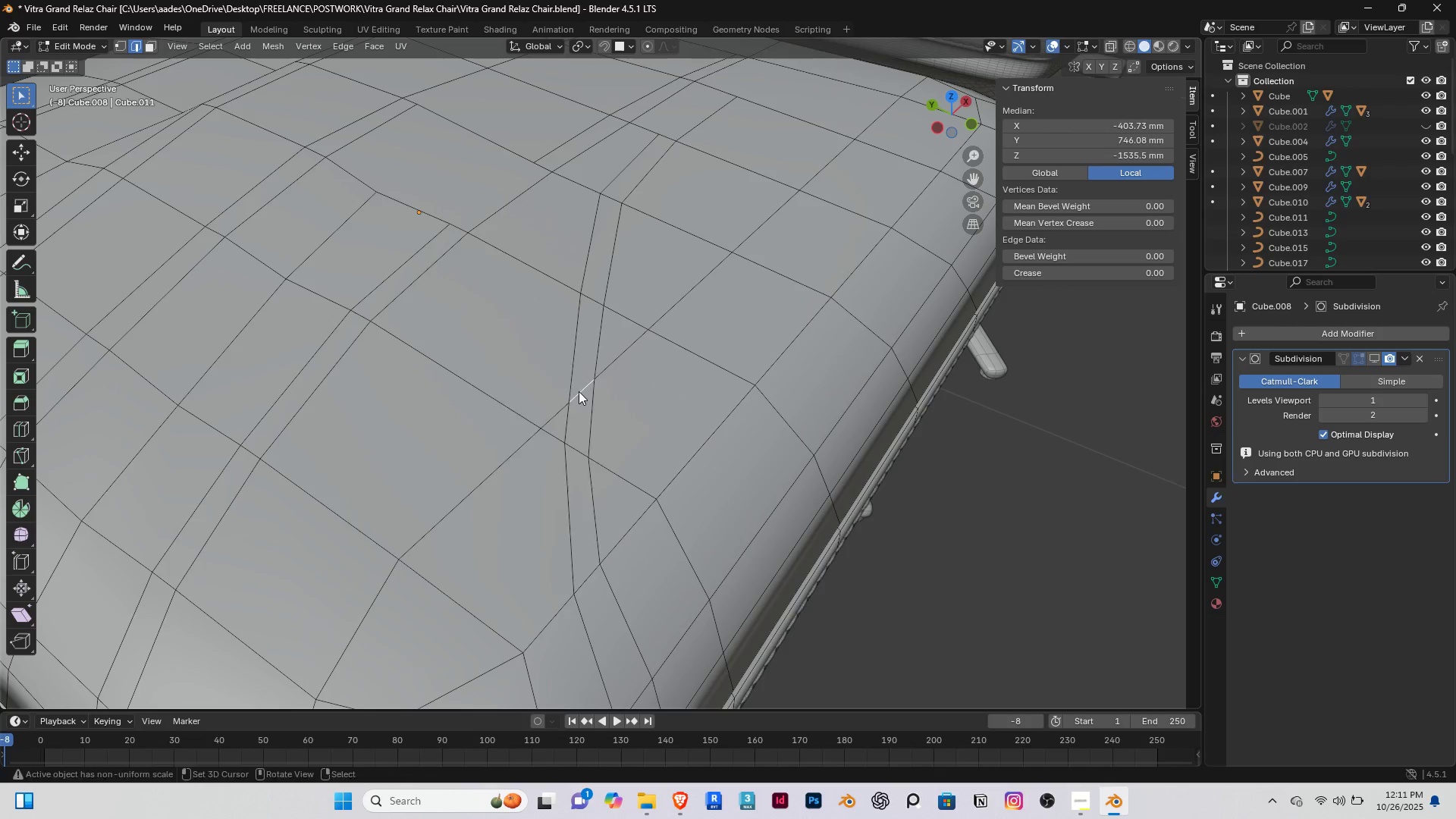 
key(Delete)
 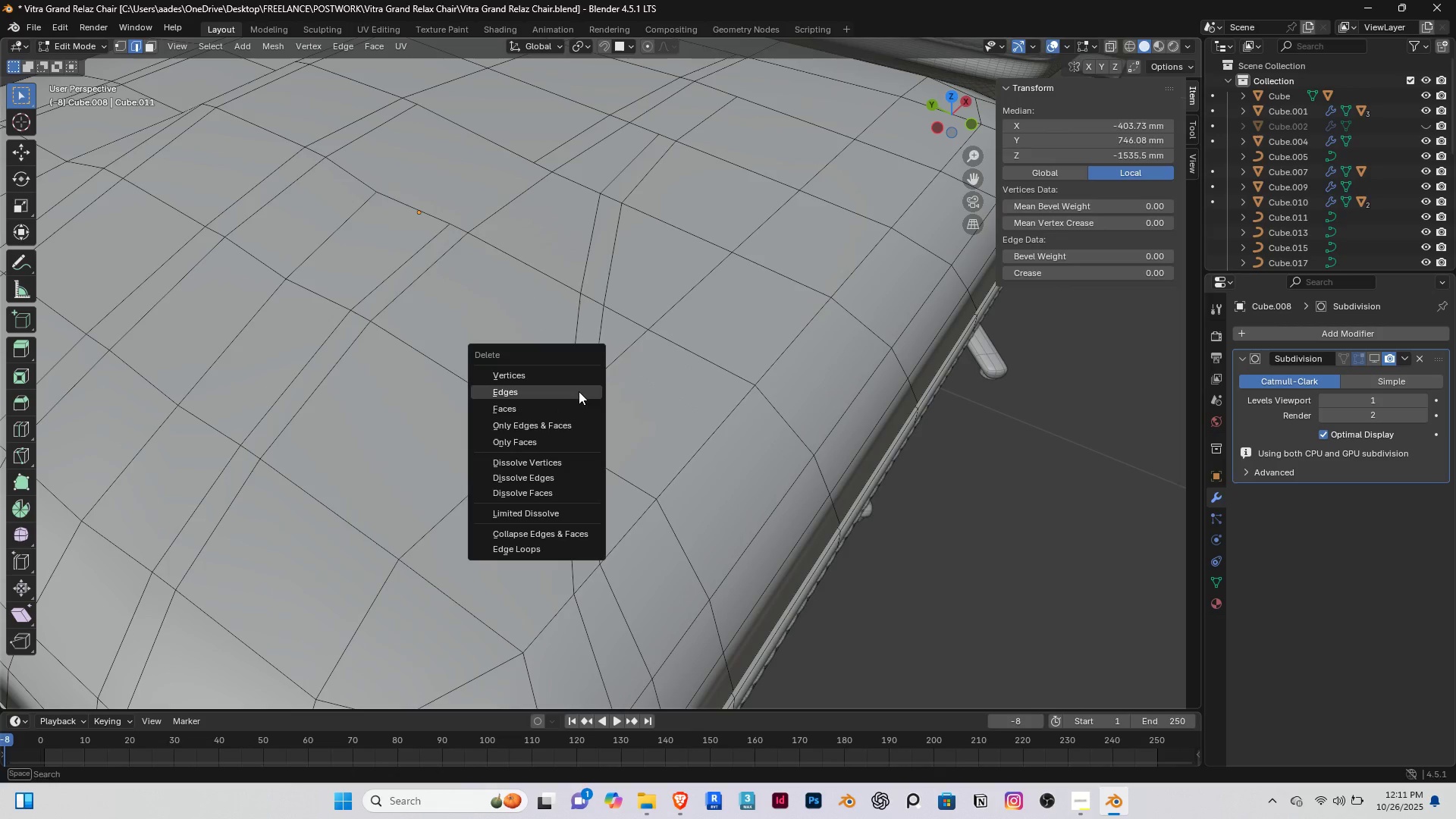 
left_click([579, 391])
 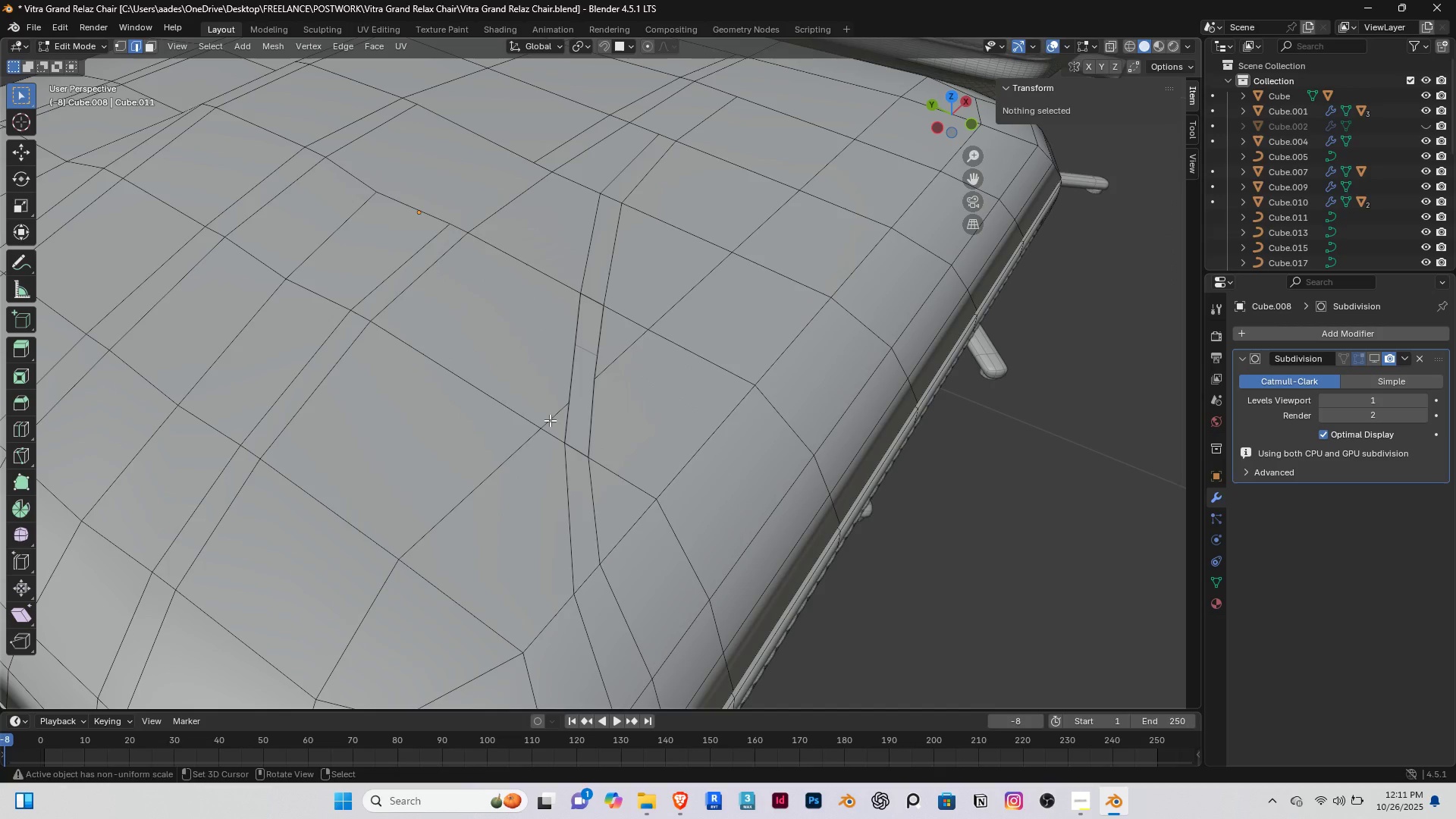 
right_click([551, 419])
 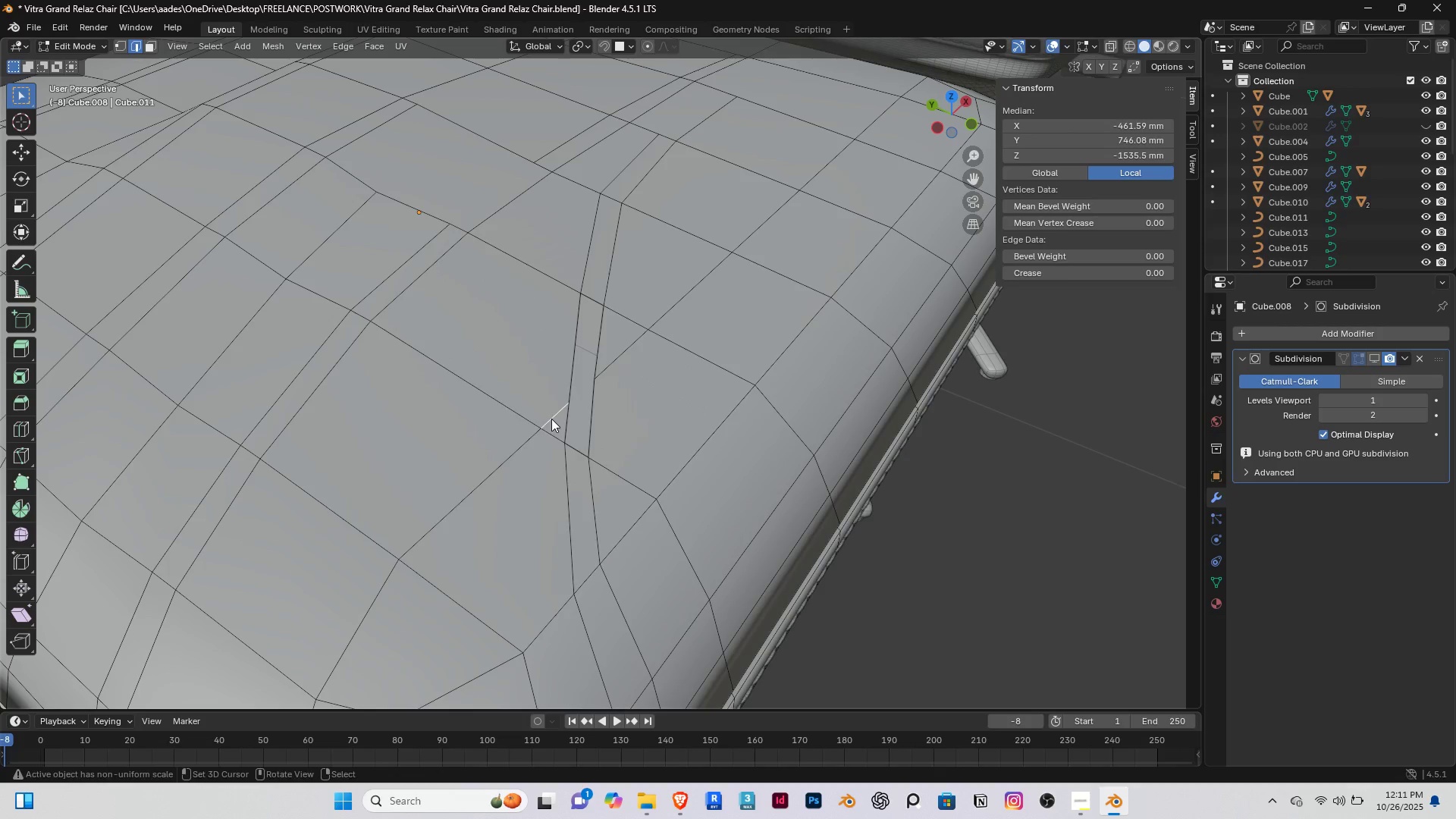 
key(Delete)
 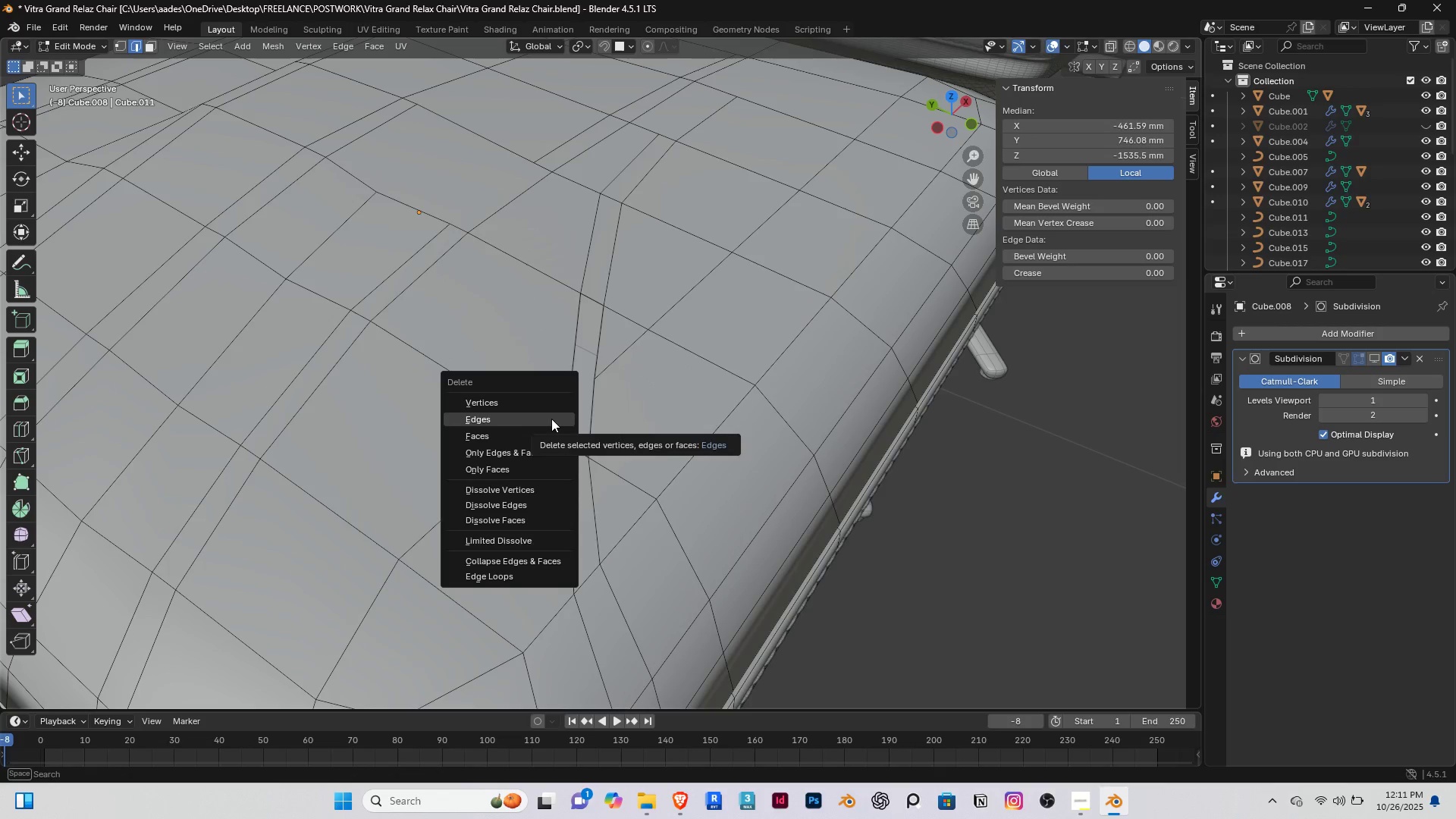 
left_click([551, 419])
 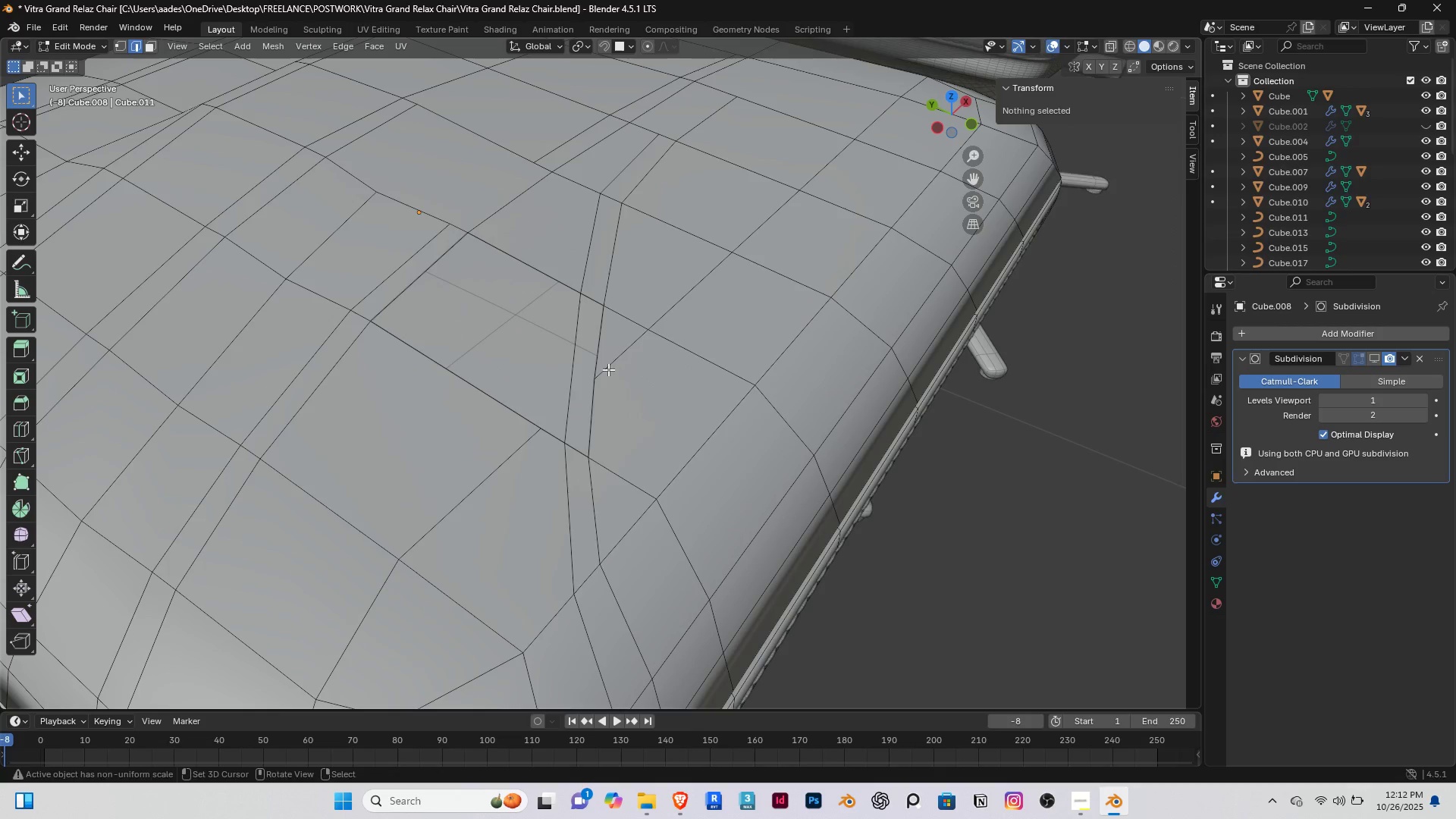 
right_click([608, 369])
 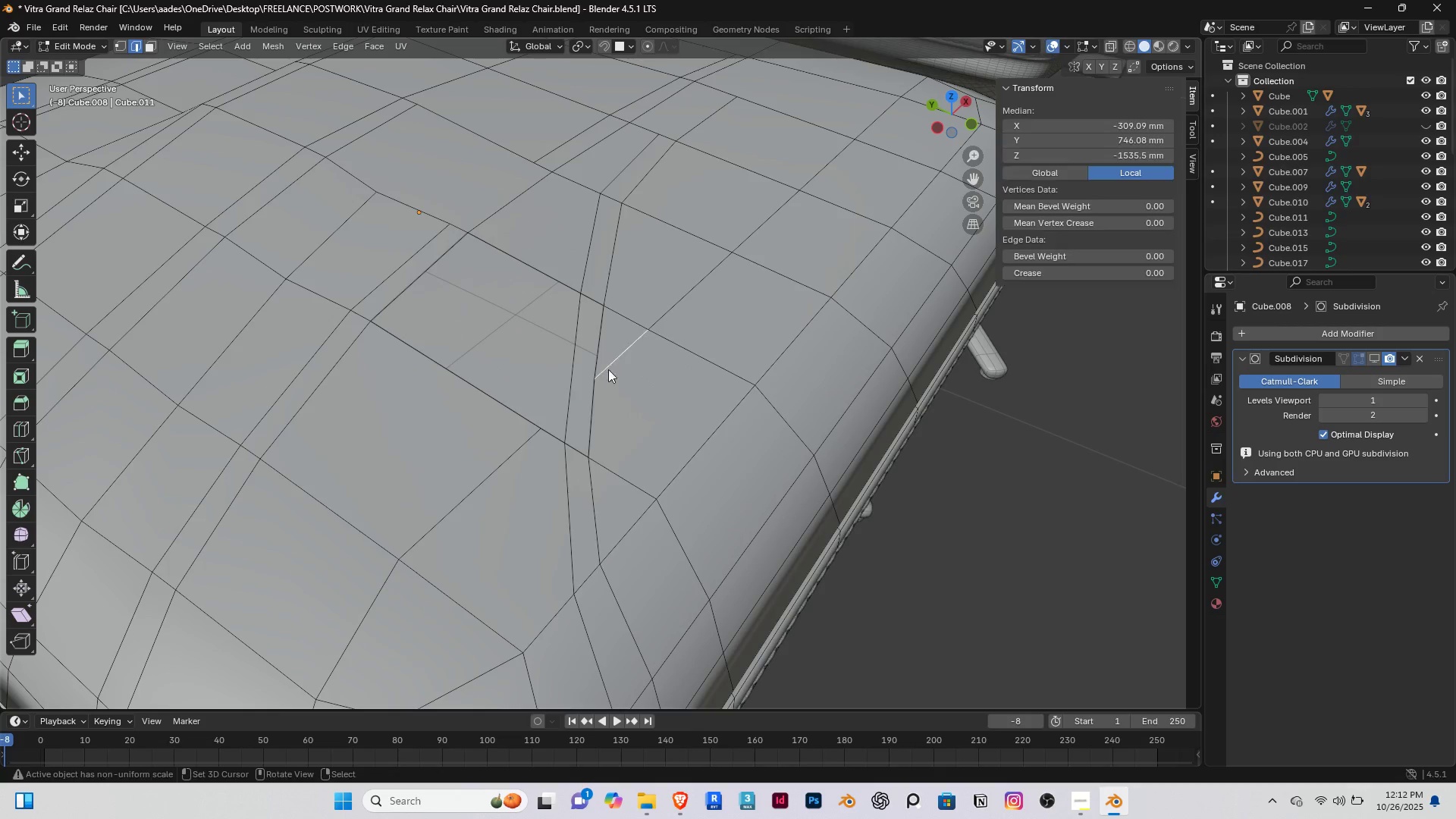 
key(Delete)
 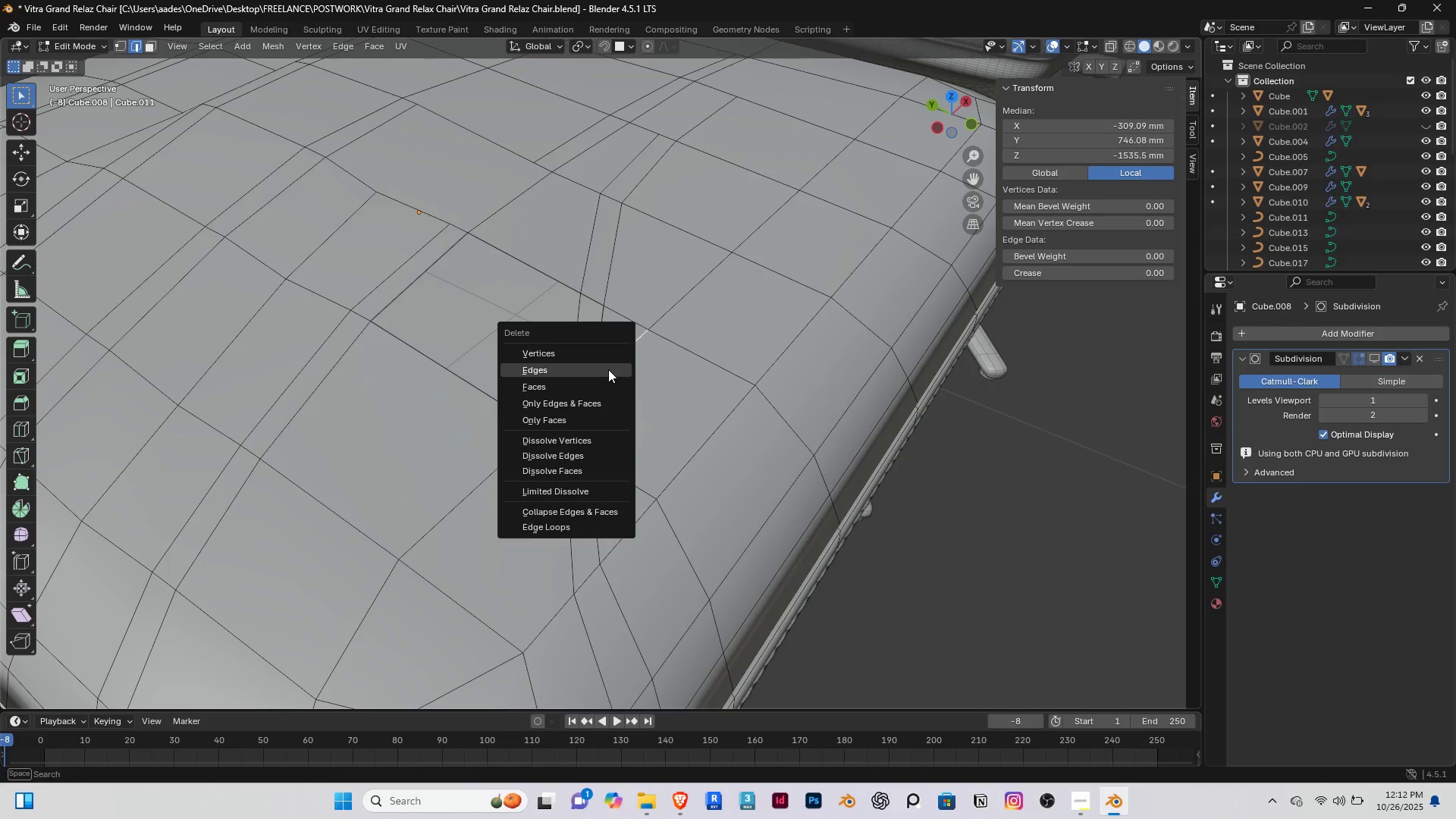 
left_click([608, 369])
 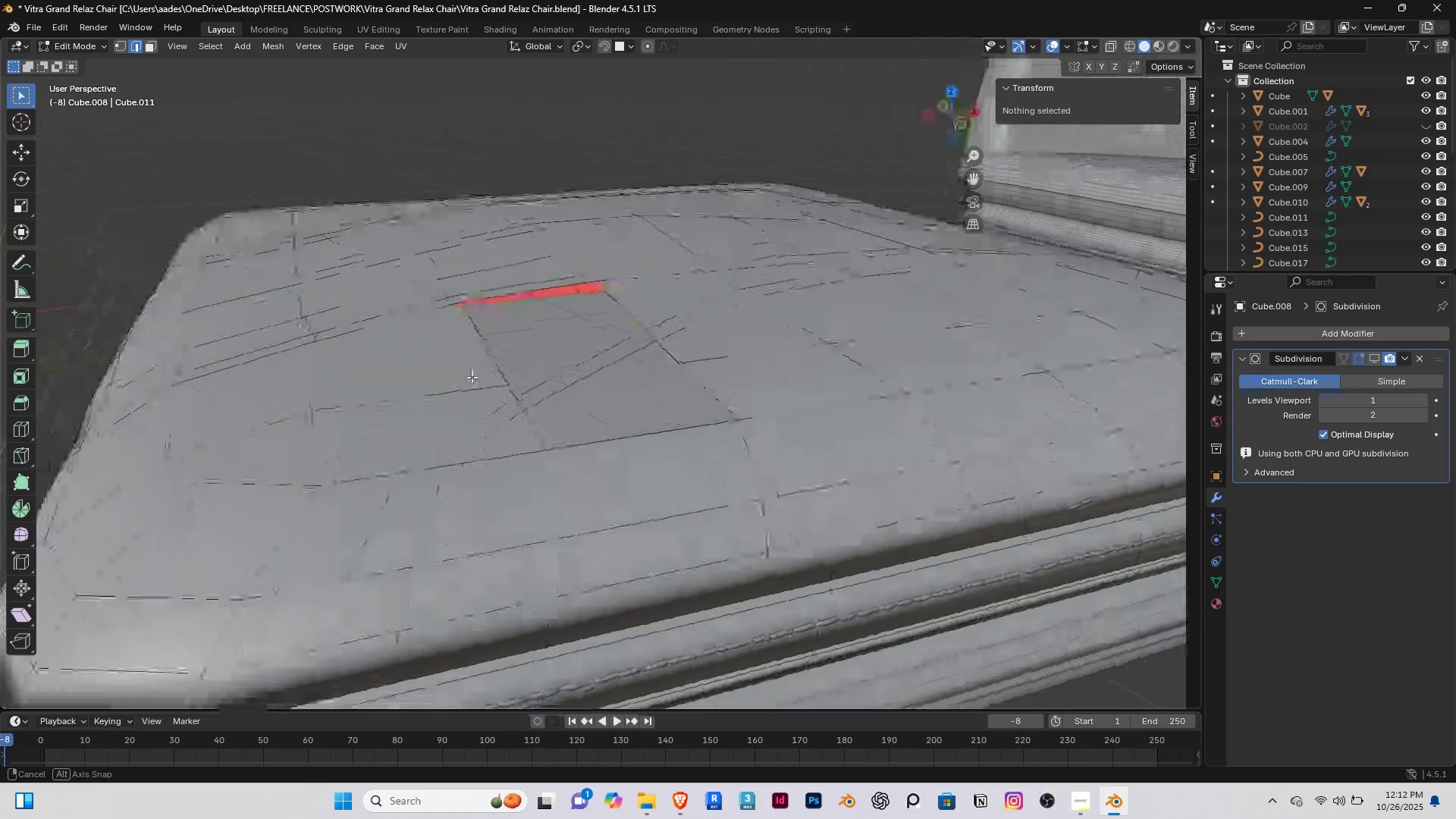 
key(Control+ControlLeft)
 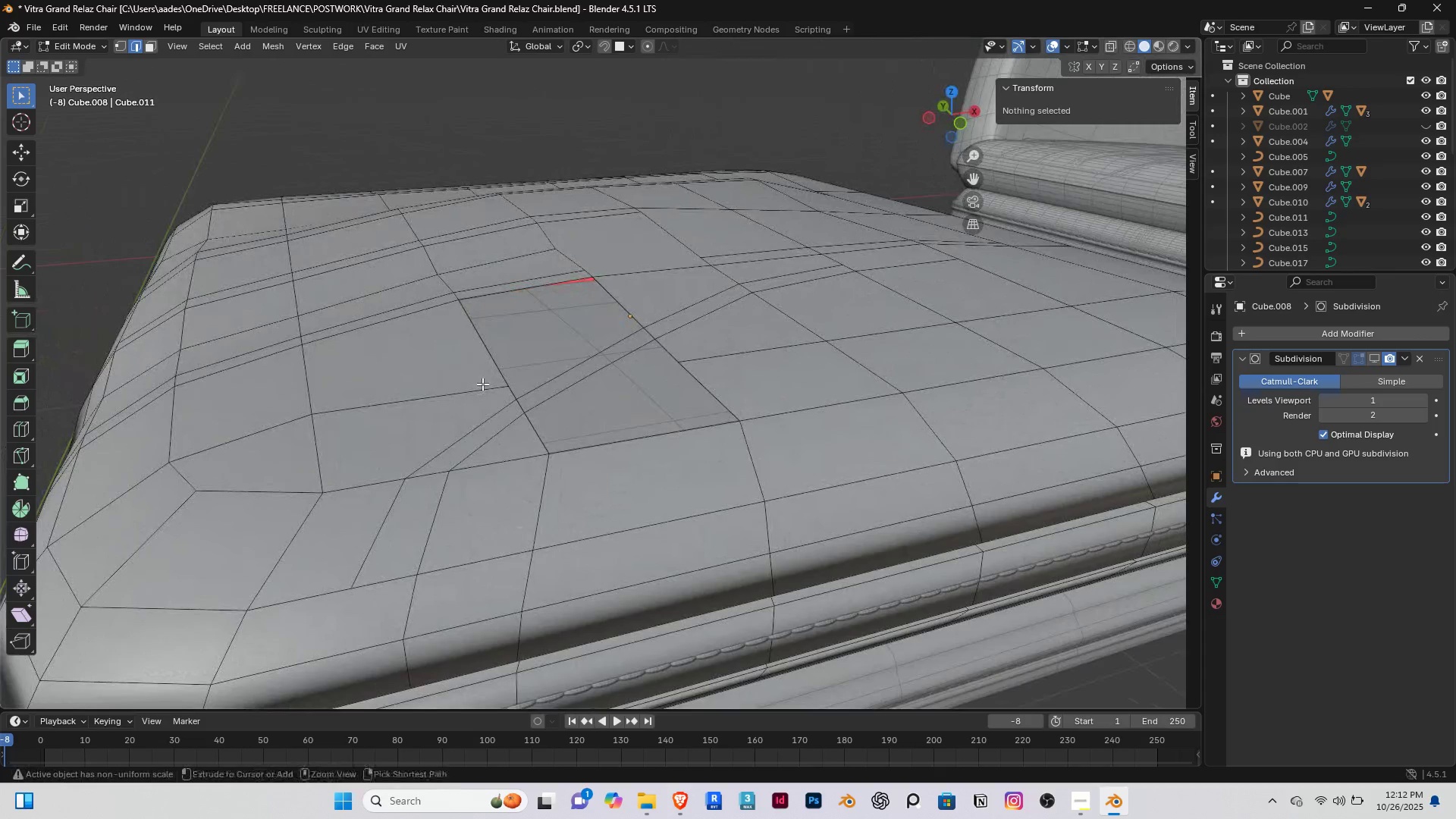 
key(Control+Z)
 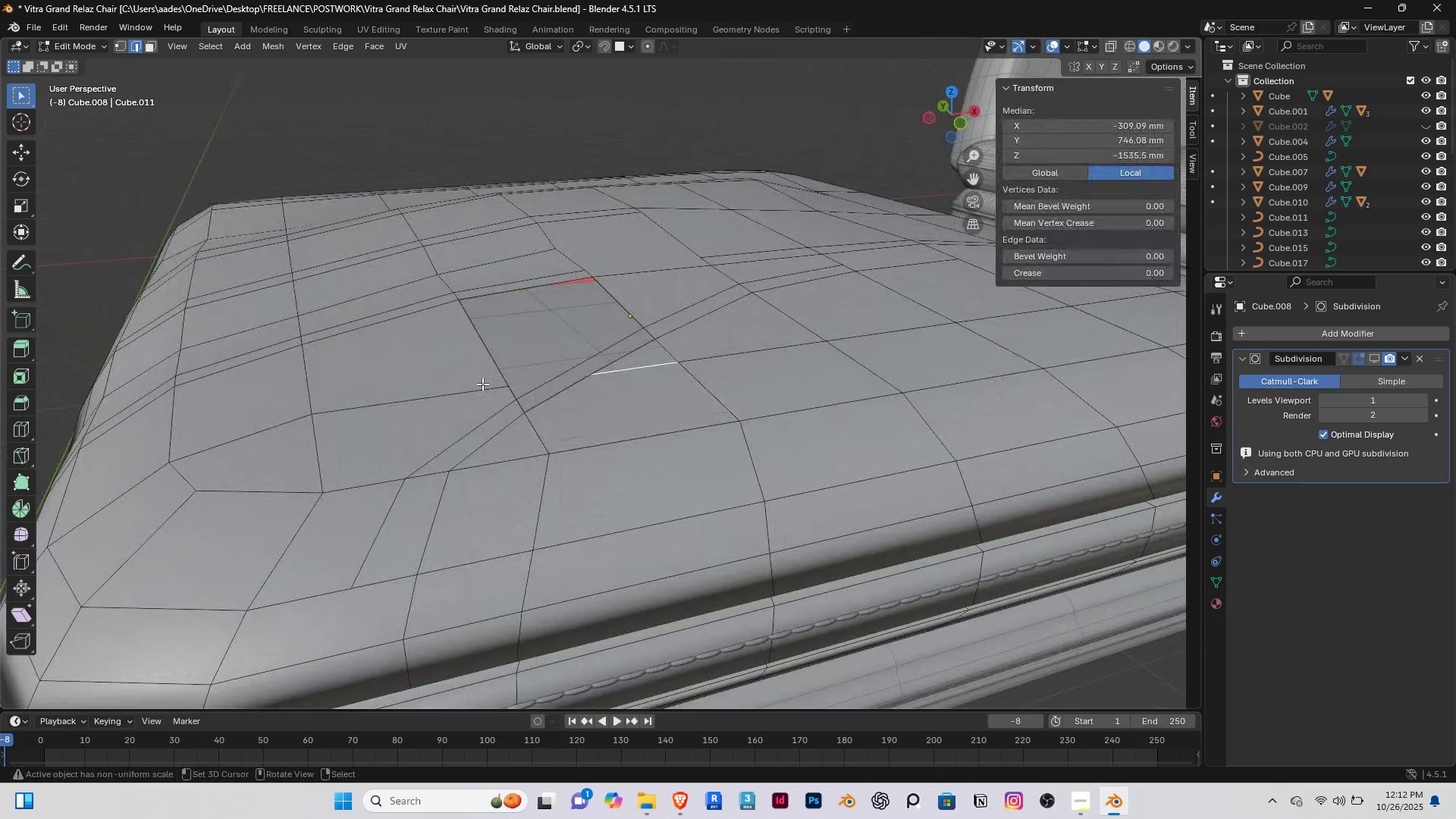 
key(Control+Z)
 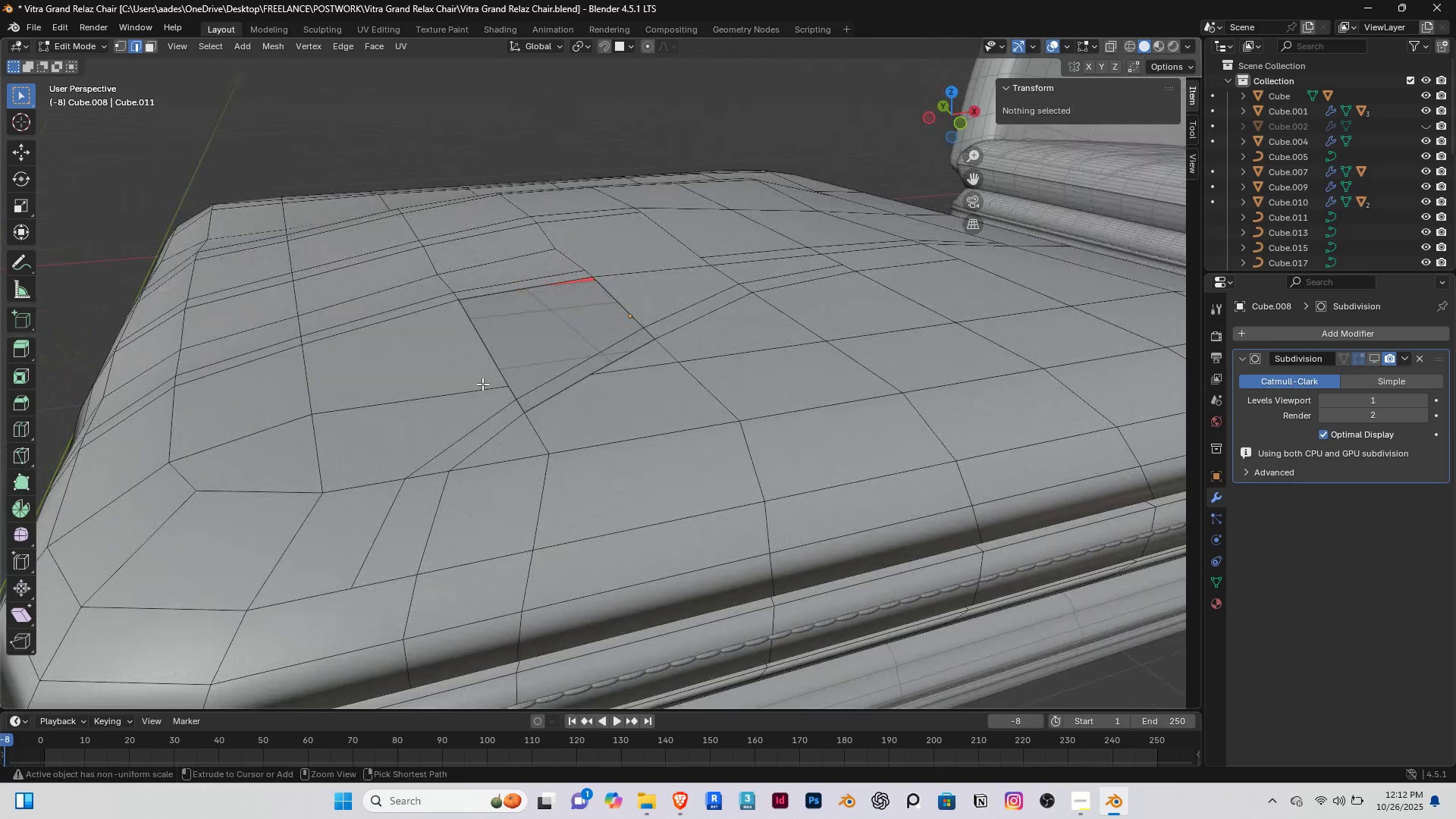 
key(Control+Z)
 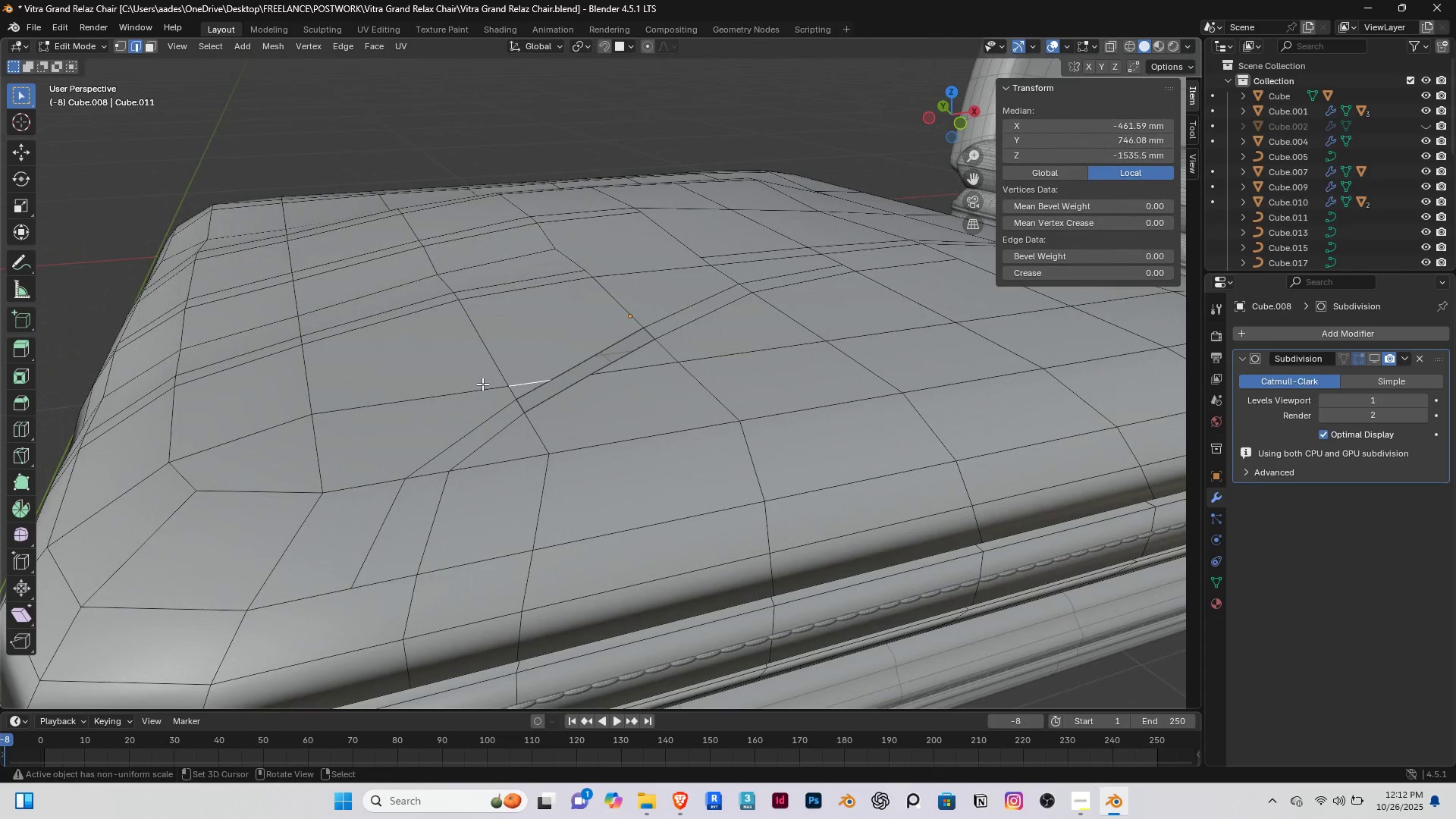 
key(Control+Z)
 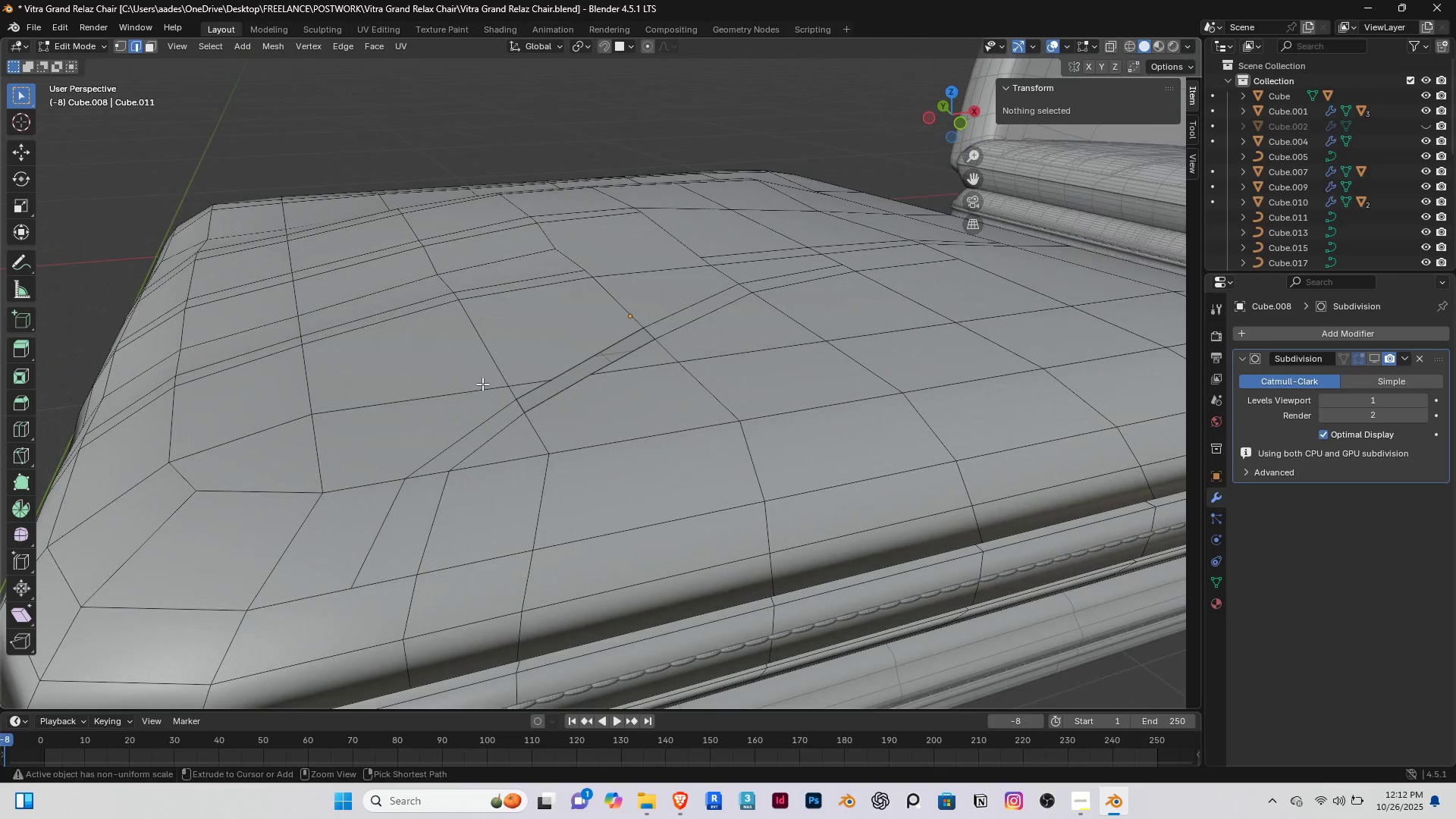 
key(Control+Z)
 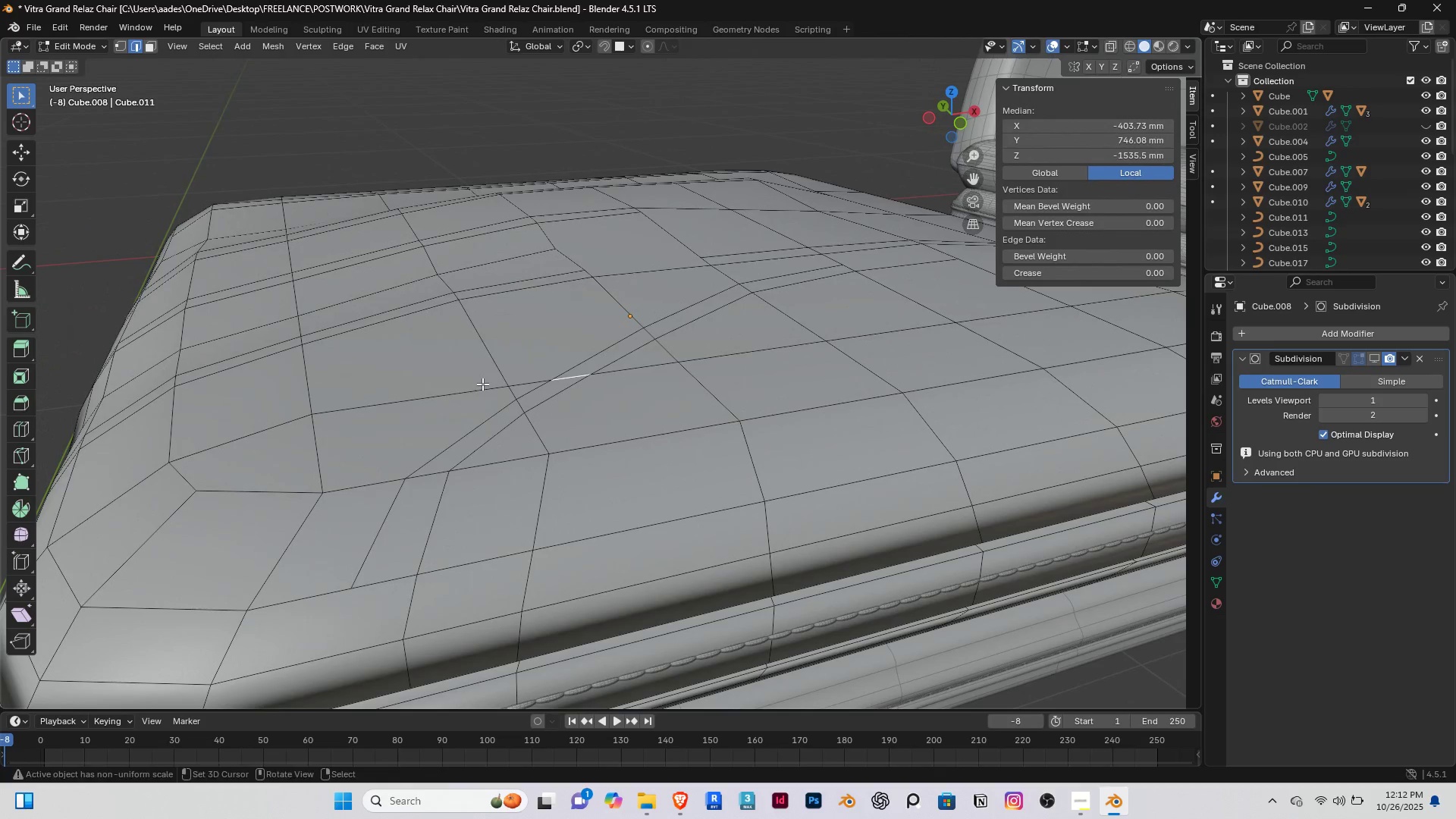 
key(Delete)
 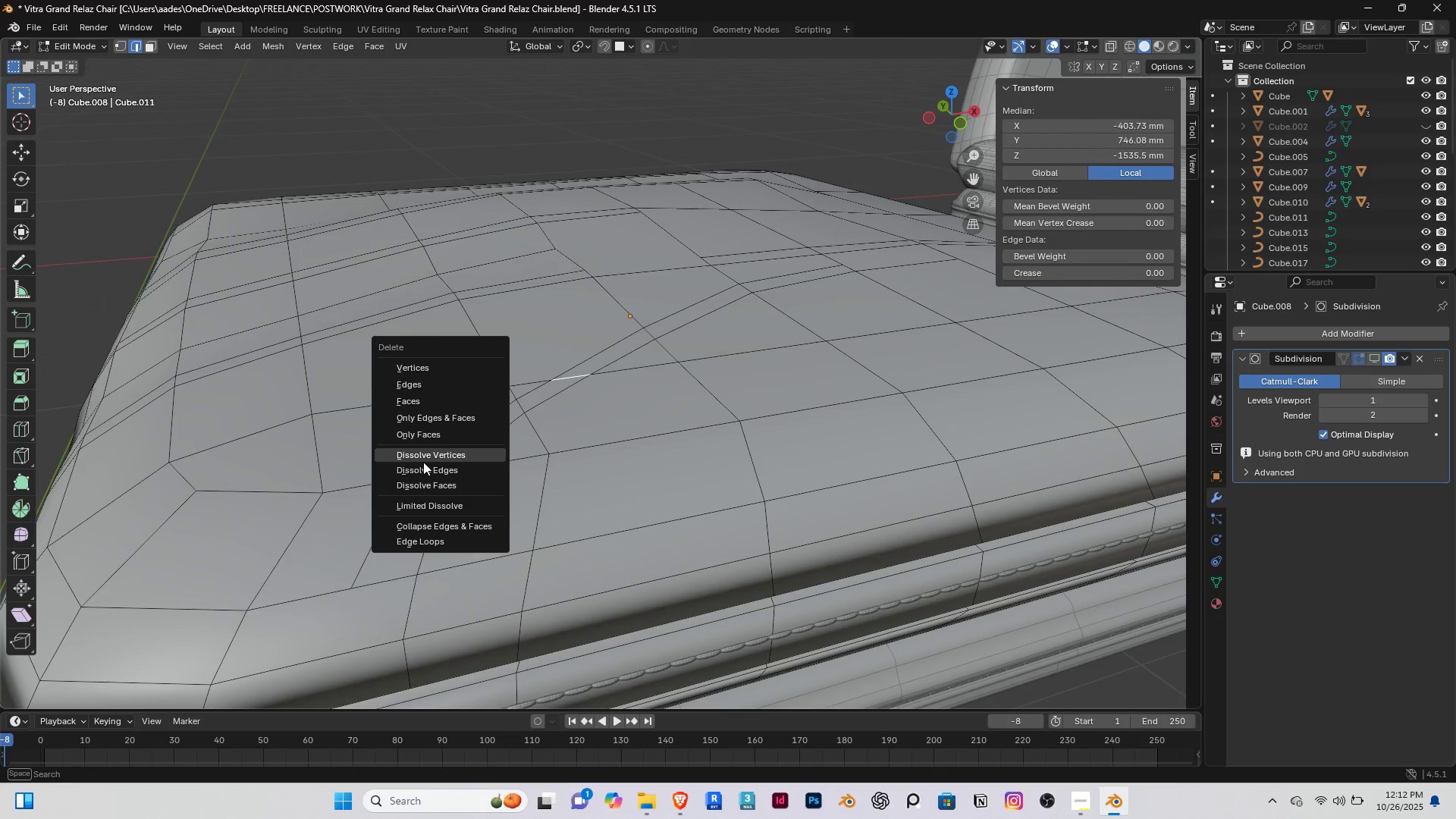 
left_click([432, 476])
 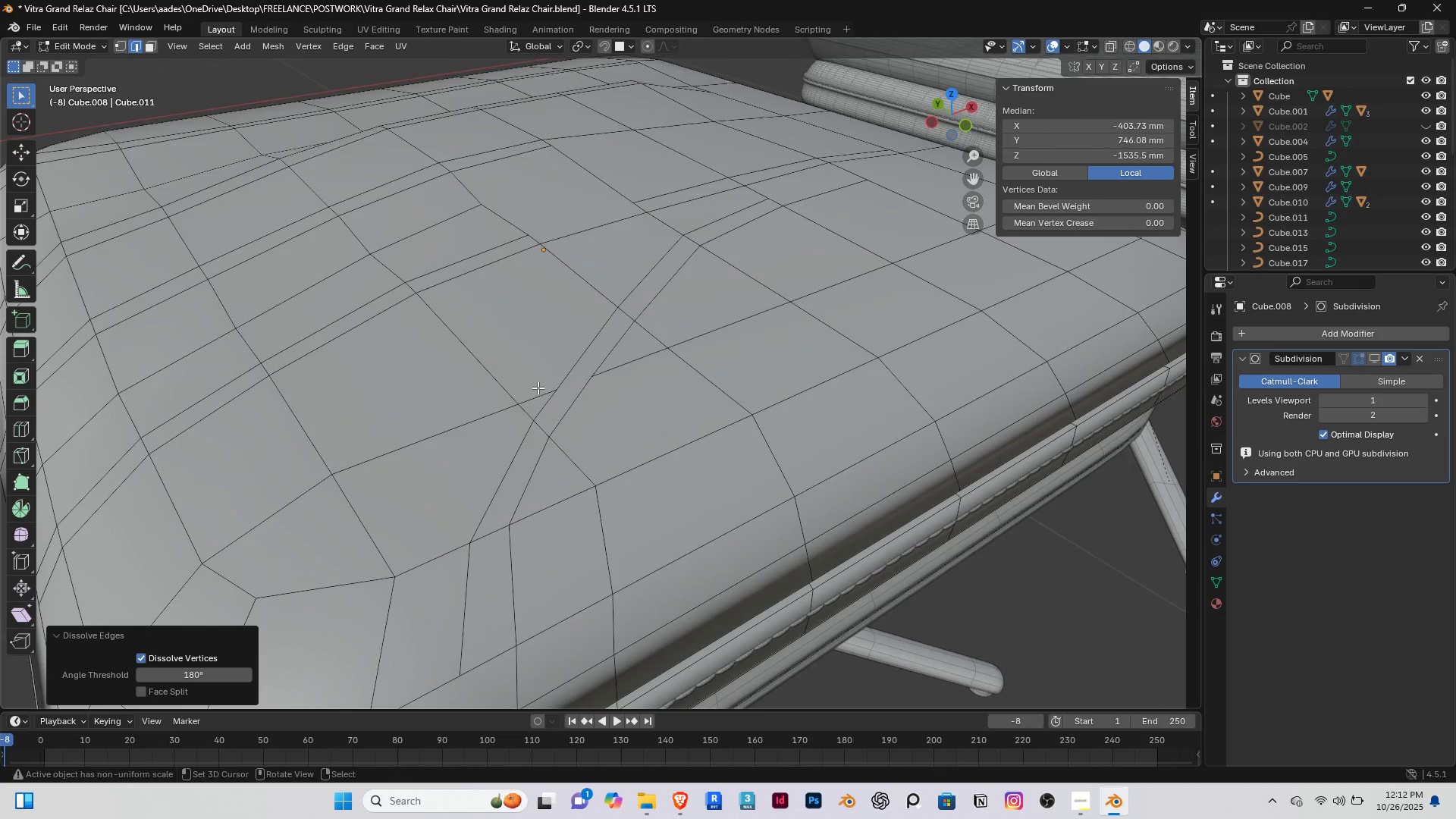 
right_click([538, 388])
 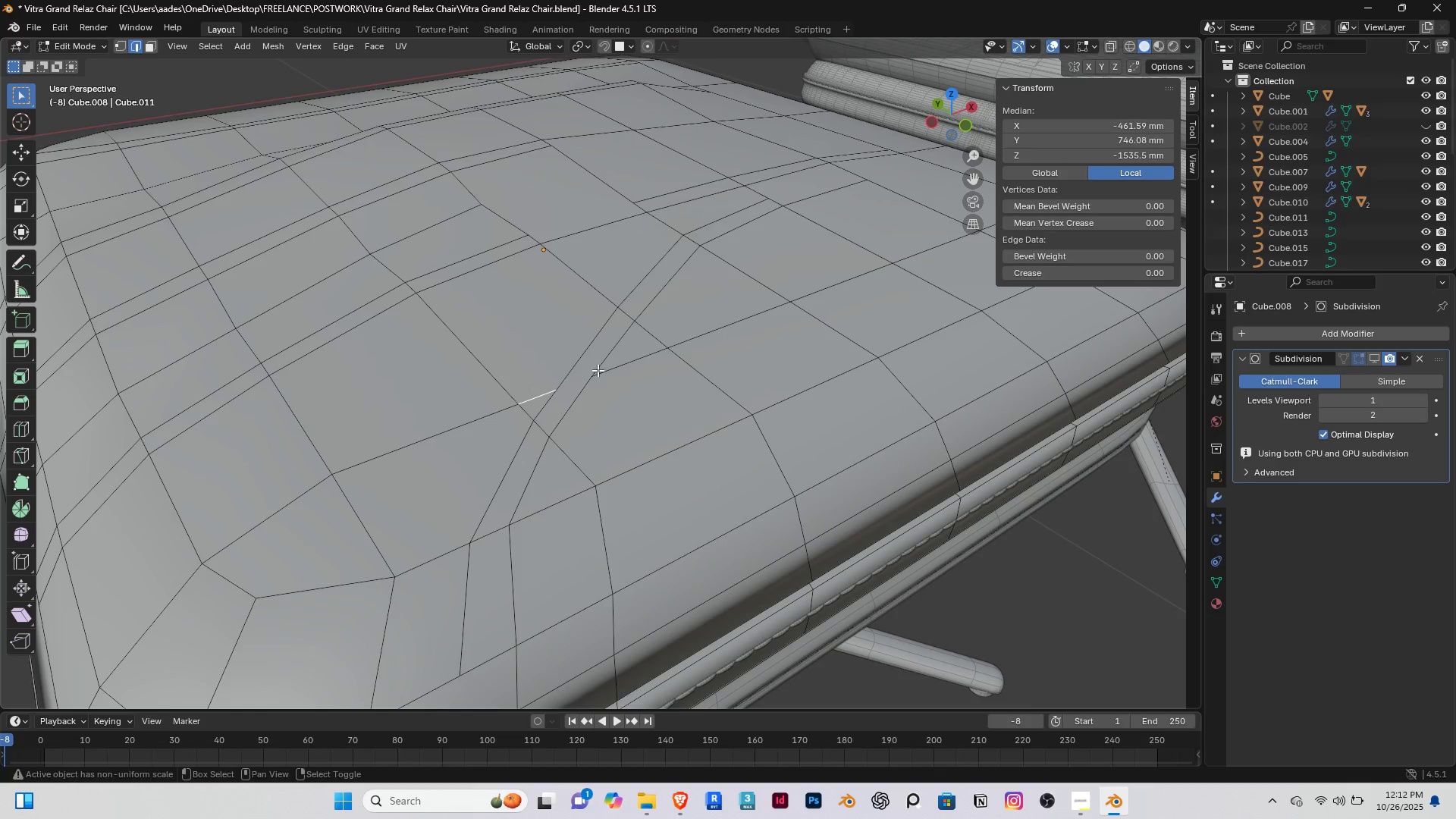 
key(Shift+ShiftRight)
 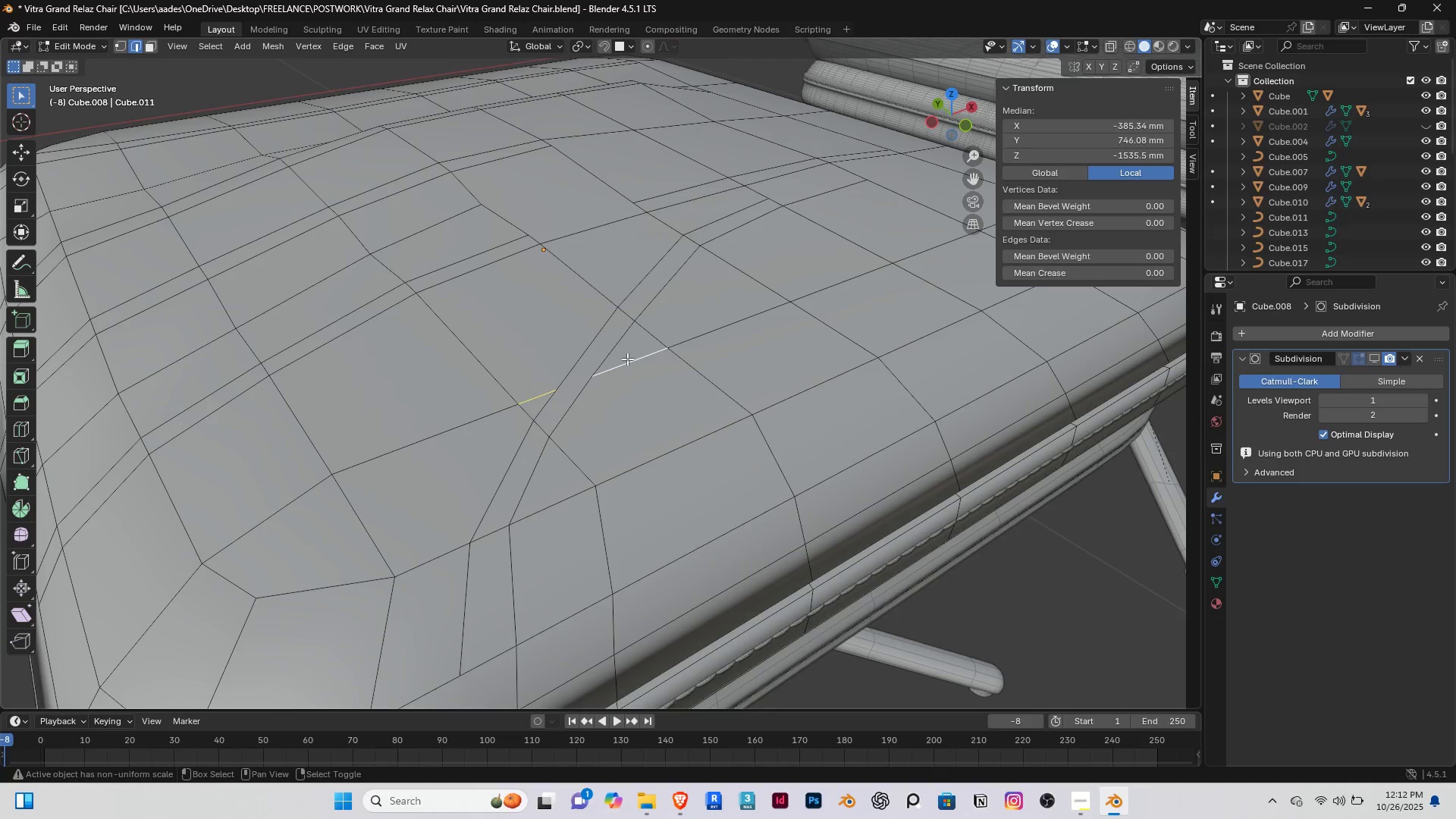 
double_click([627, 359])
 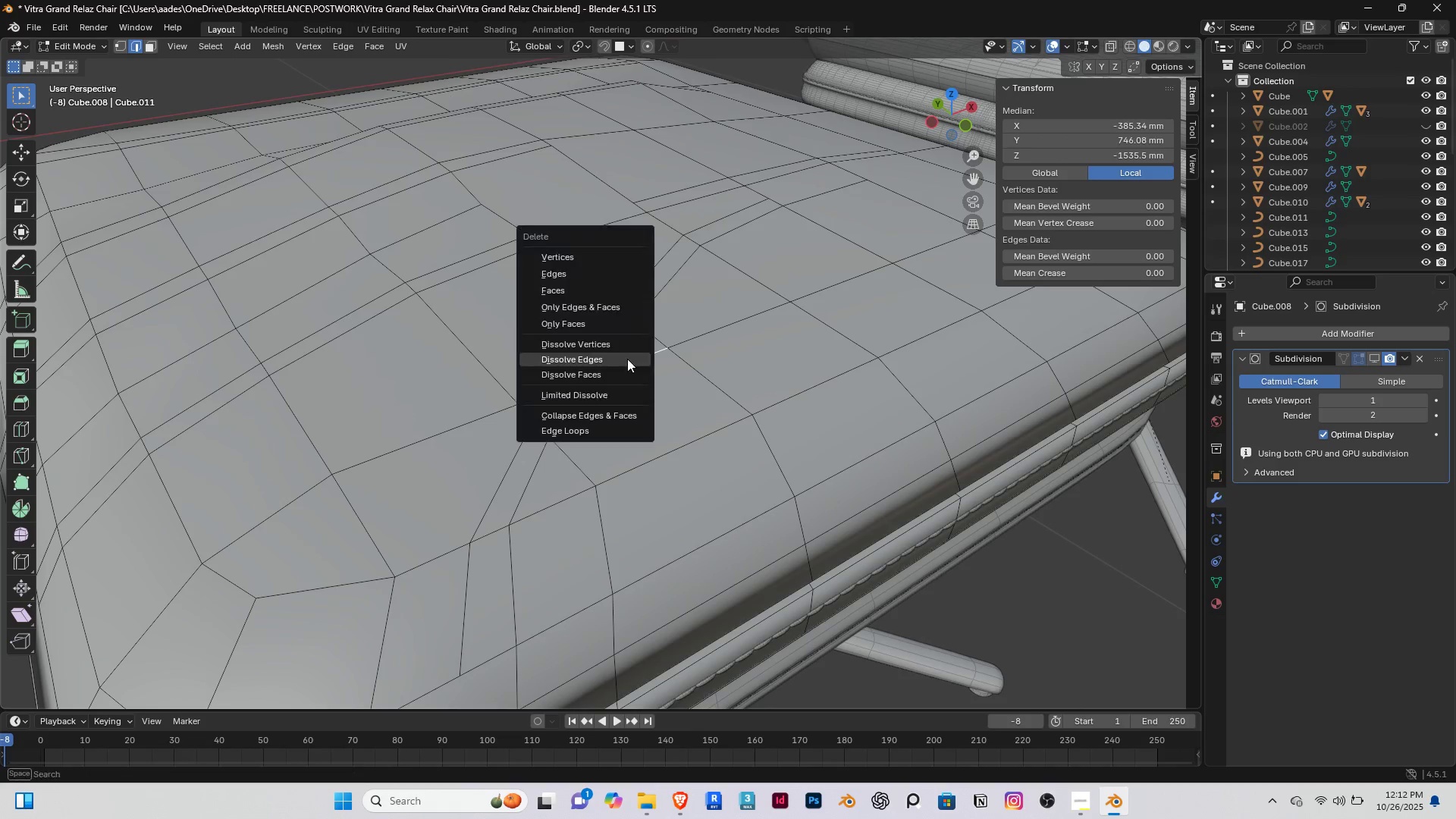 
key(Delete)
 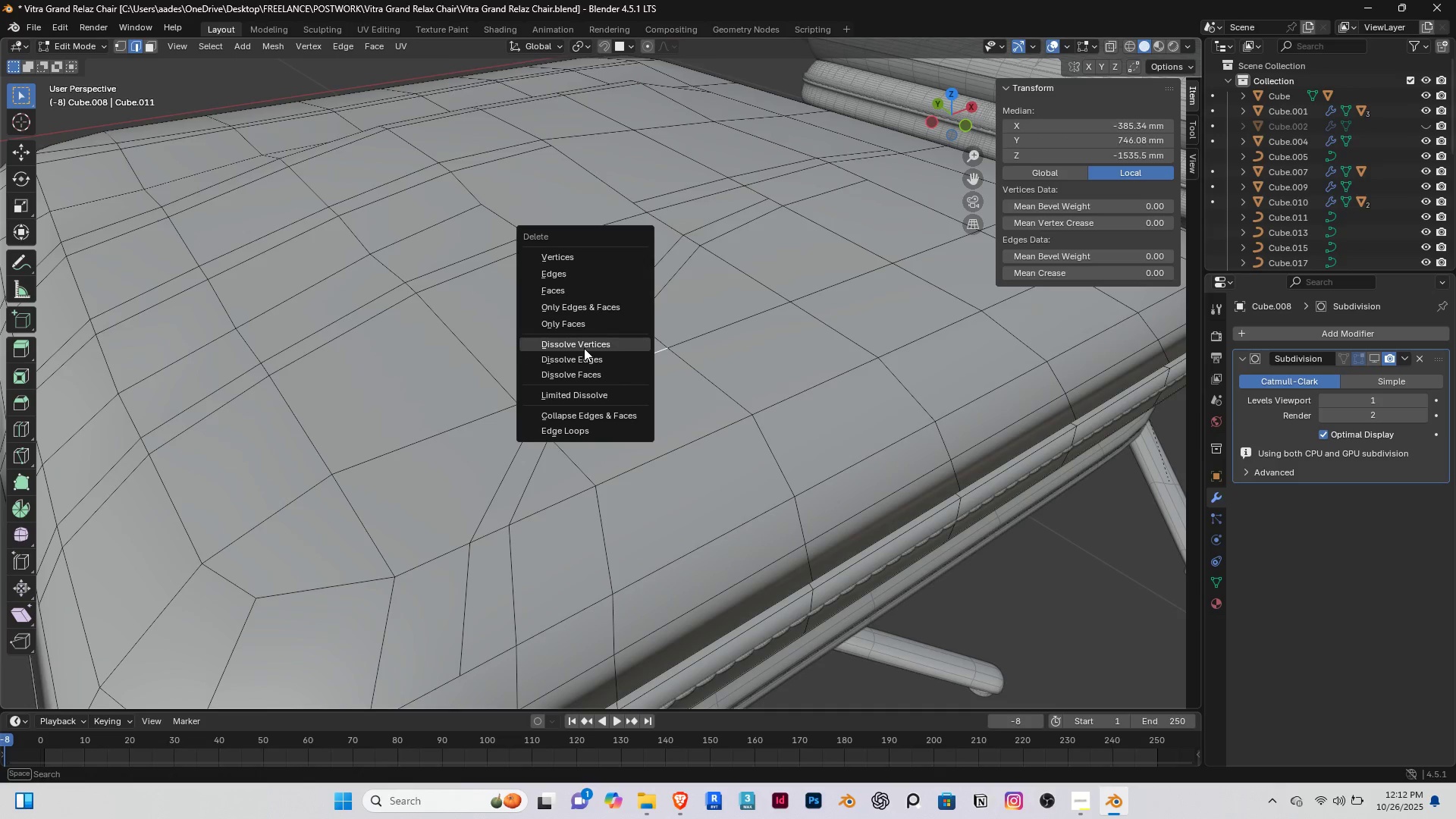 
left_click([591, 359])
 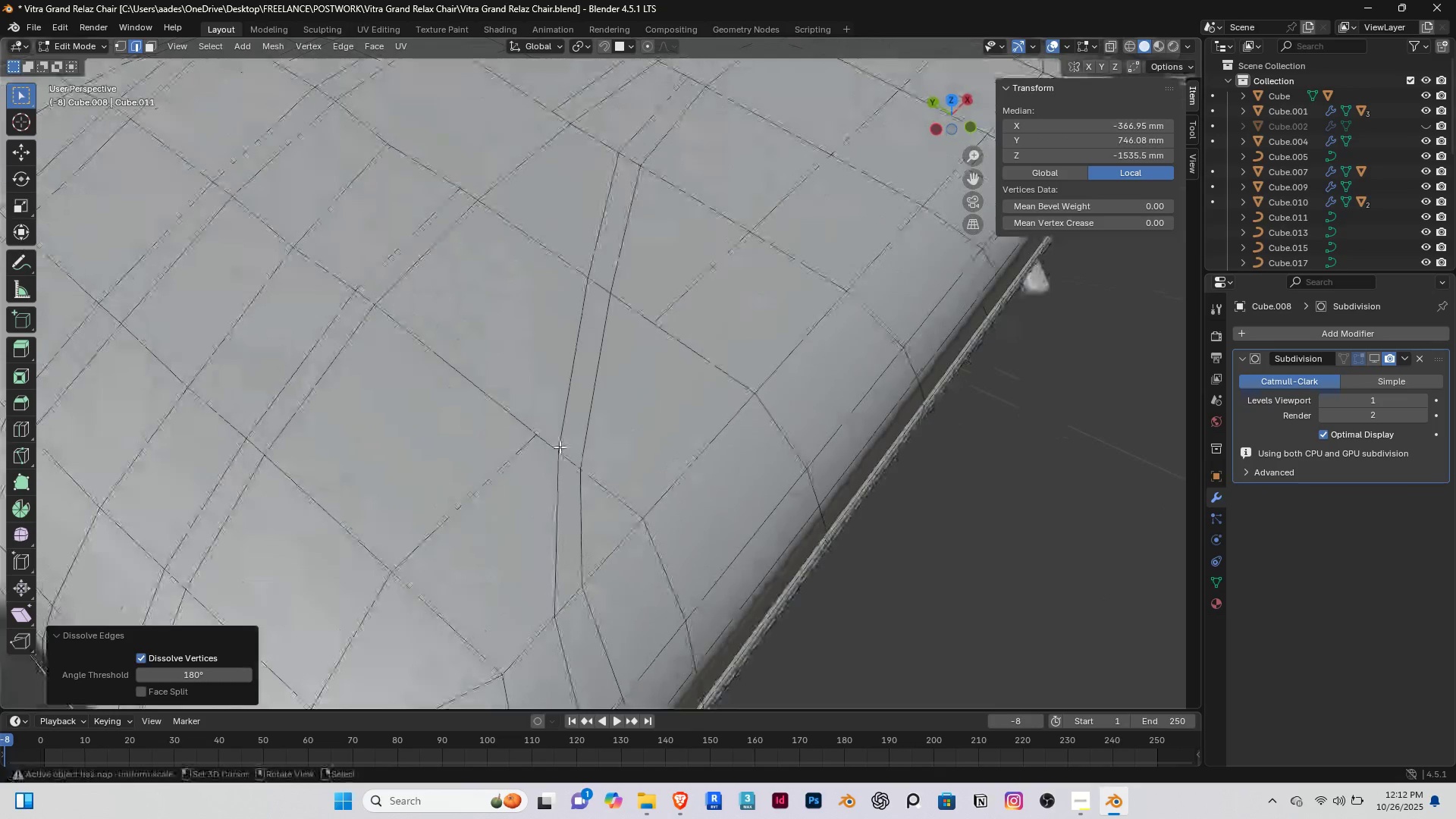 
key(K)
 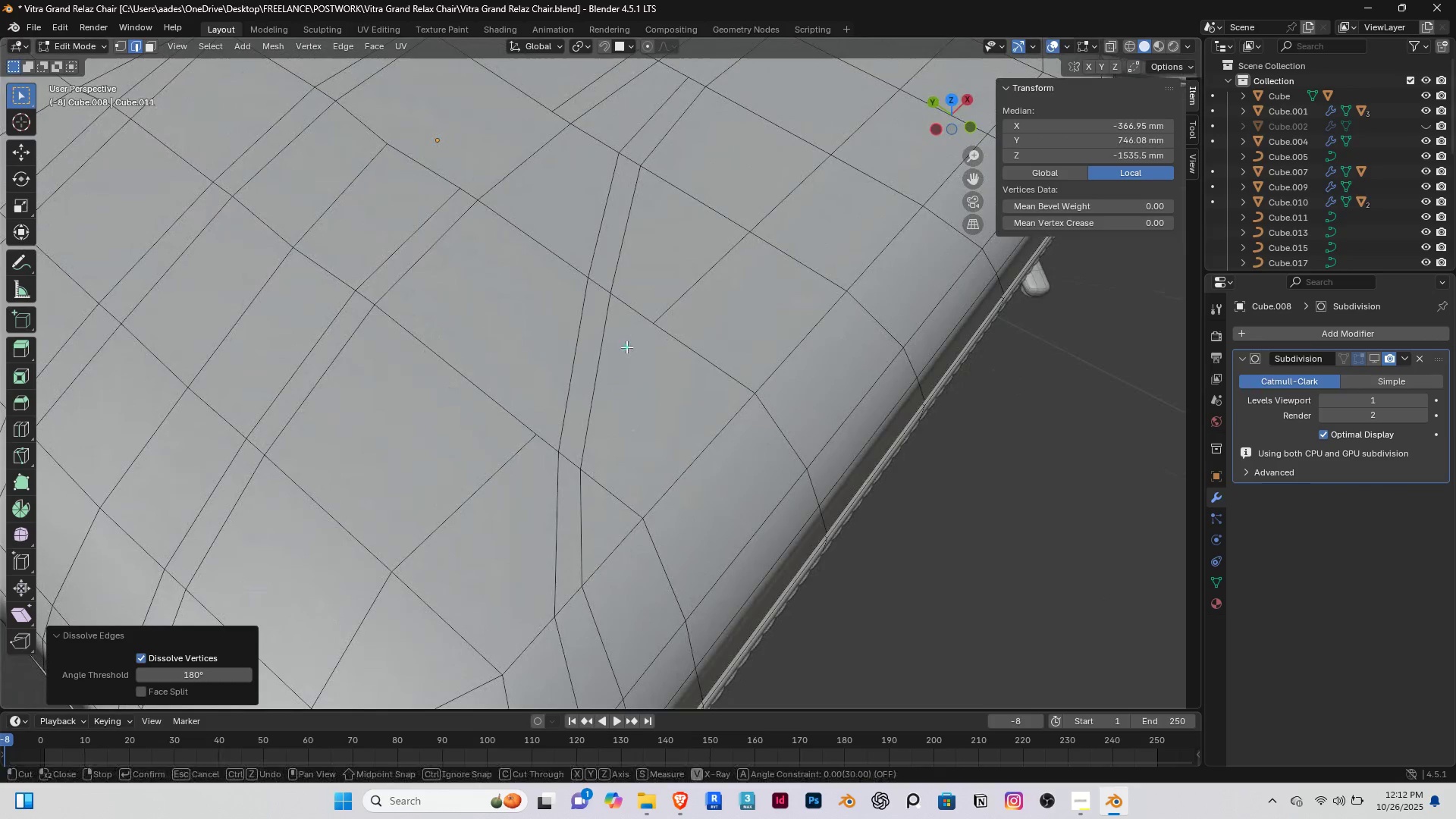 
right_click([626, 347])
 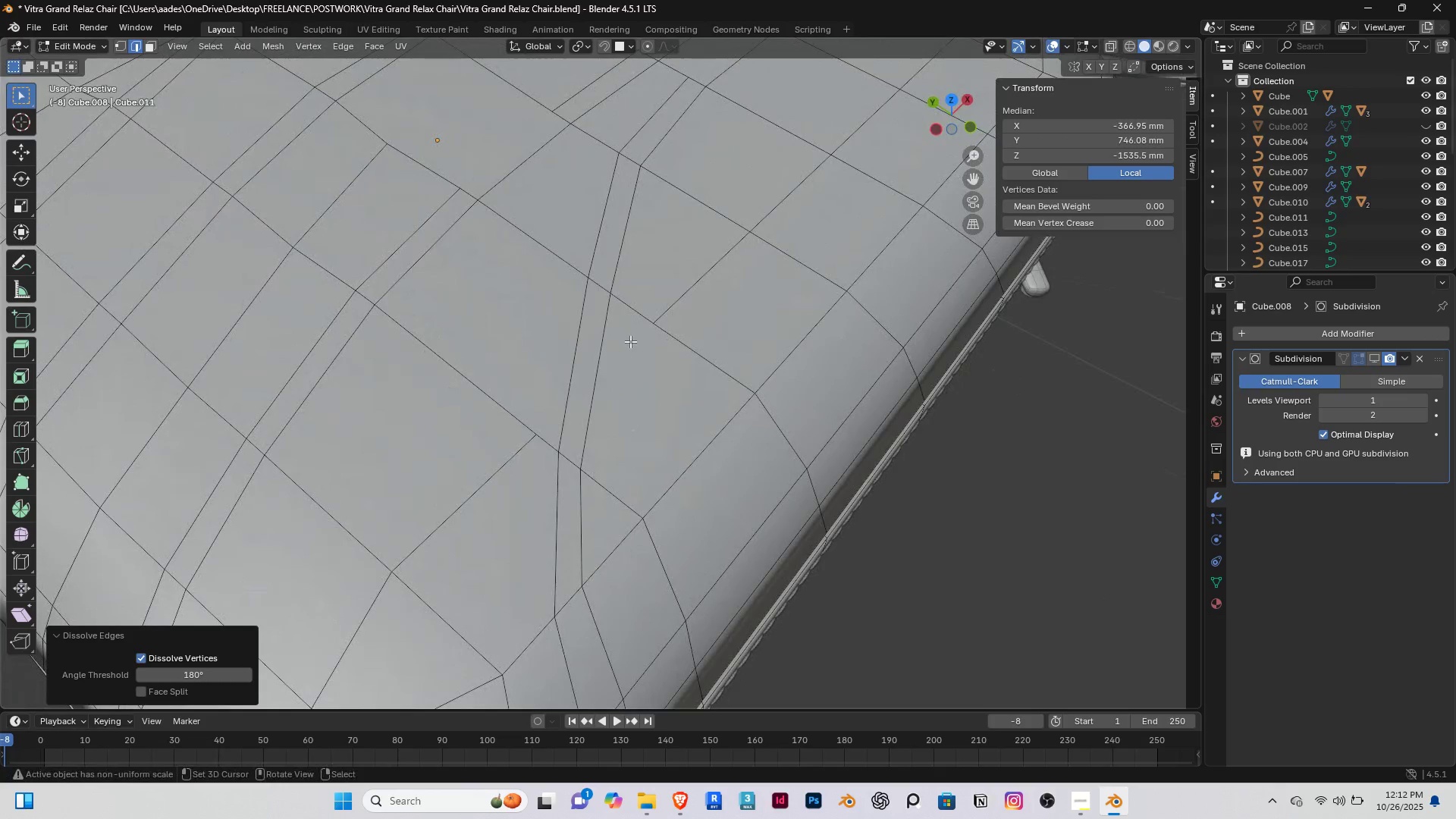 
key(1)
 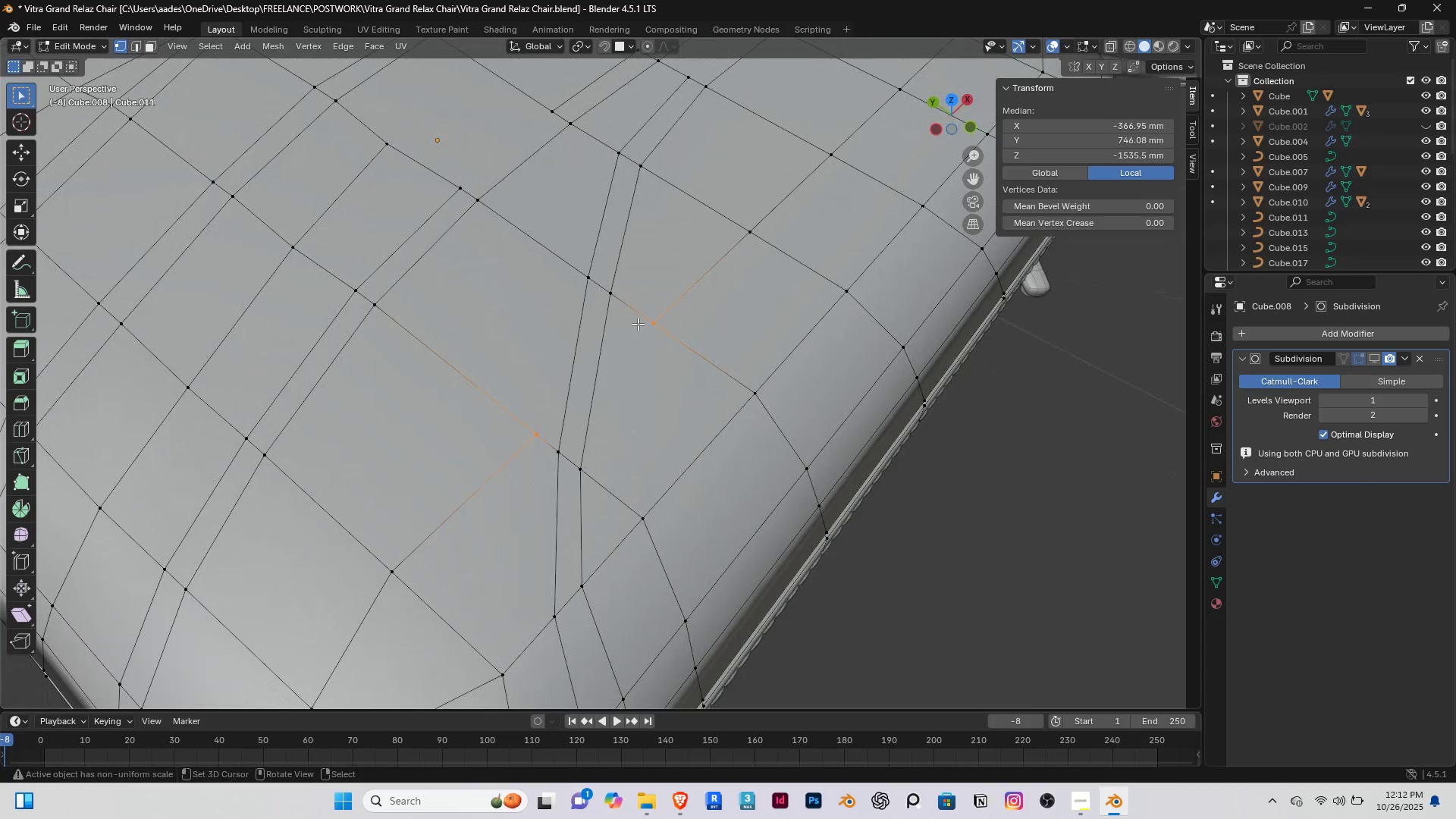 
right_click([638, 324])
 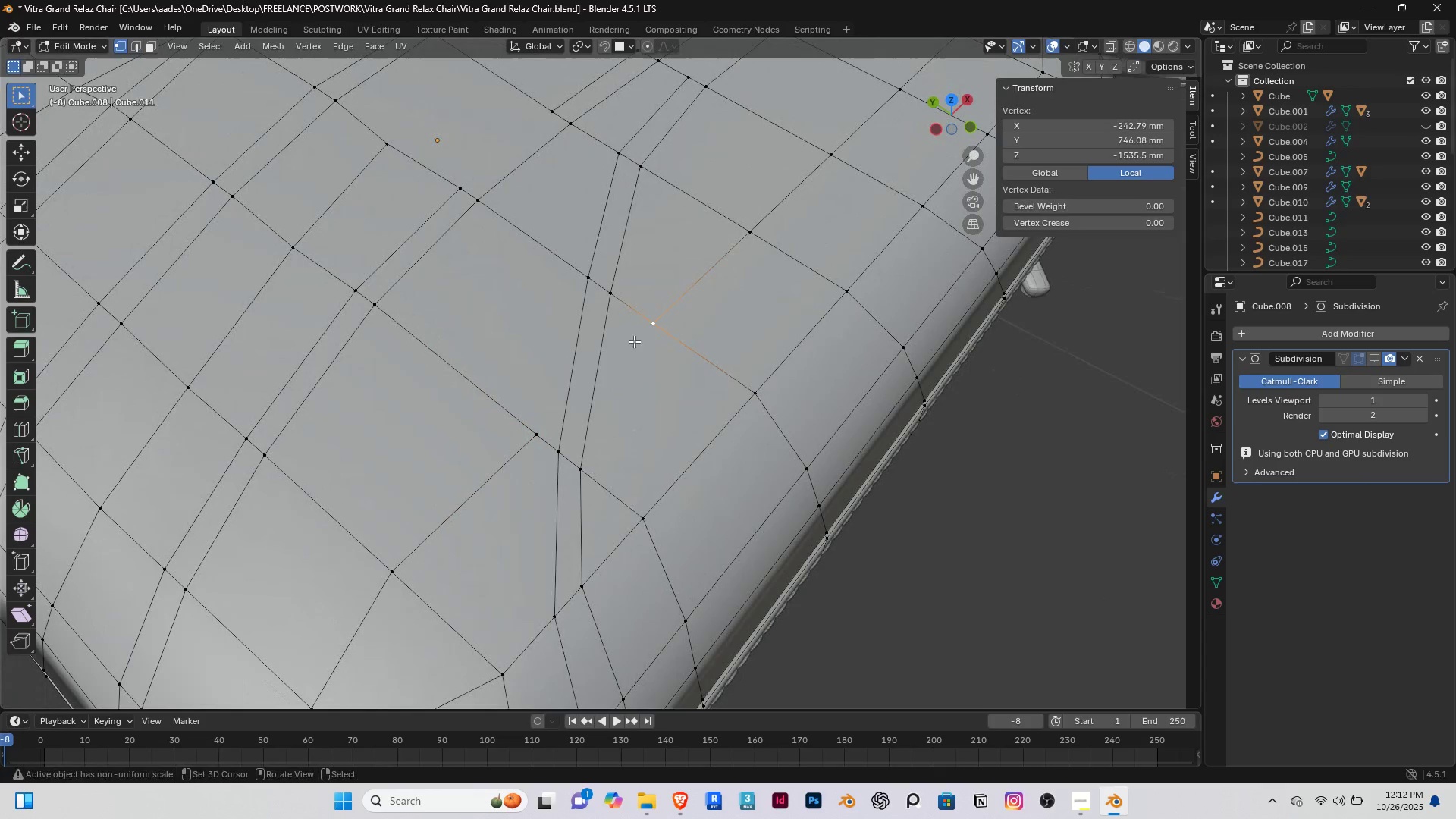 
type(gg)
 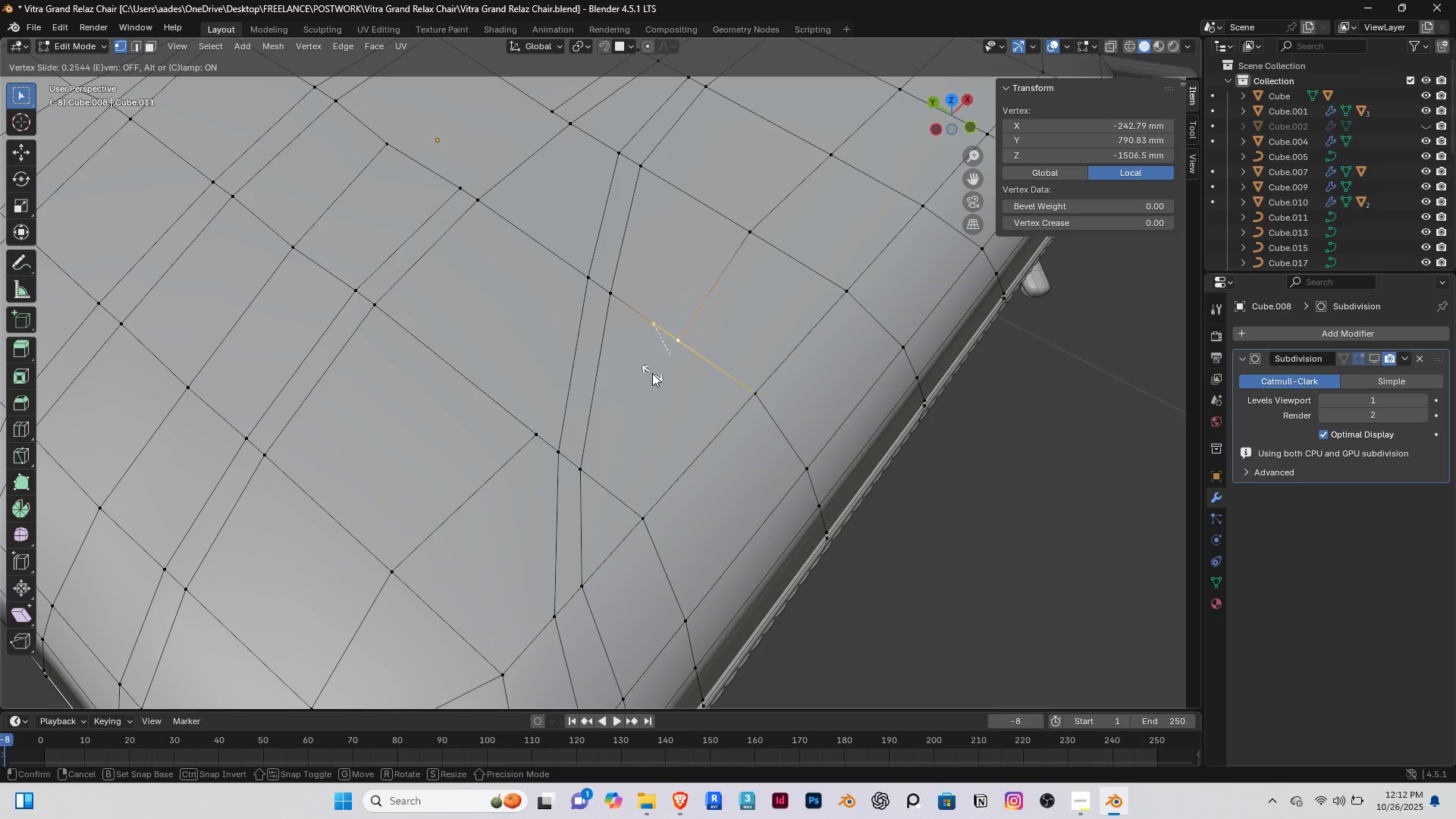 
left_click([652, 374])
 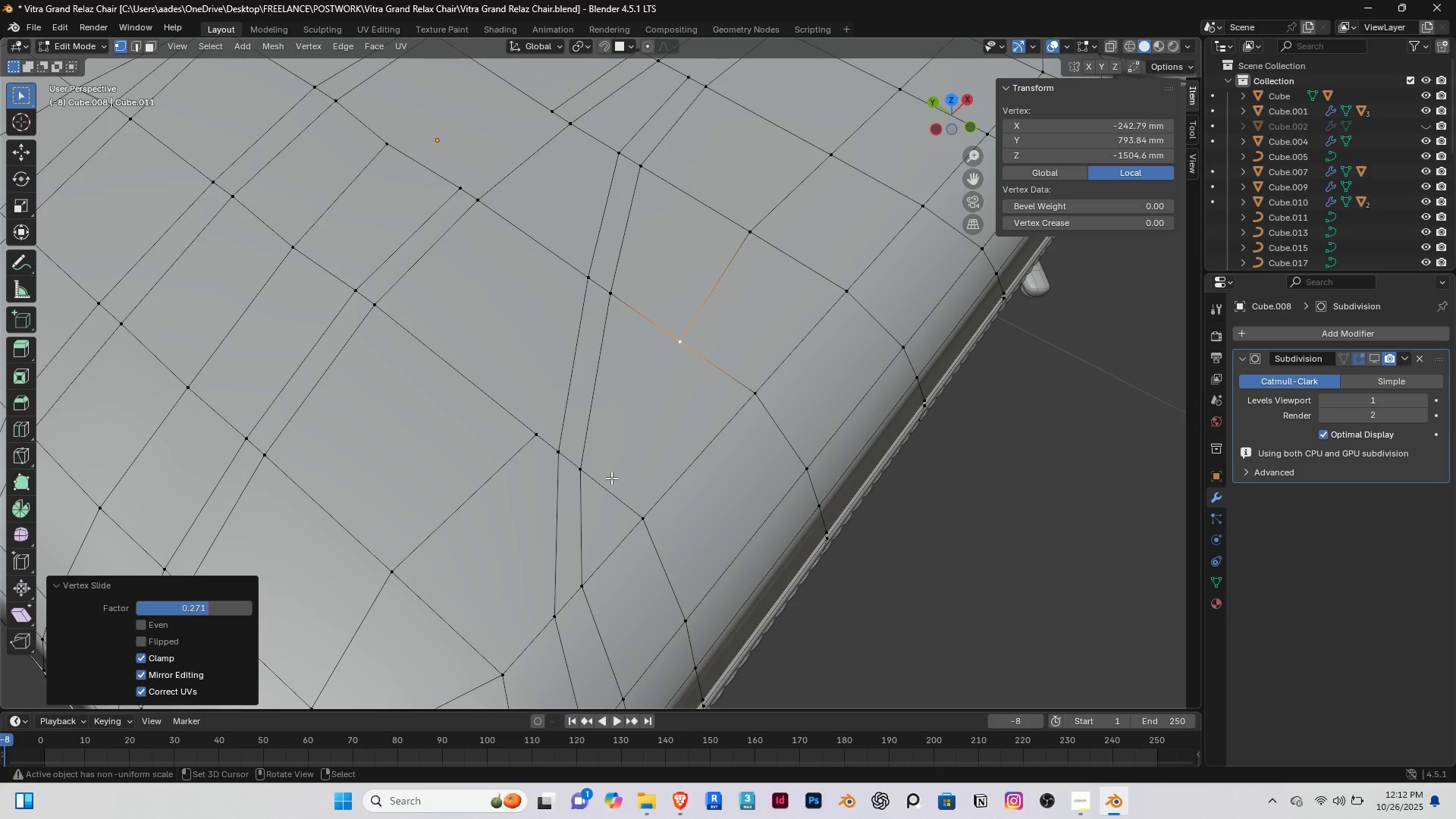 
key(K)
 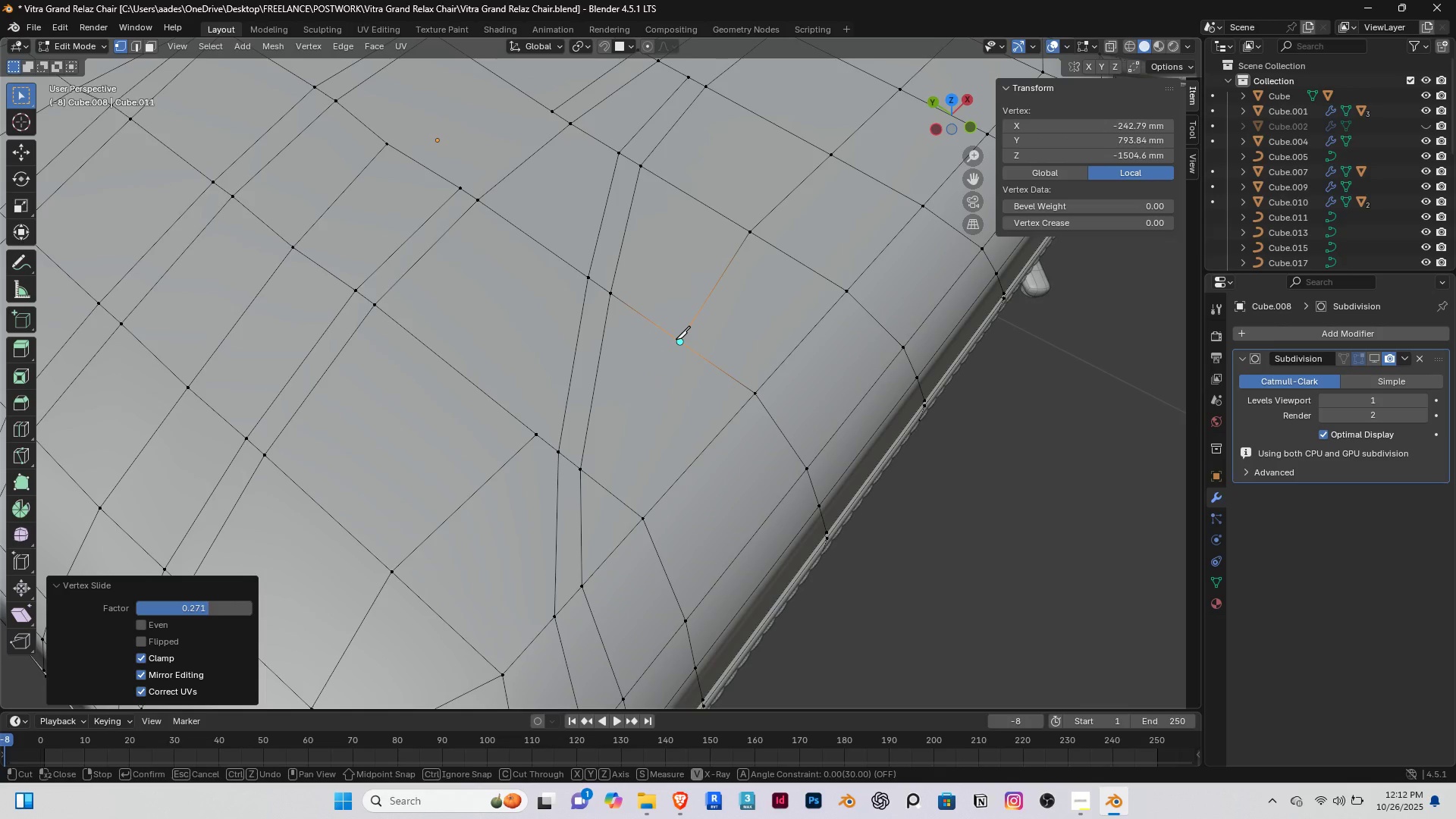 
left_click_drag(start_coordinate=[676, 339], to_coordinate=[670, 344])
 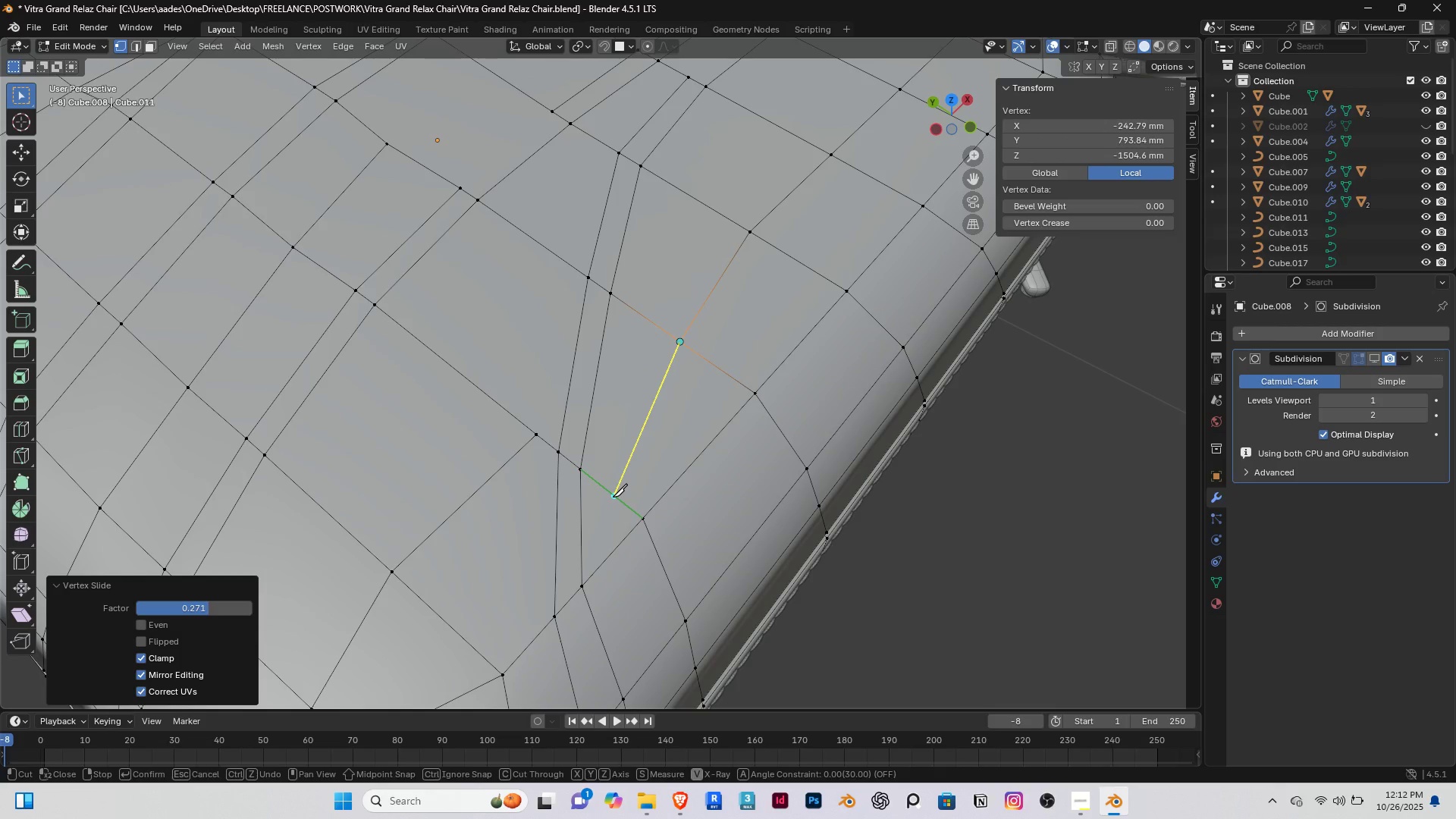 
left_click([613, 497])
 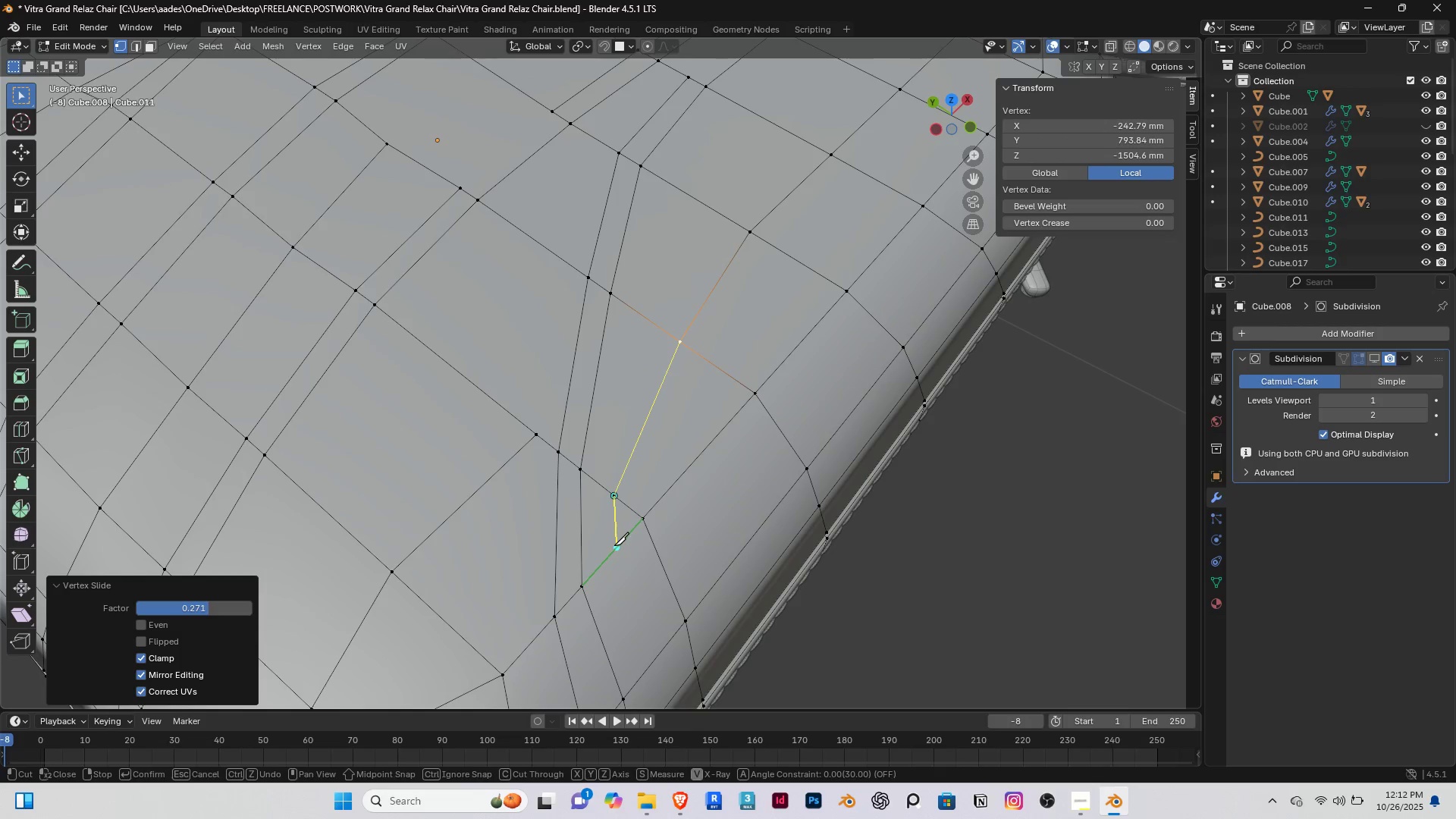 
left_click([614, 545])
 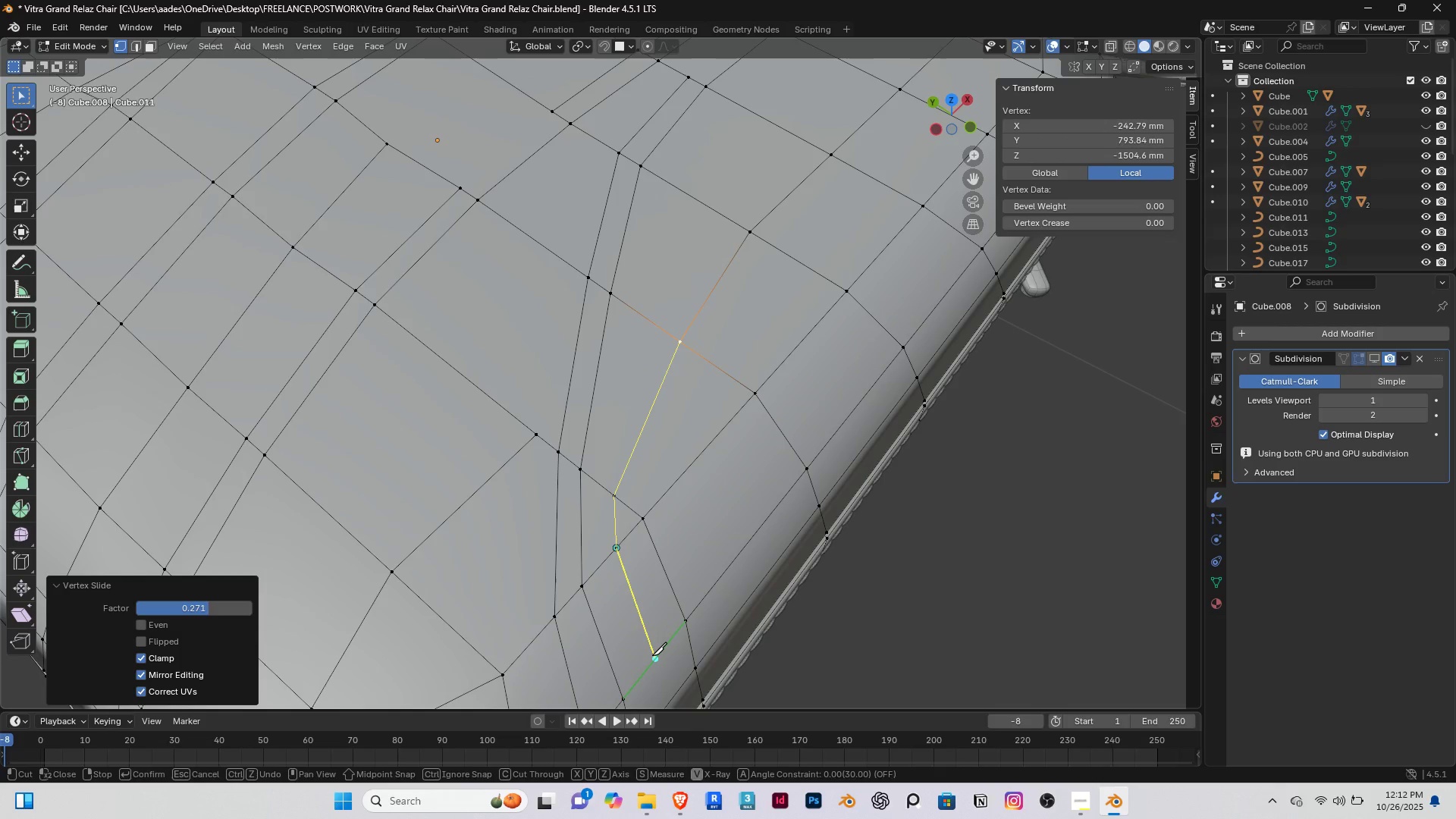 
left_click([652, 655])
 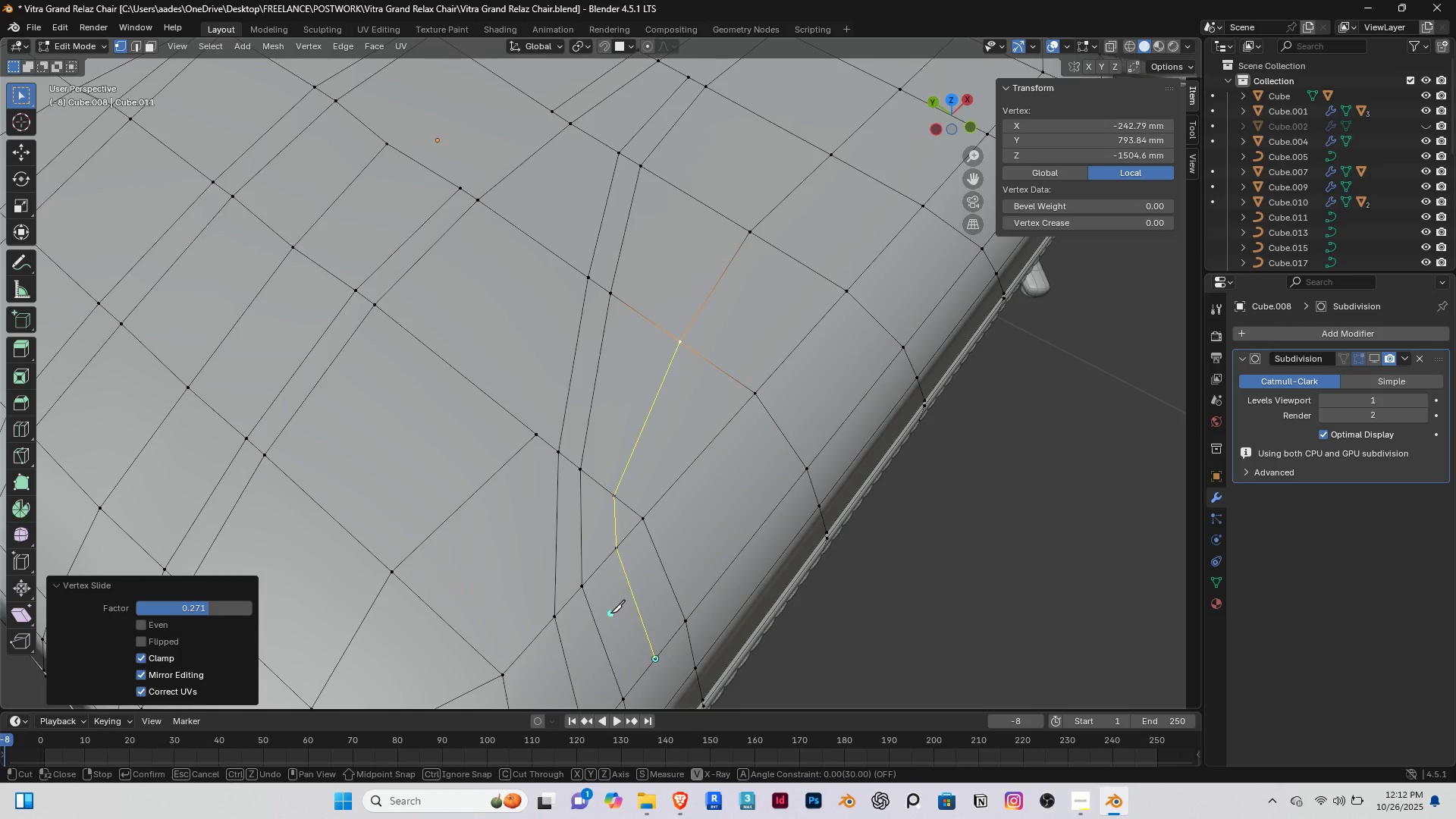 
right_click([610, 613])
 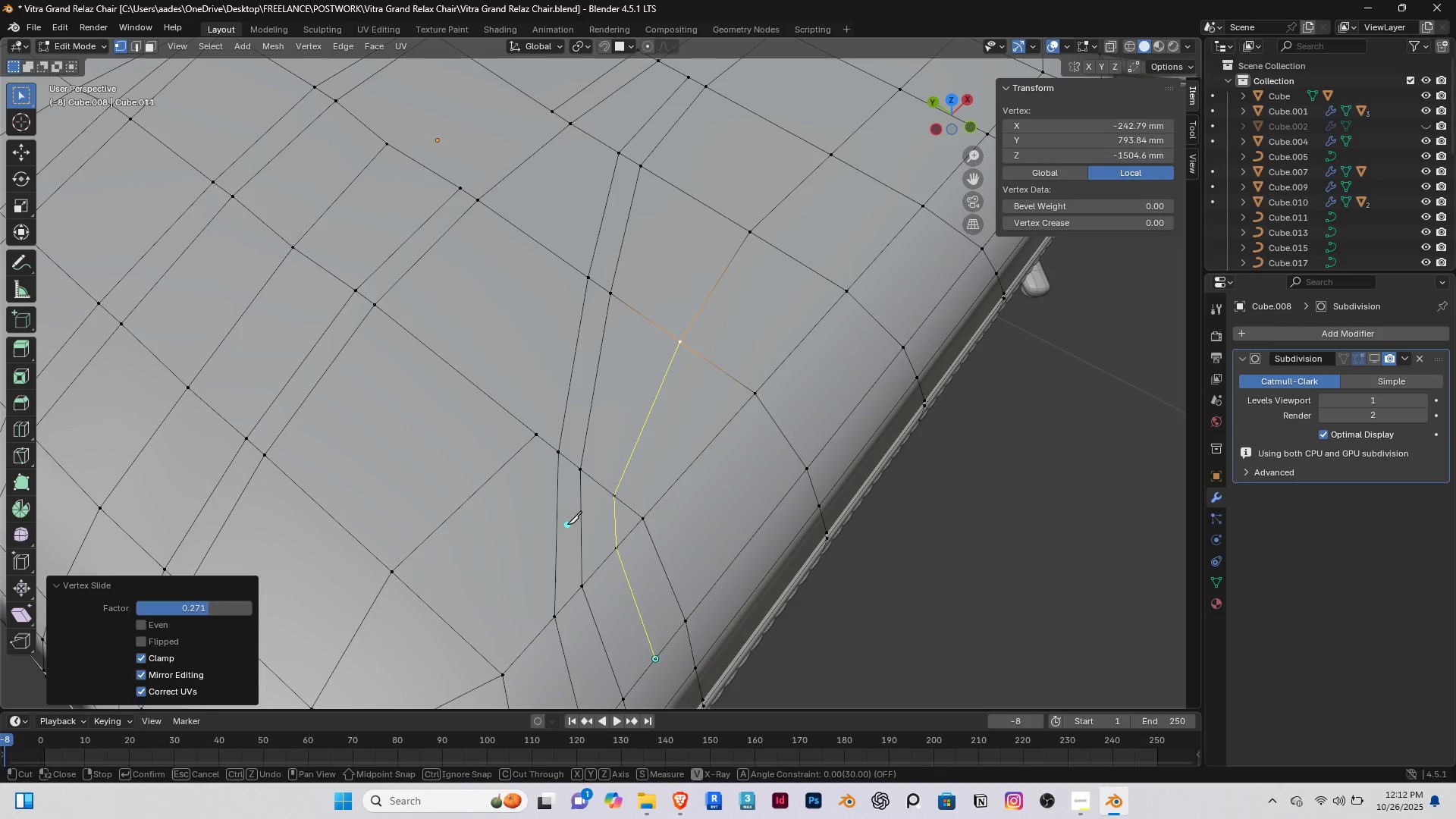 
key(Enter)
 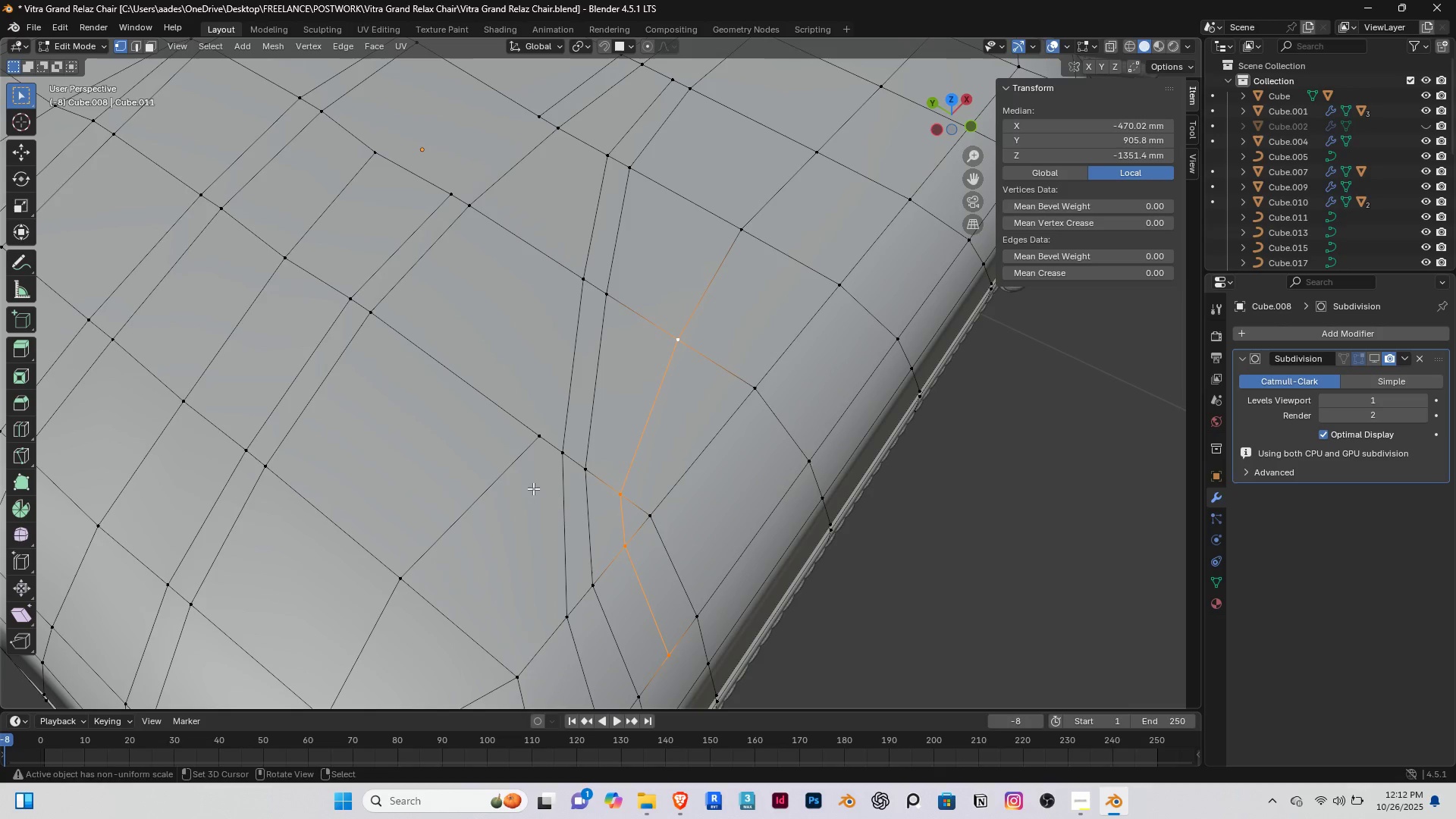 
right_click([535, 455])
 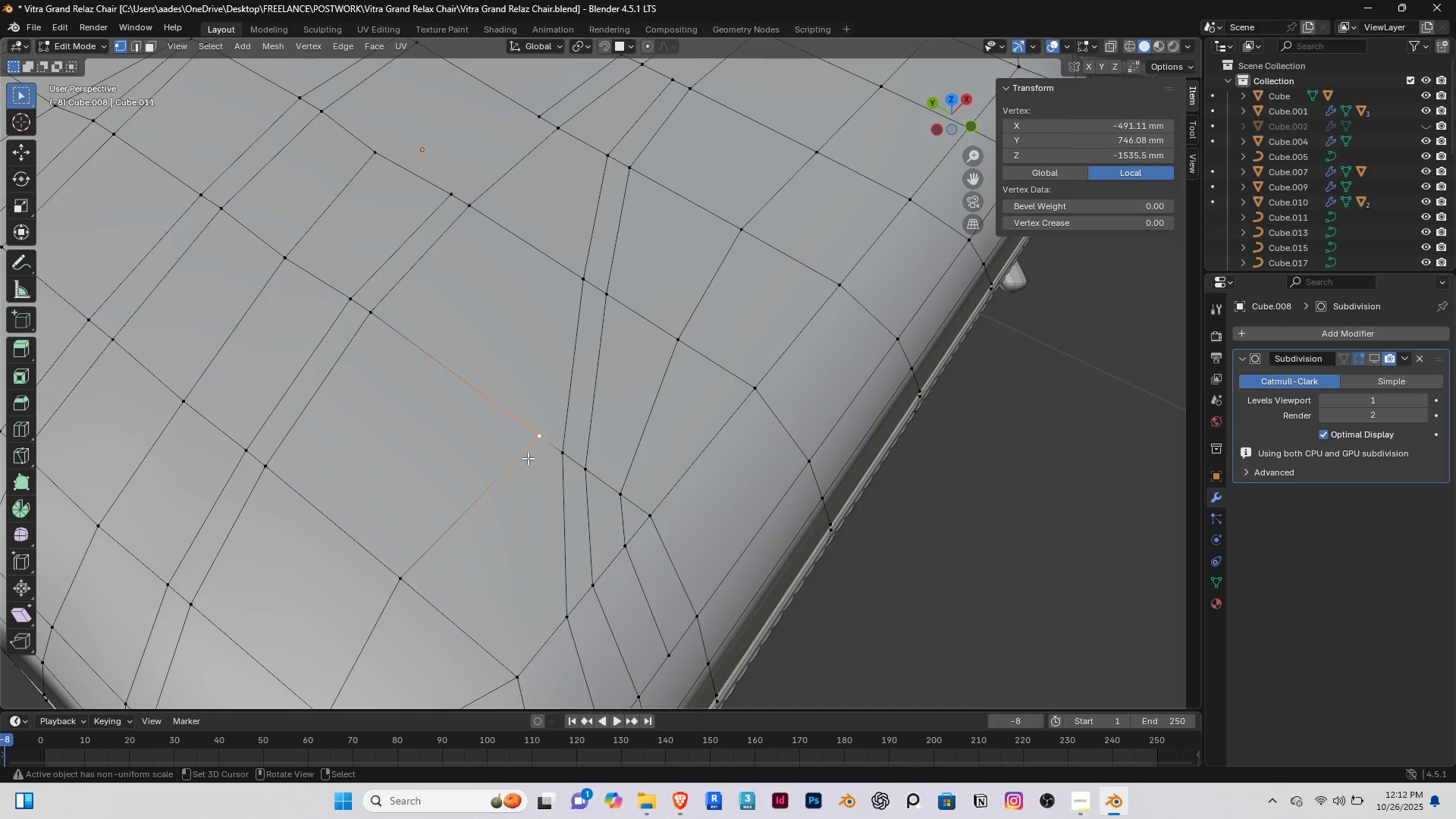 
type(gg)
 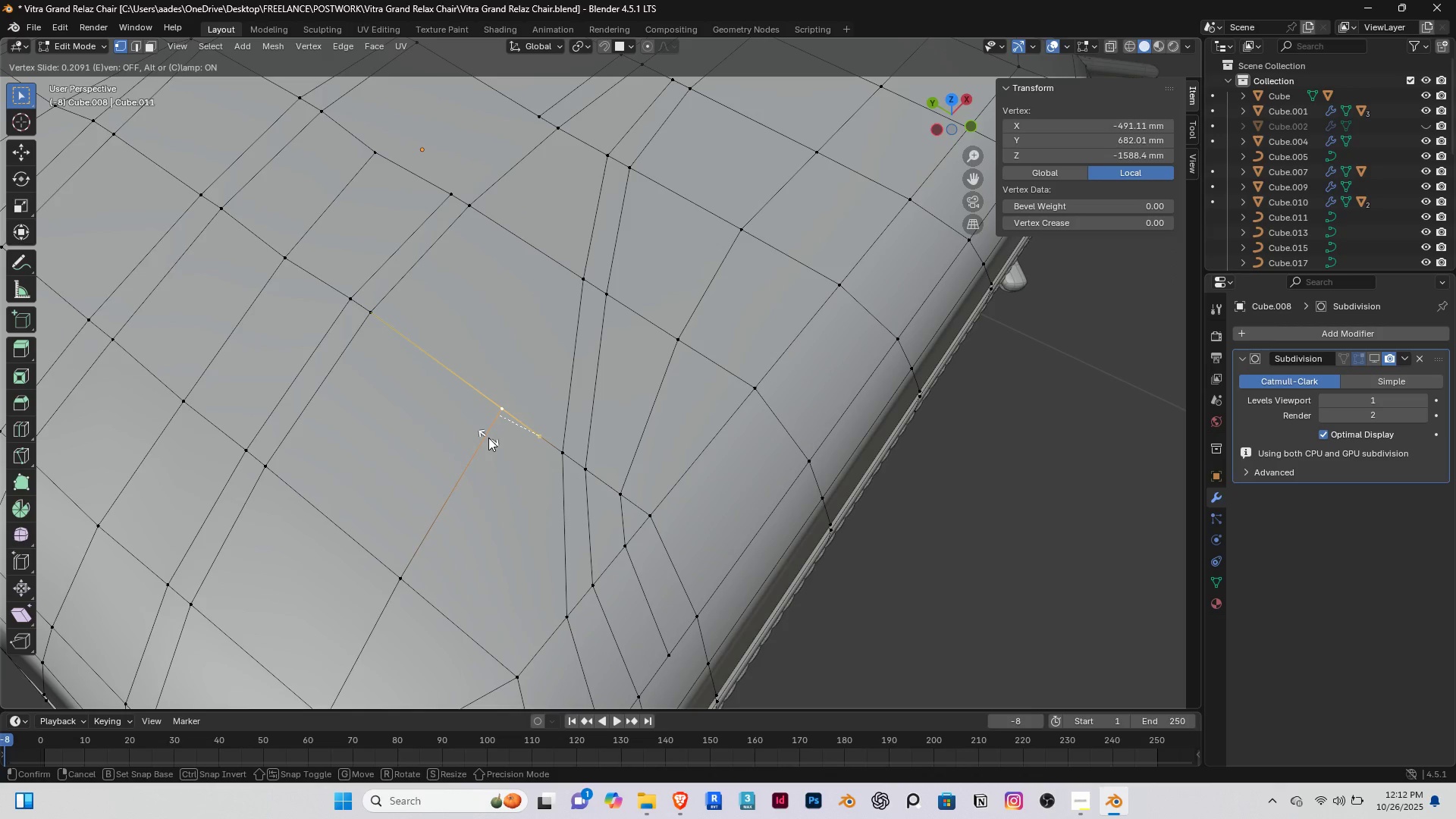 
left_click([488, 438])
 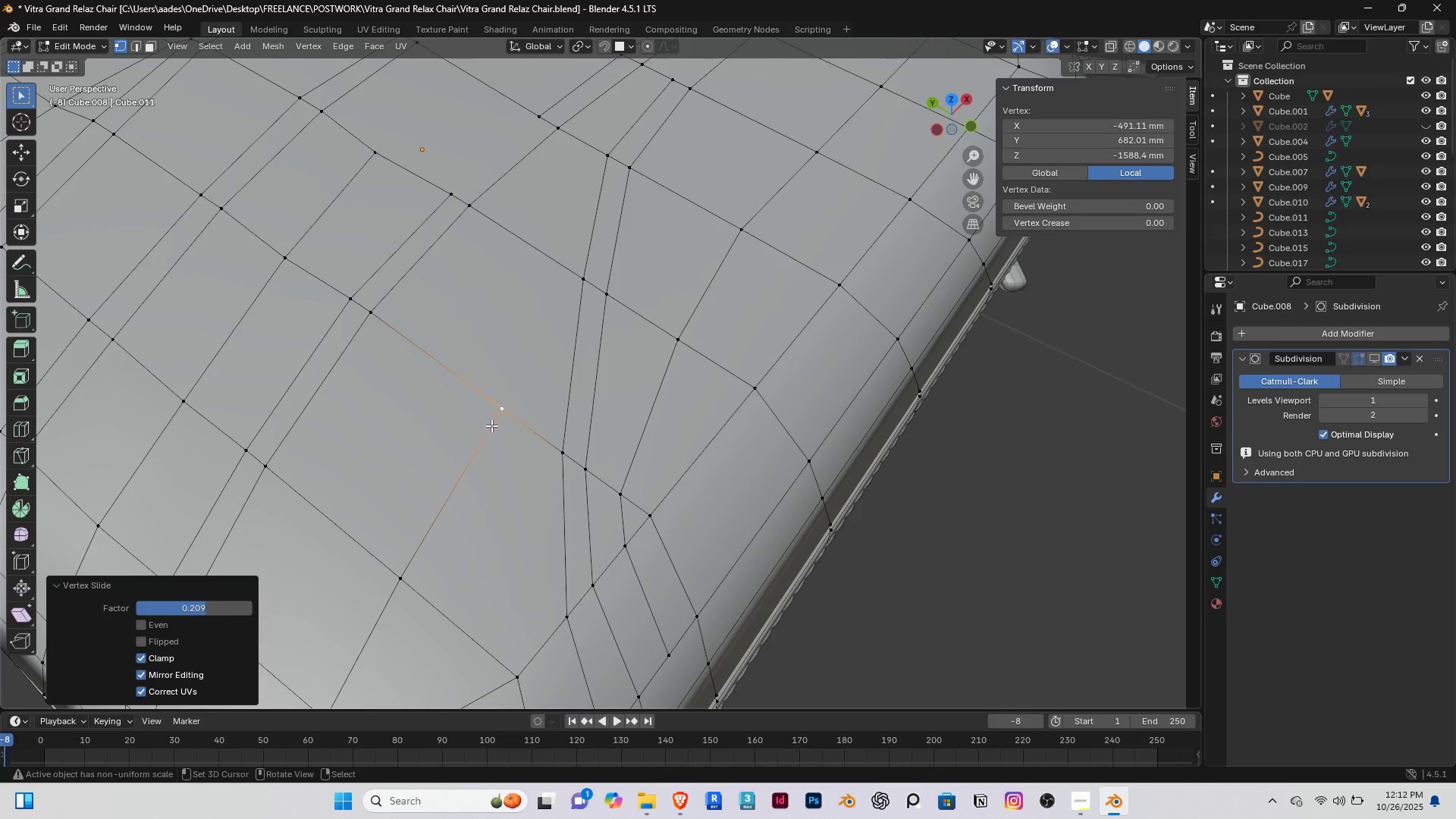 
key(K)
 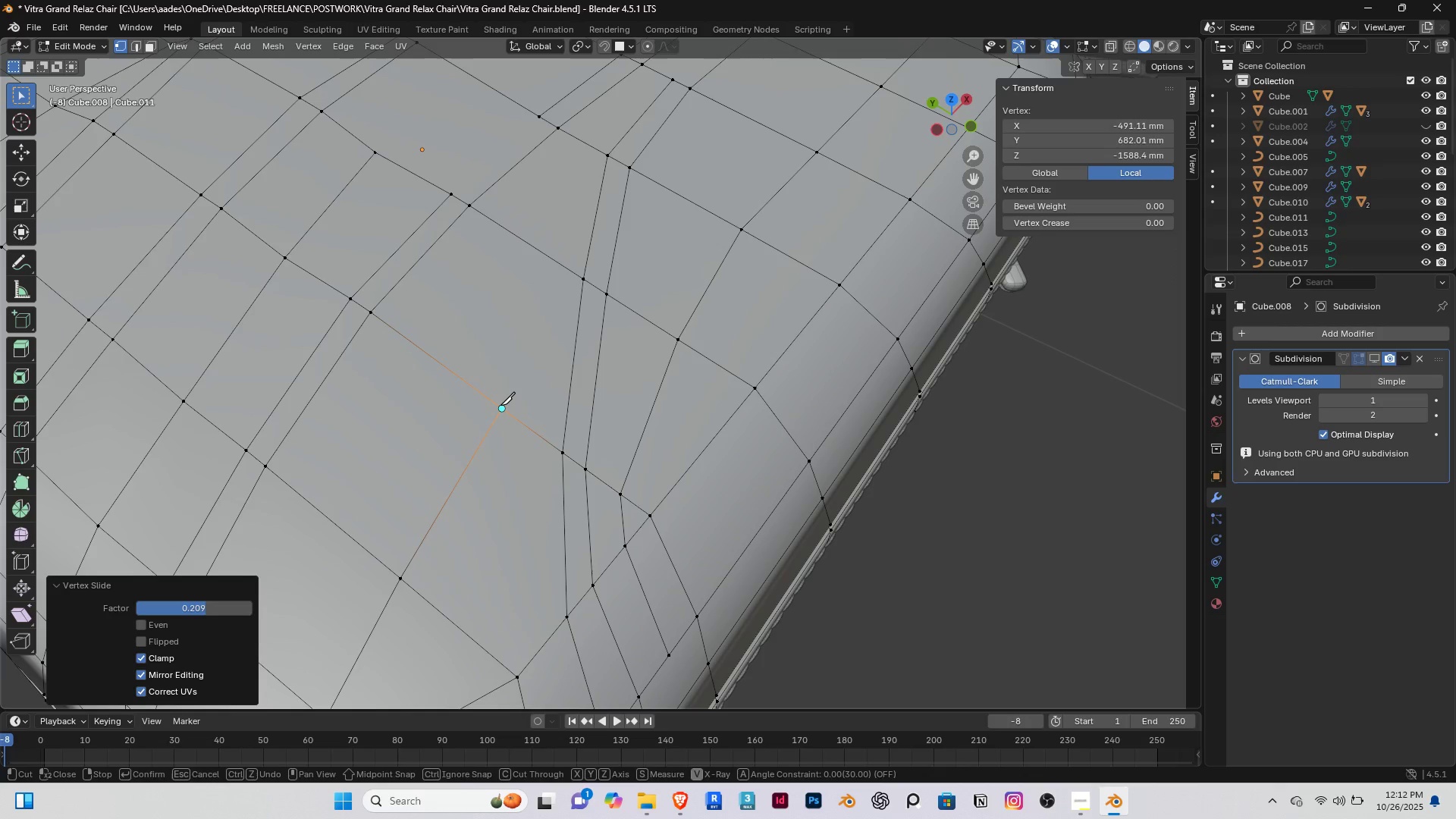 
left_click([500, 405])
 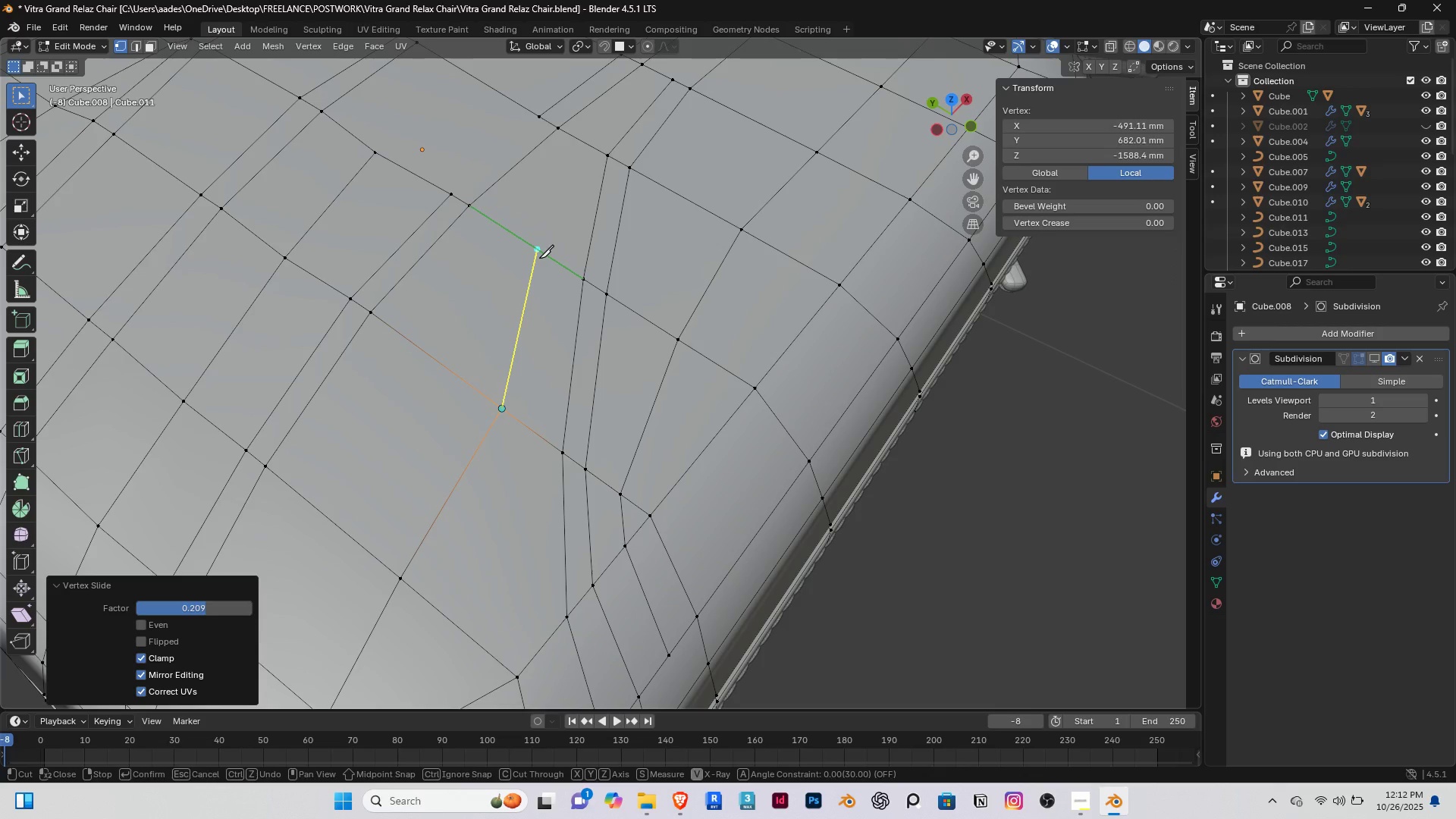 
left_click([539, 258])
 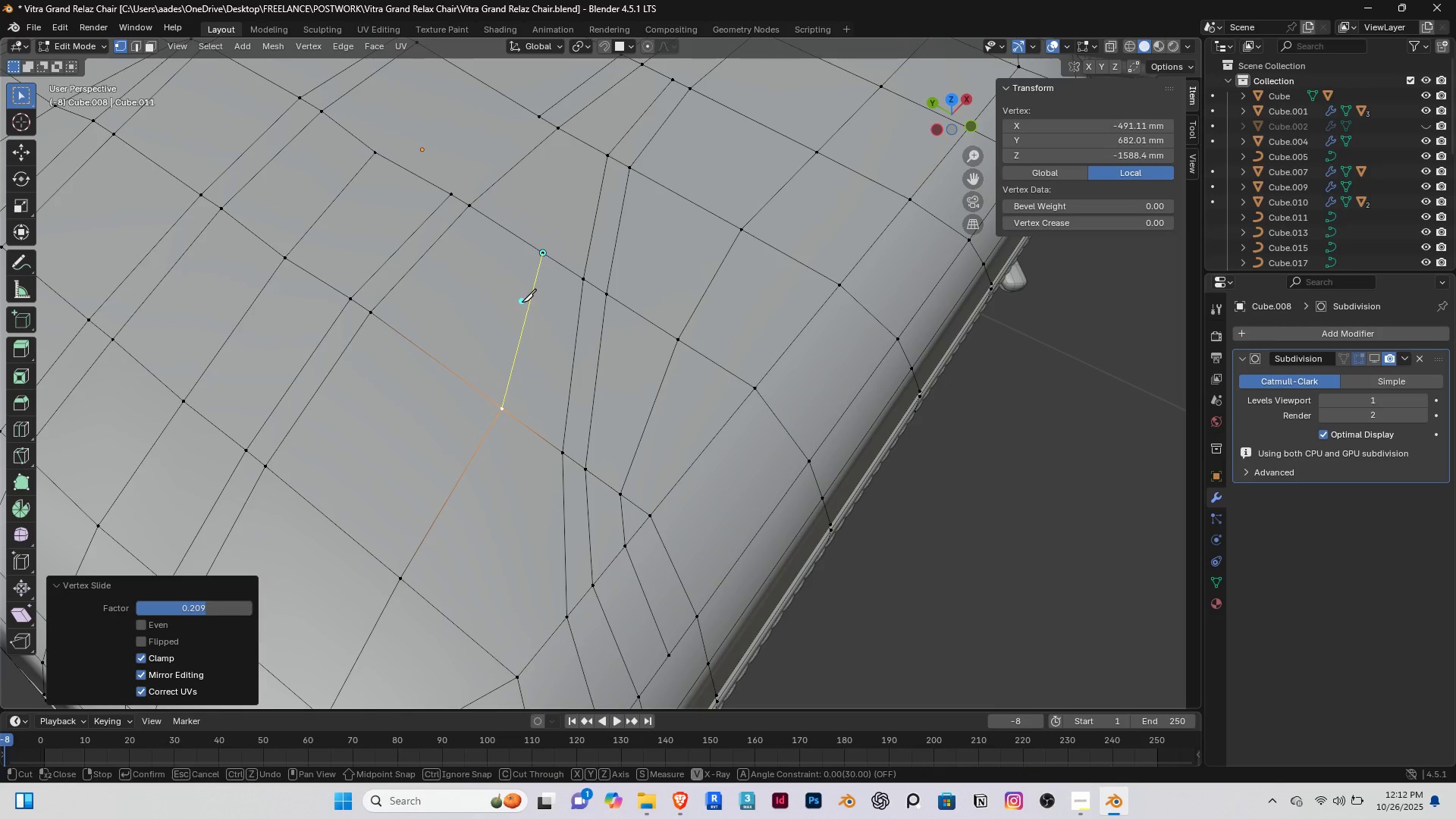 
key(Enter)
 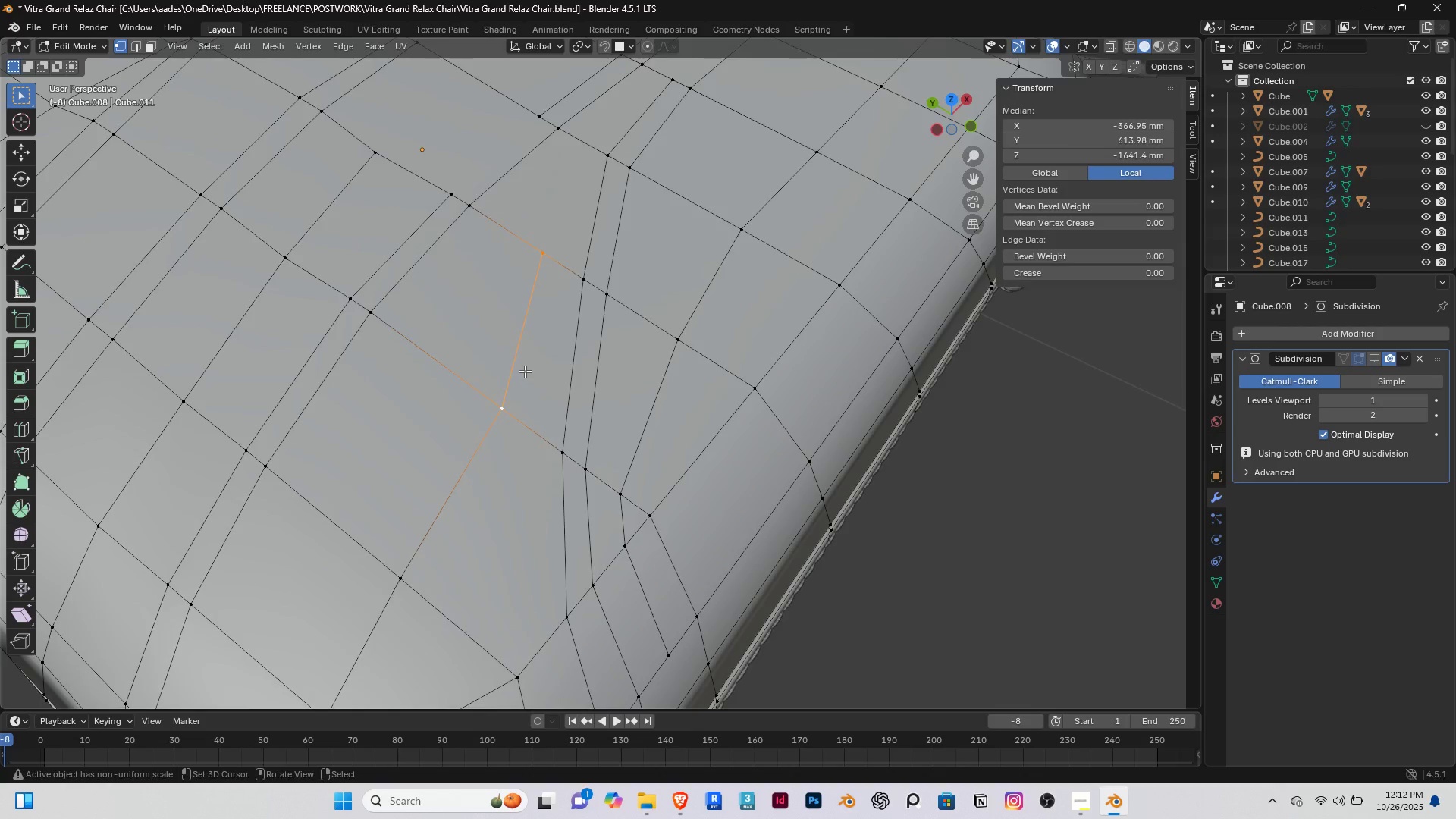 
scroll: coordinate [510, 352], scroll_direction: down, amount: 3.0
 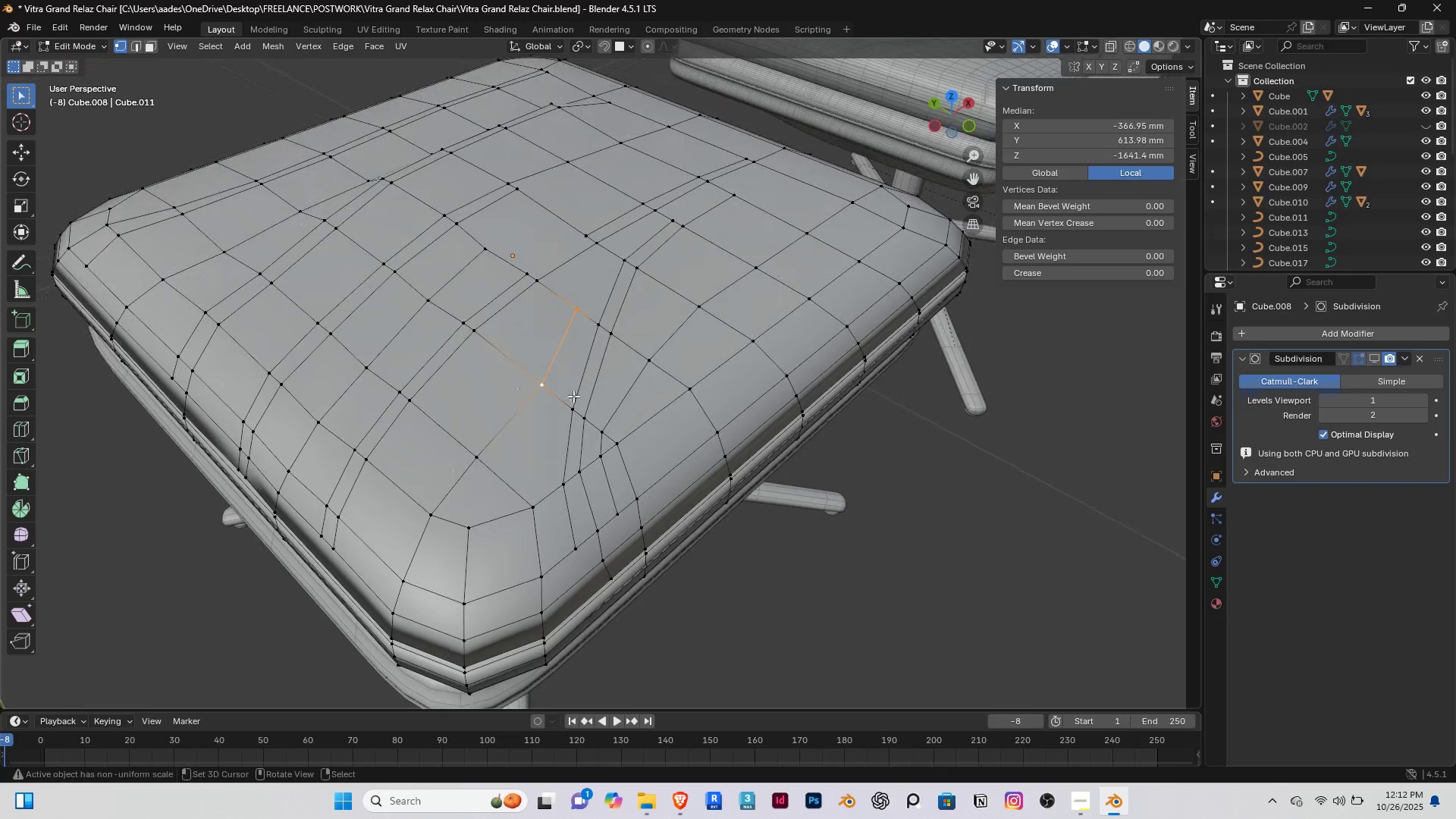 
scroll: coordinate [491, 305], scroll_direction: up, amount: 4.0
 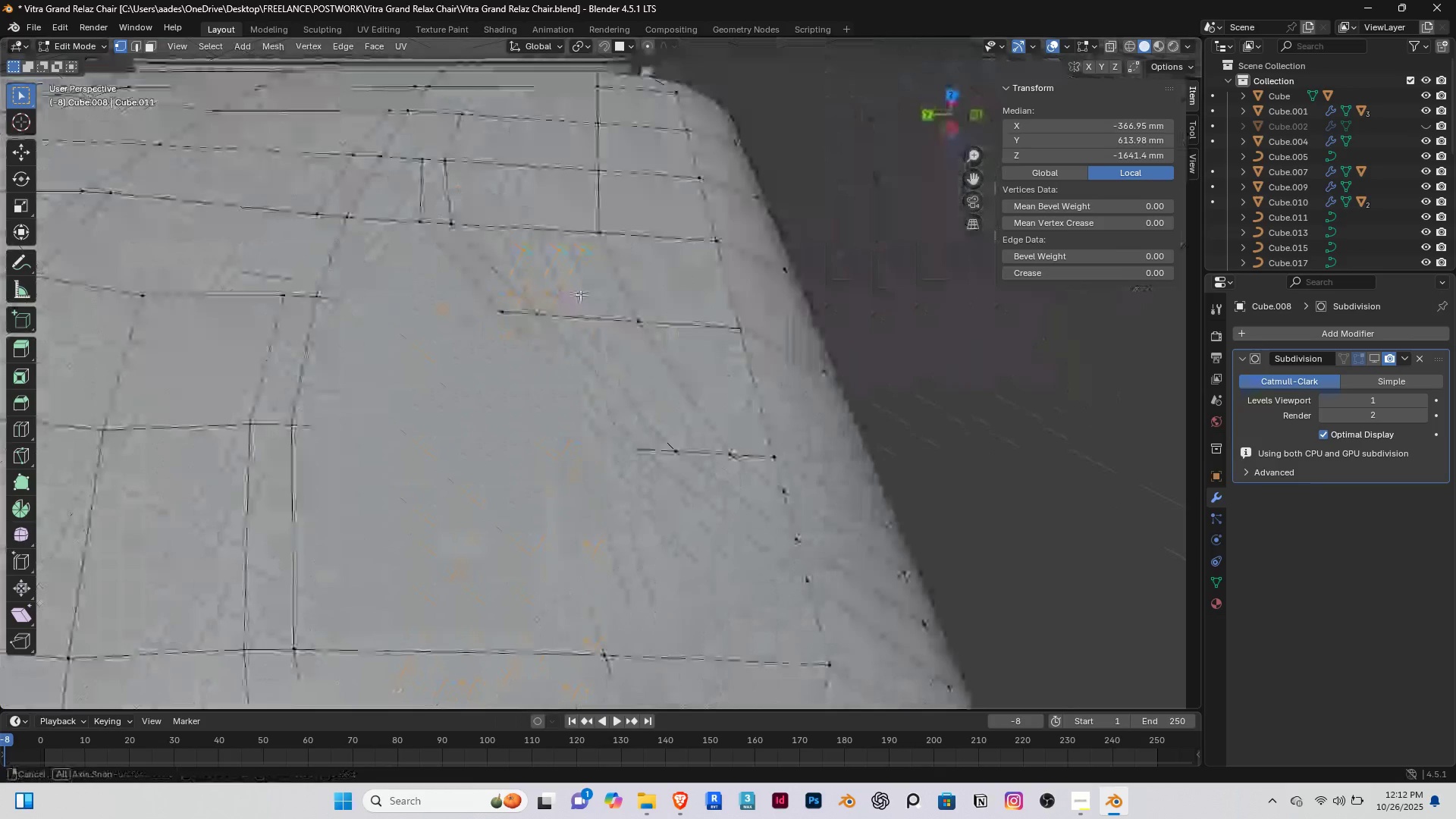 
hold_key(key=ShiftRight, duration=0.6)
 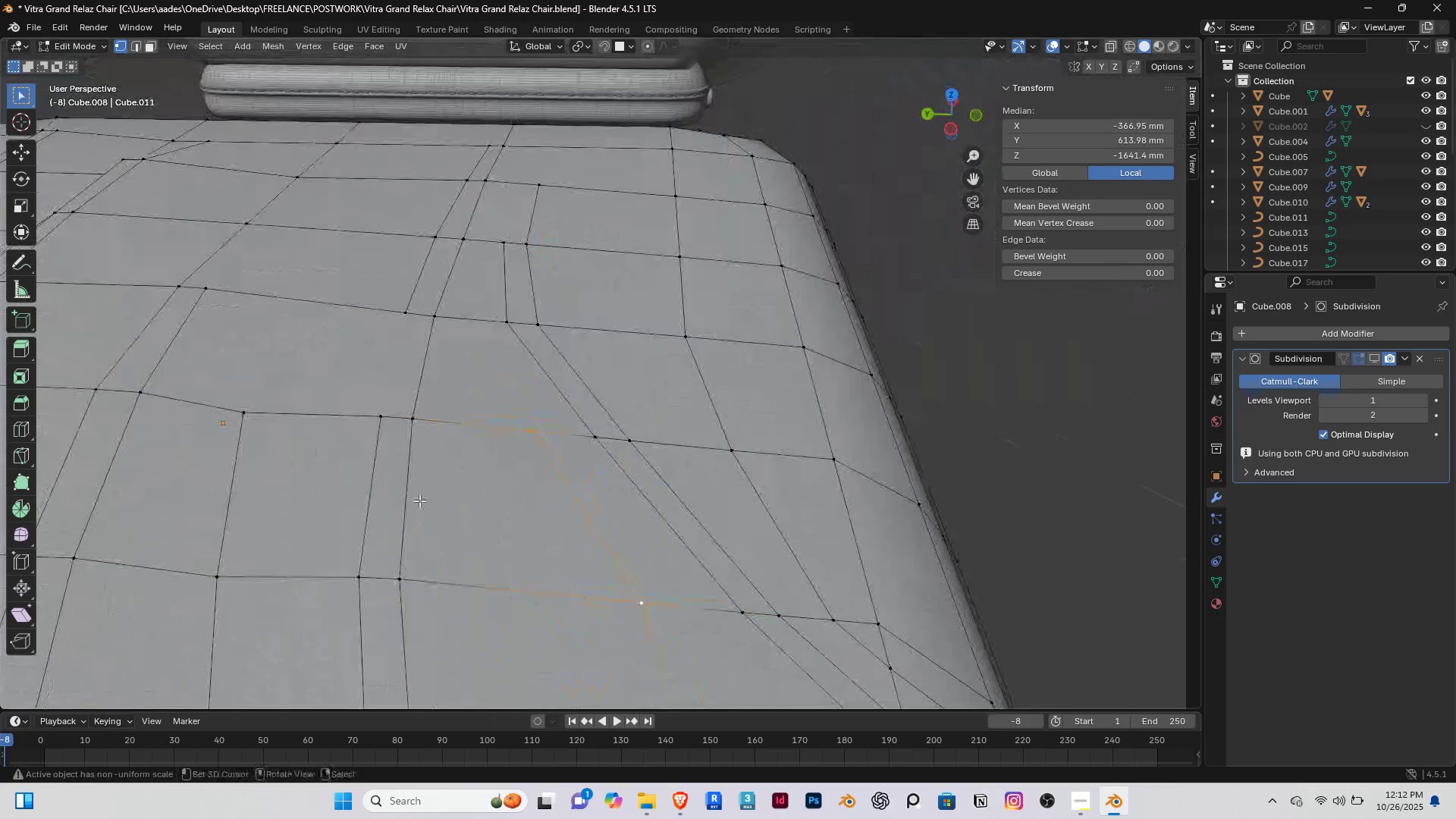 
key(K)
 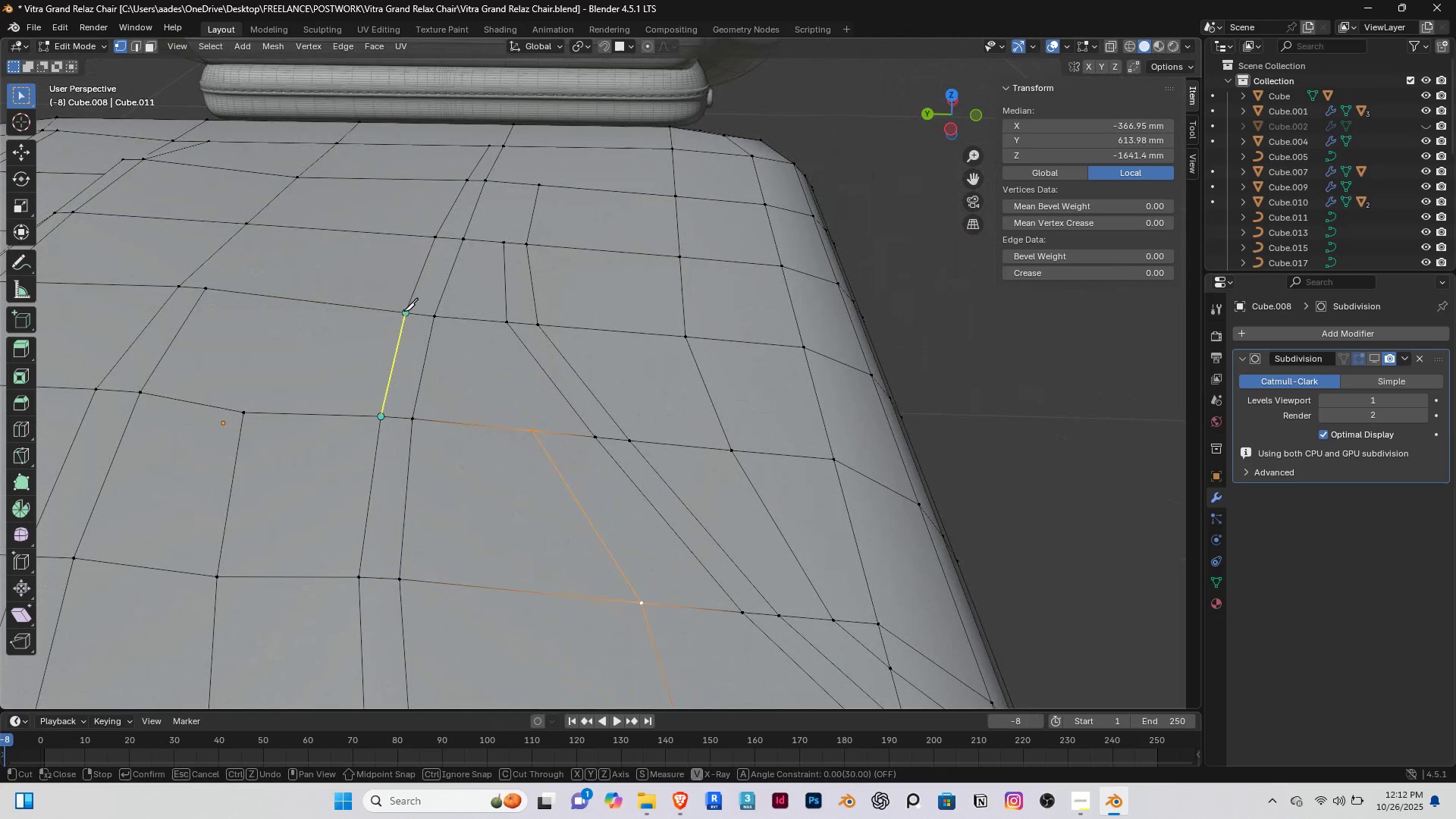 
left_click([404, 312])
 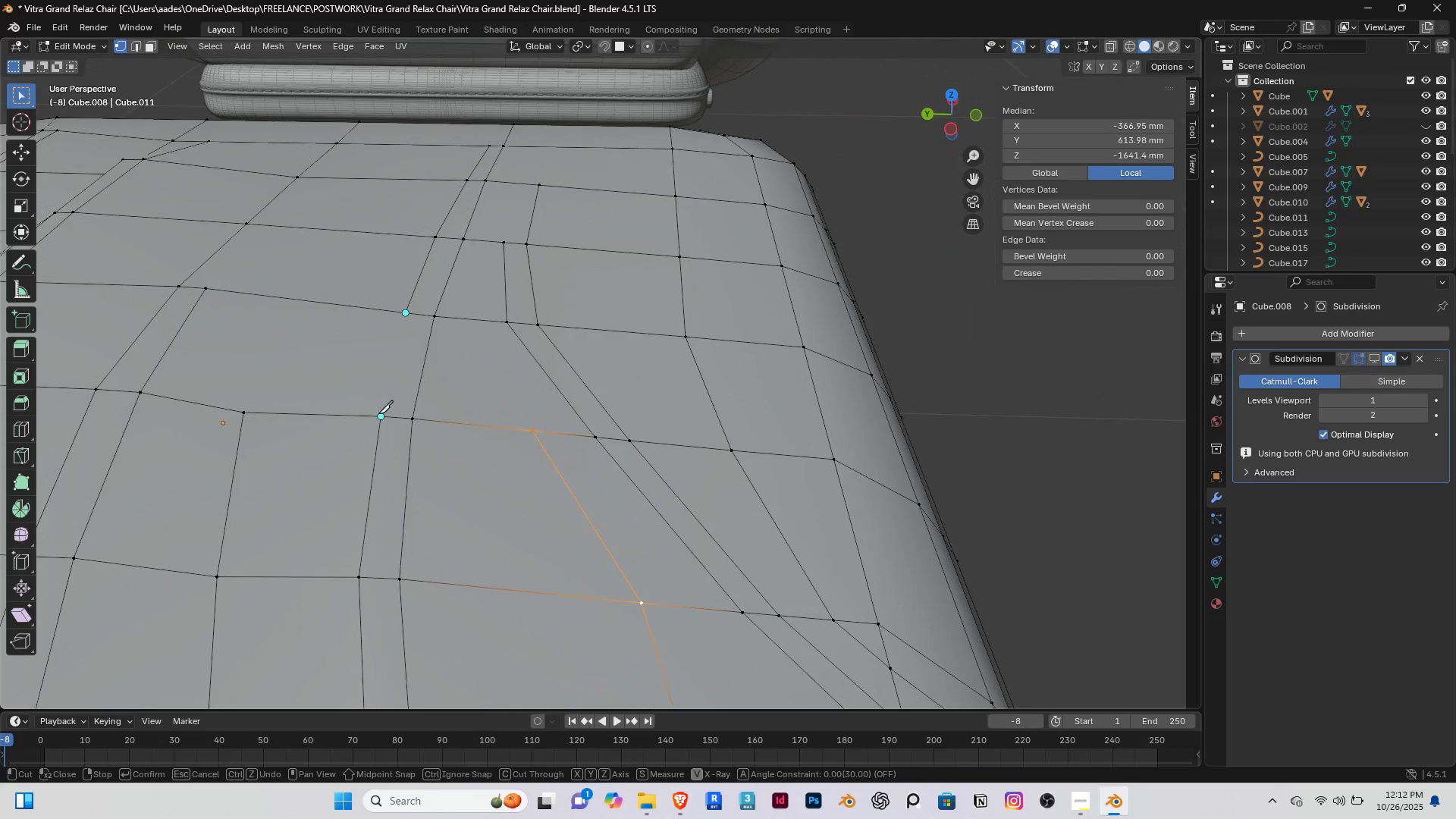 
left_click([378, 413])
 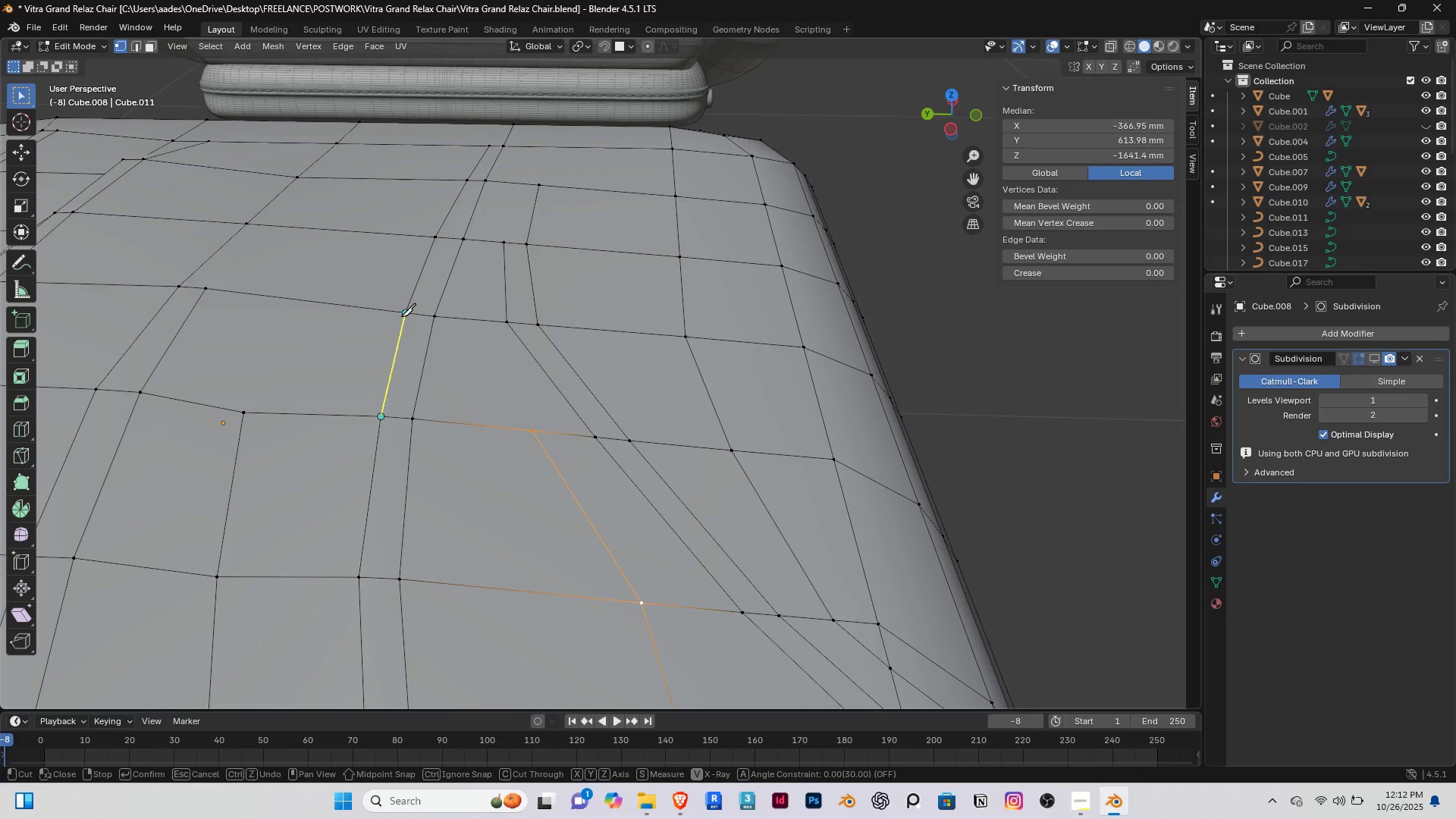 
left_click([401, 316])
 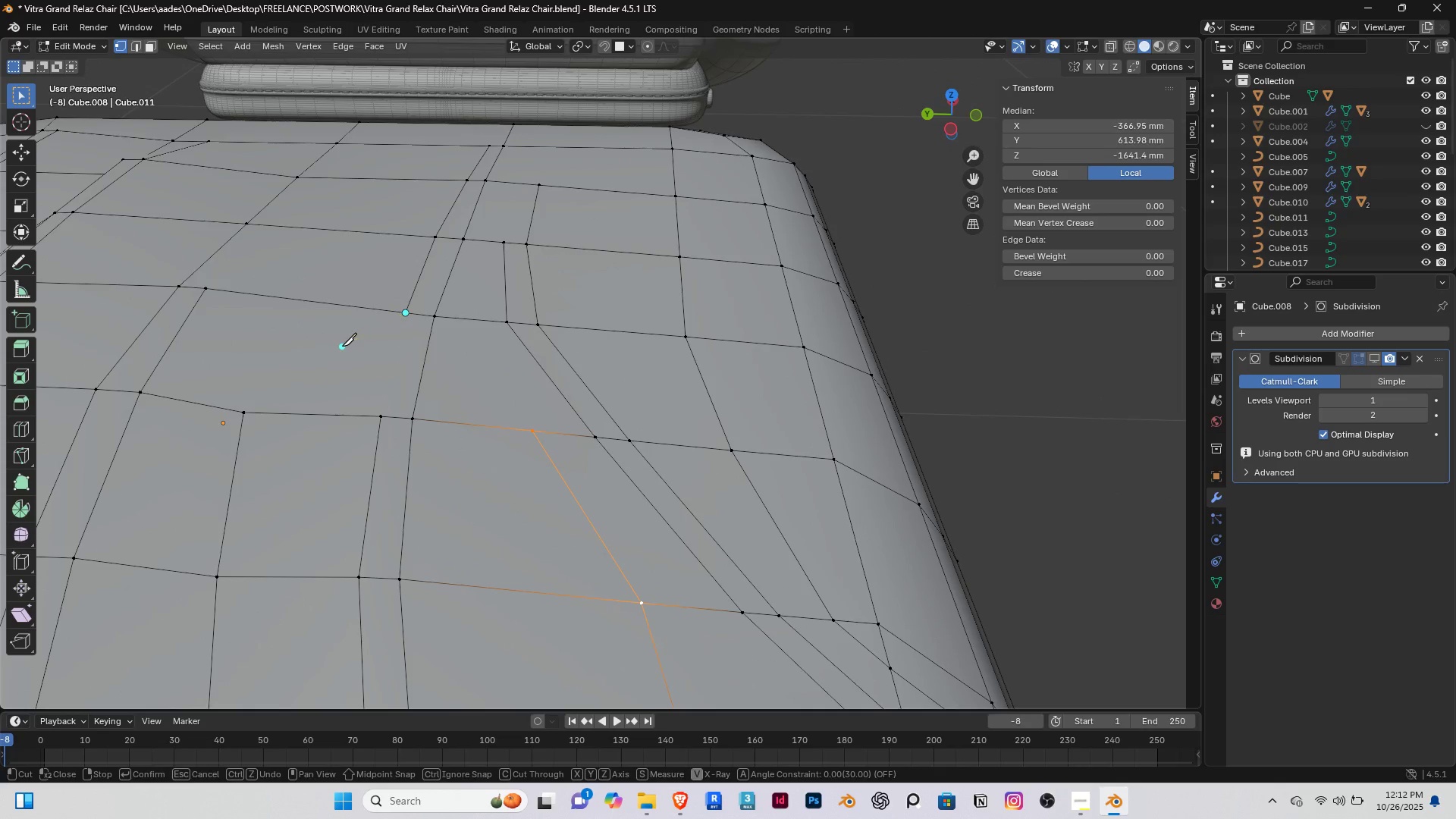 
key(Enter)
 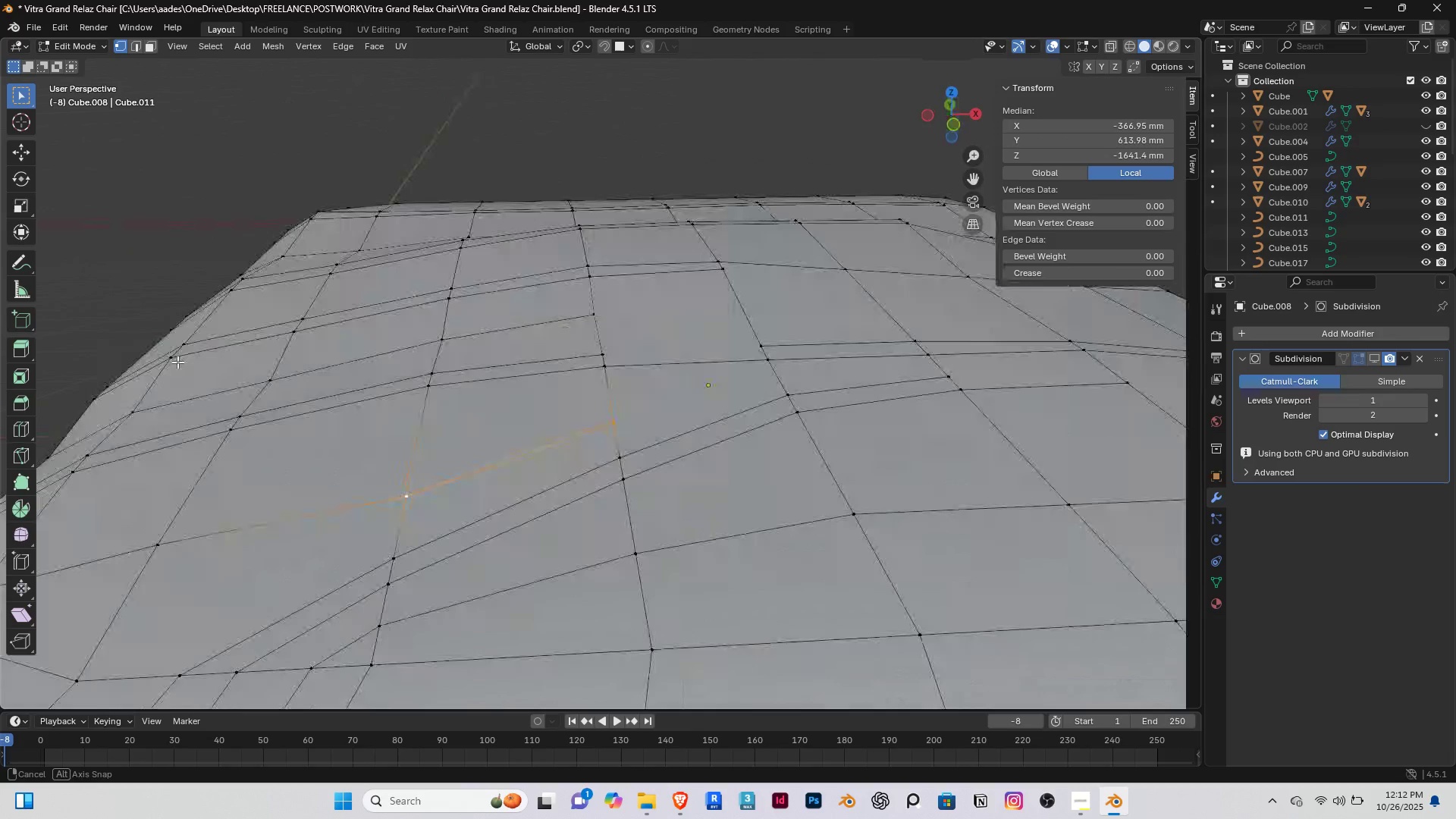 
hold_key(key=ShiftRight, duration=0.46)
 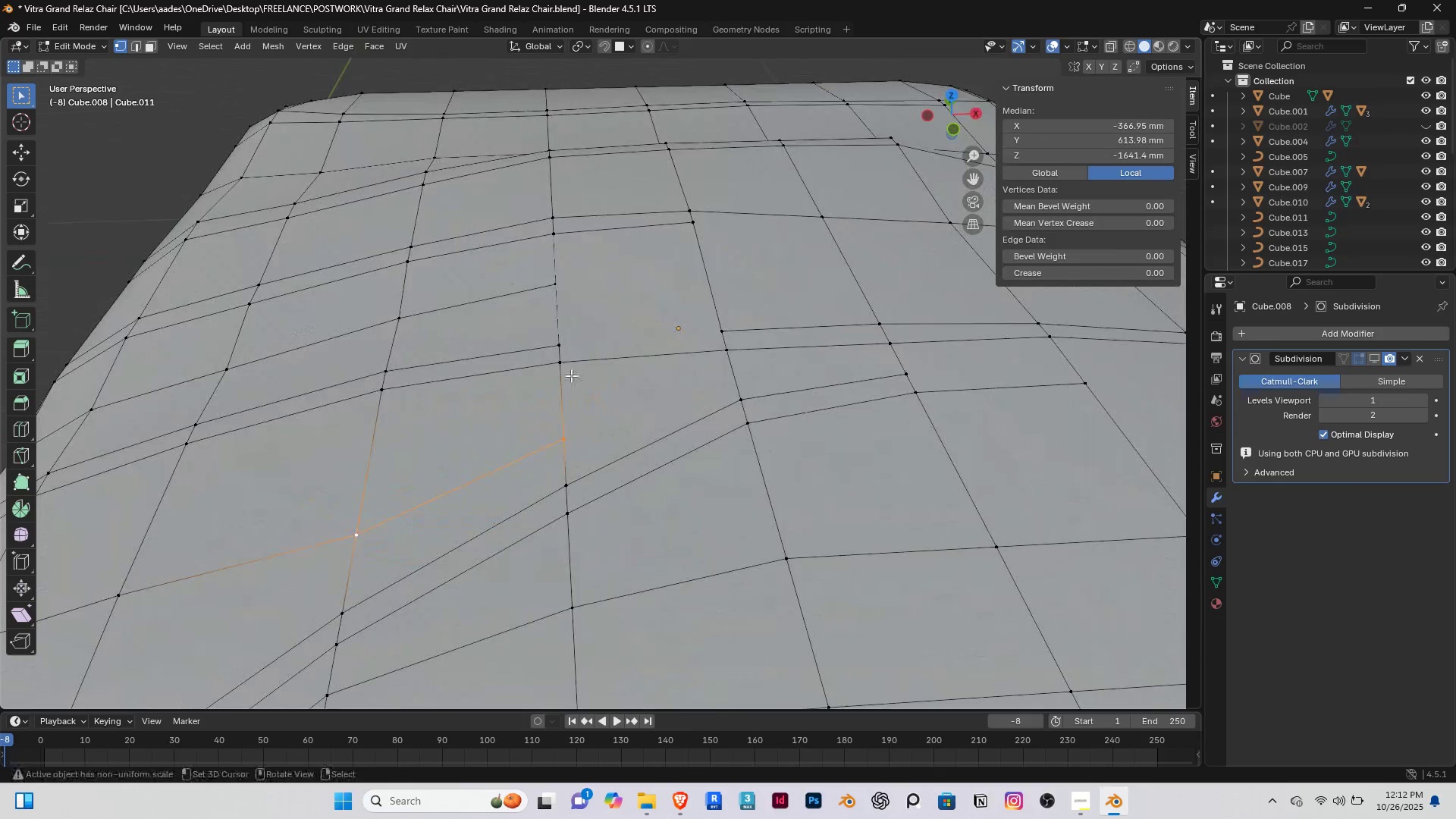 
scroll: coordinate [571, 375], scroll_direction: up, amount: 1.0
 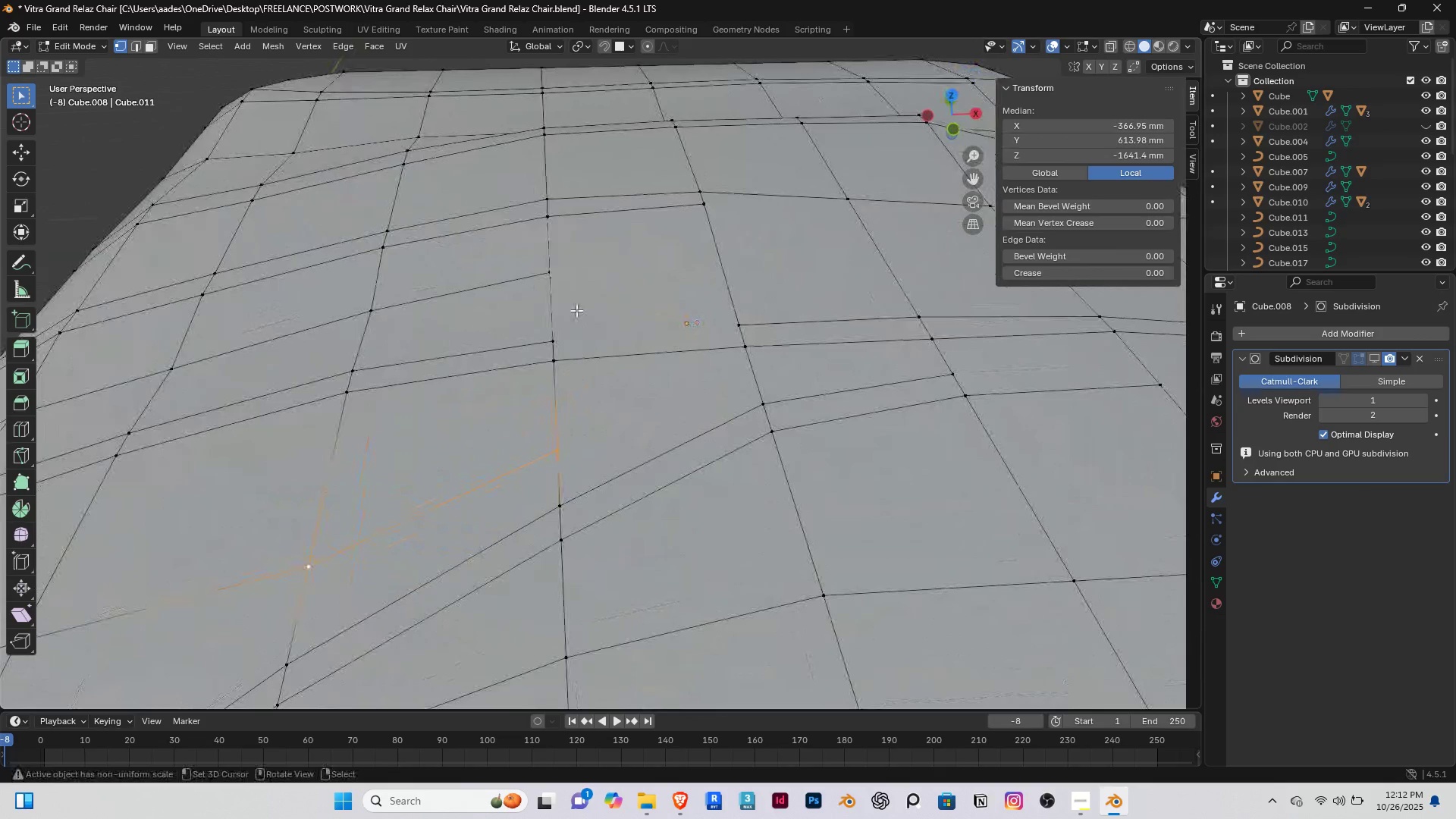 
key(1)
 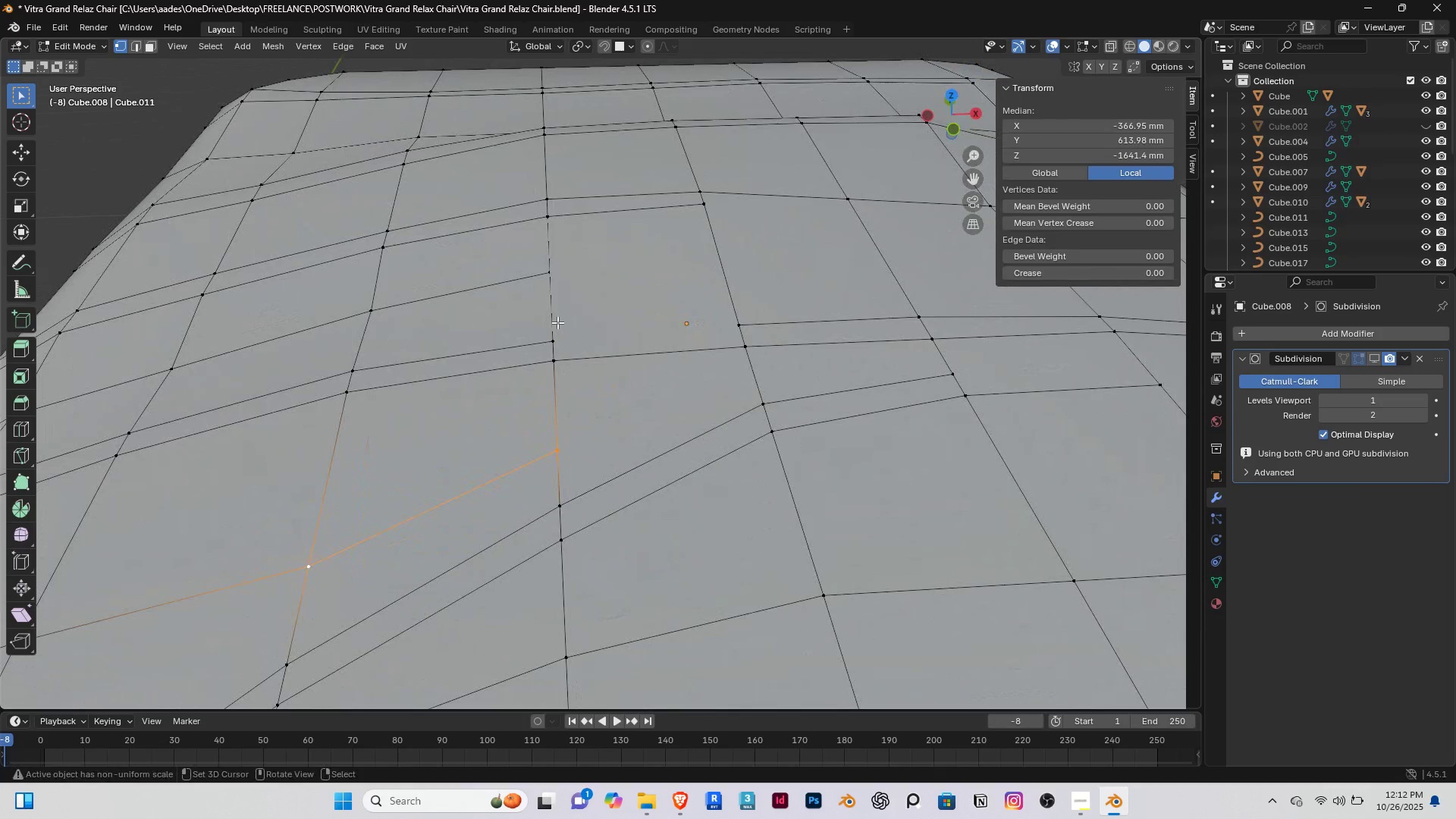 
right_click([557, 322])
 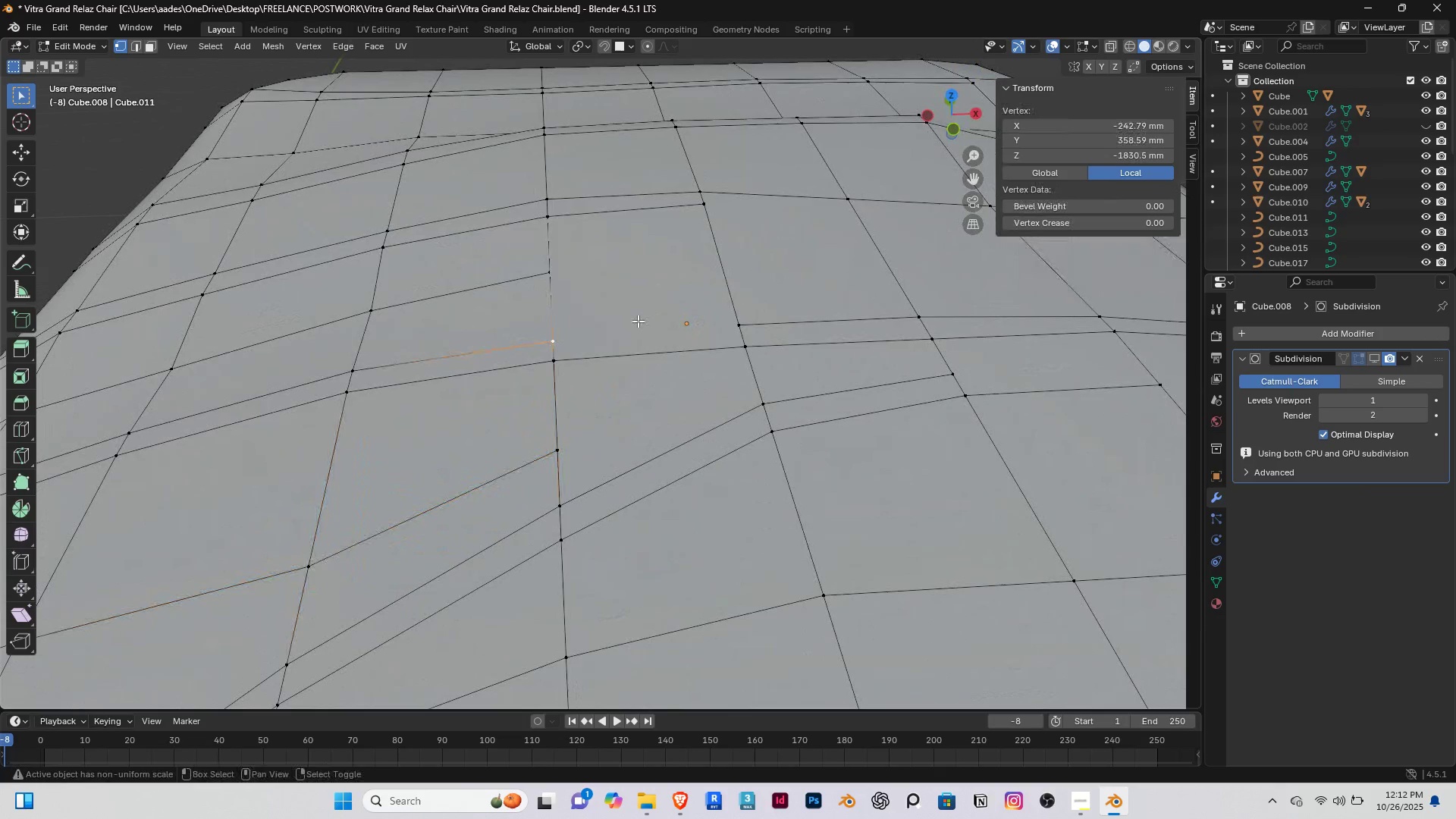 
hold_key(key=ShiftRight, duration=0.6)
right_click([730, 317])
 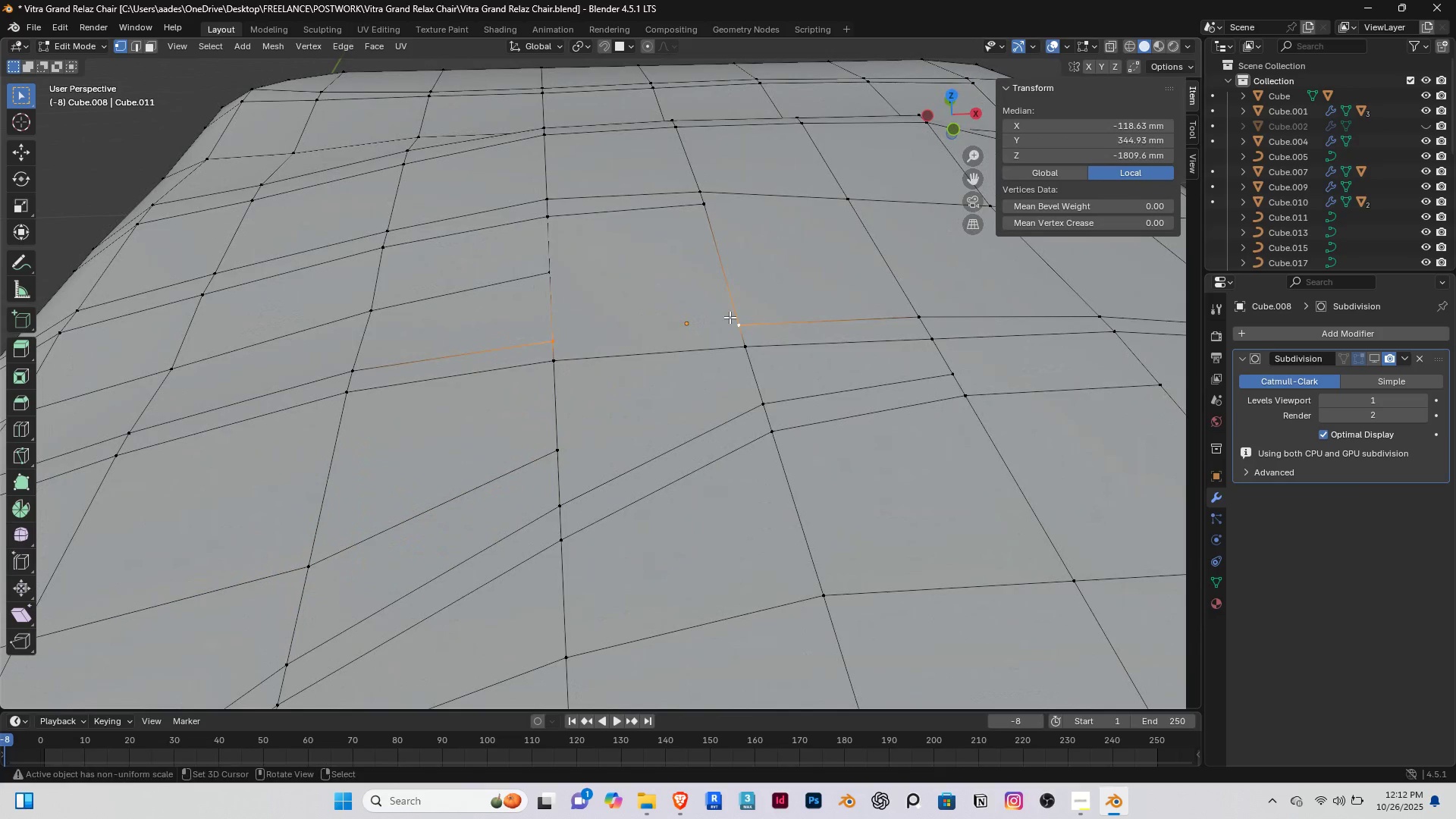 
key(M)
 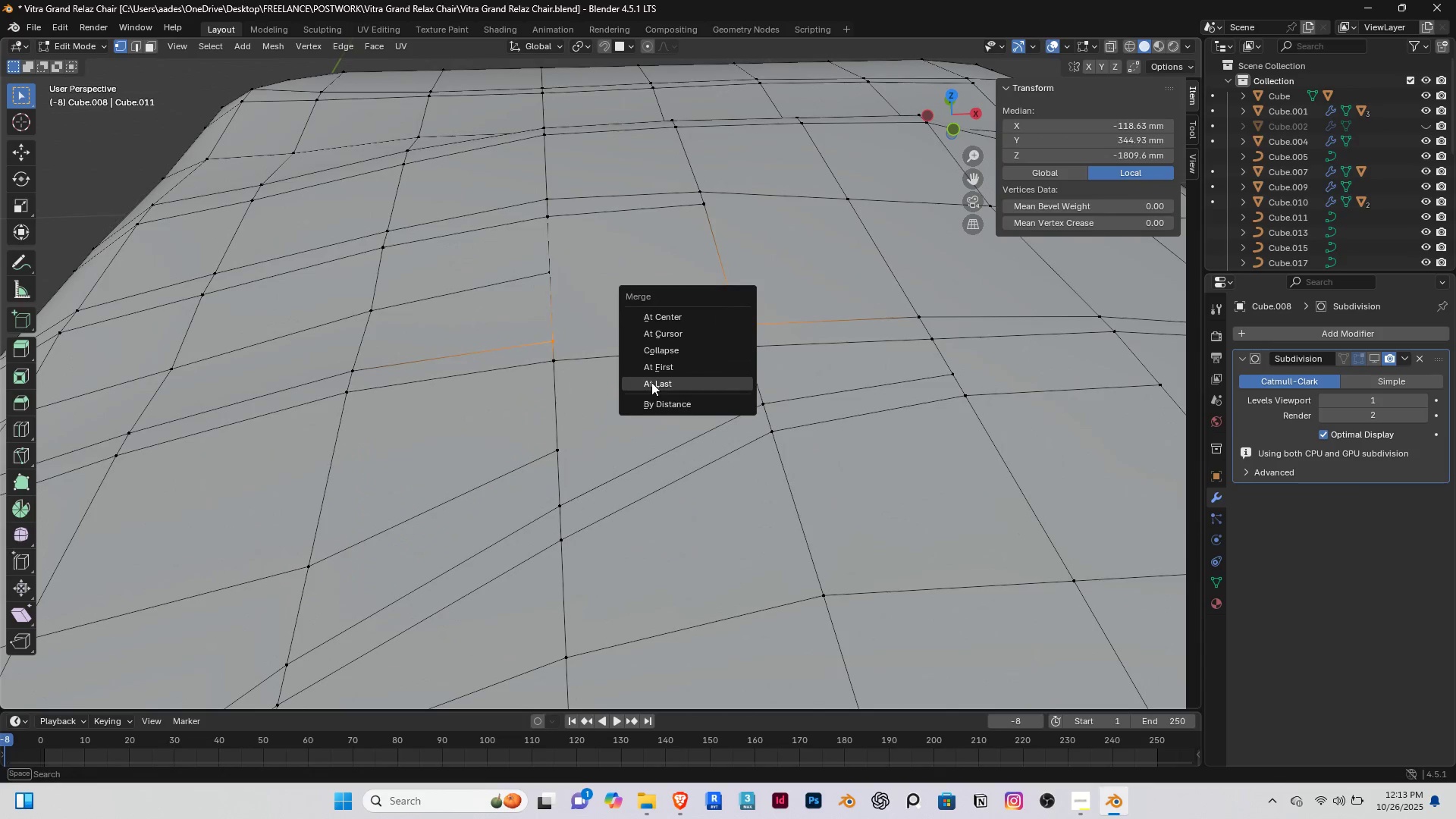 
left_click([652, 320])
 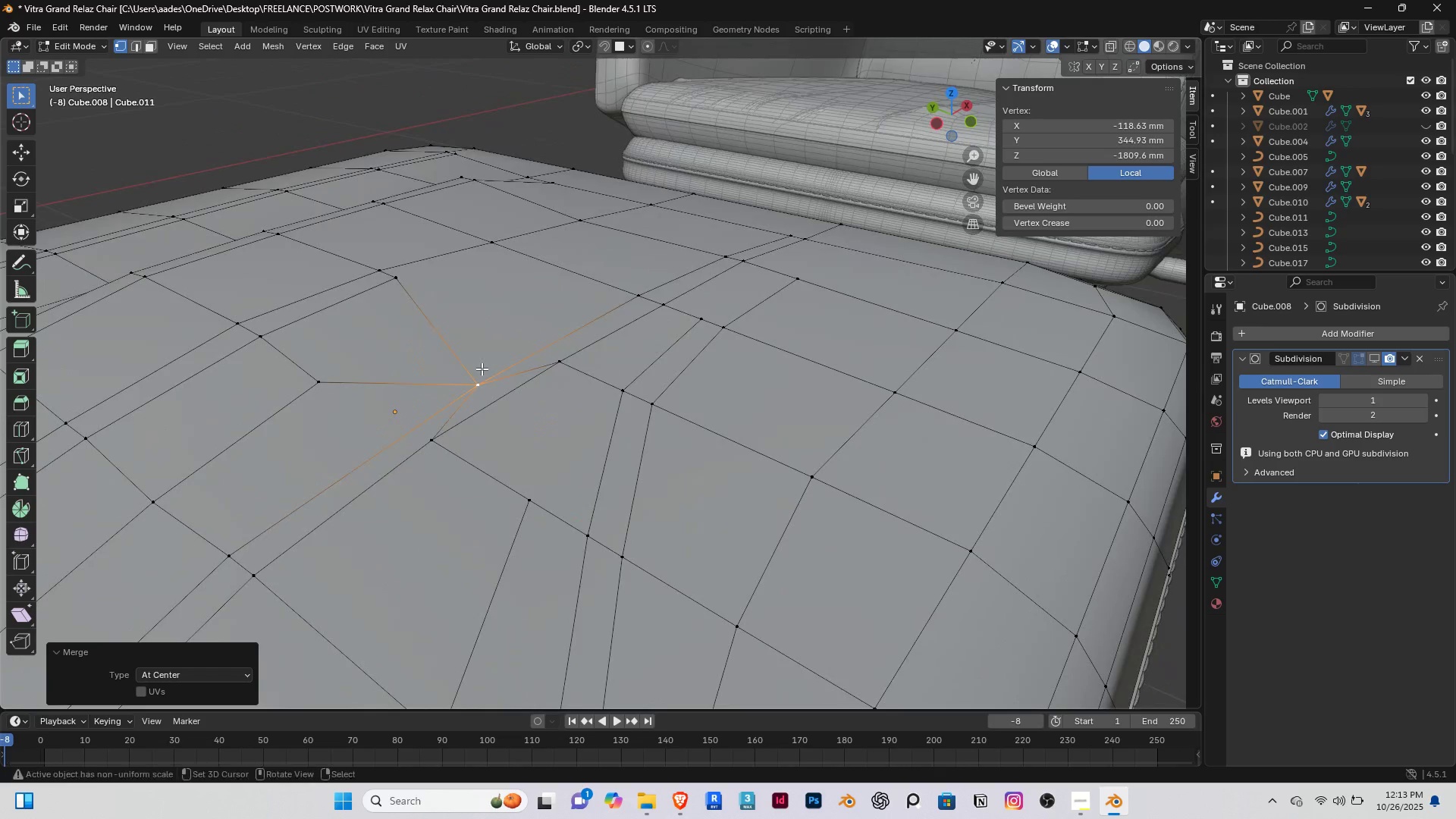 
hold_key(key=ShiftRight, duration=0.58)
 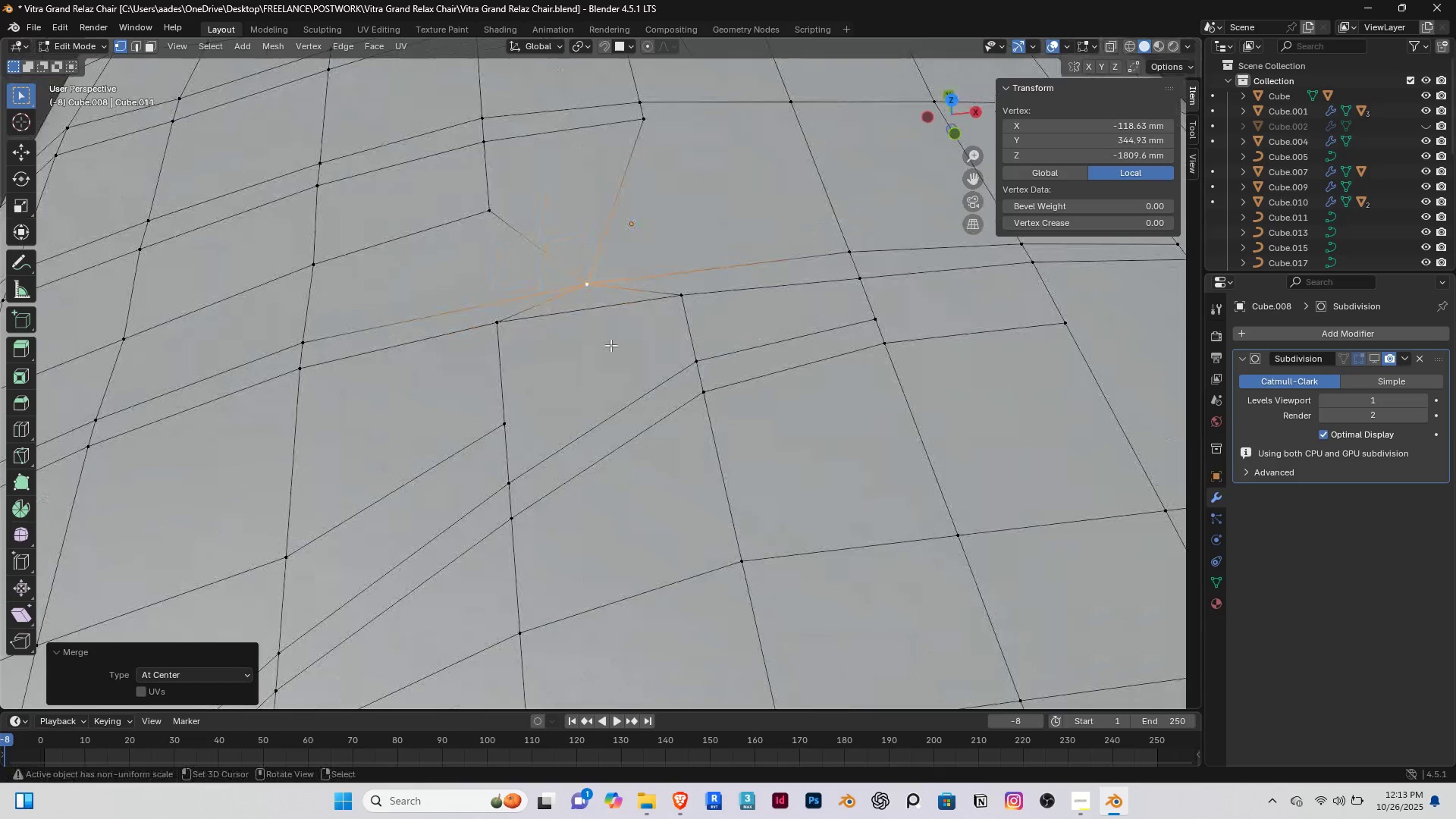 
key(K)
 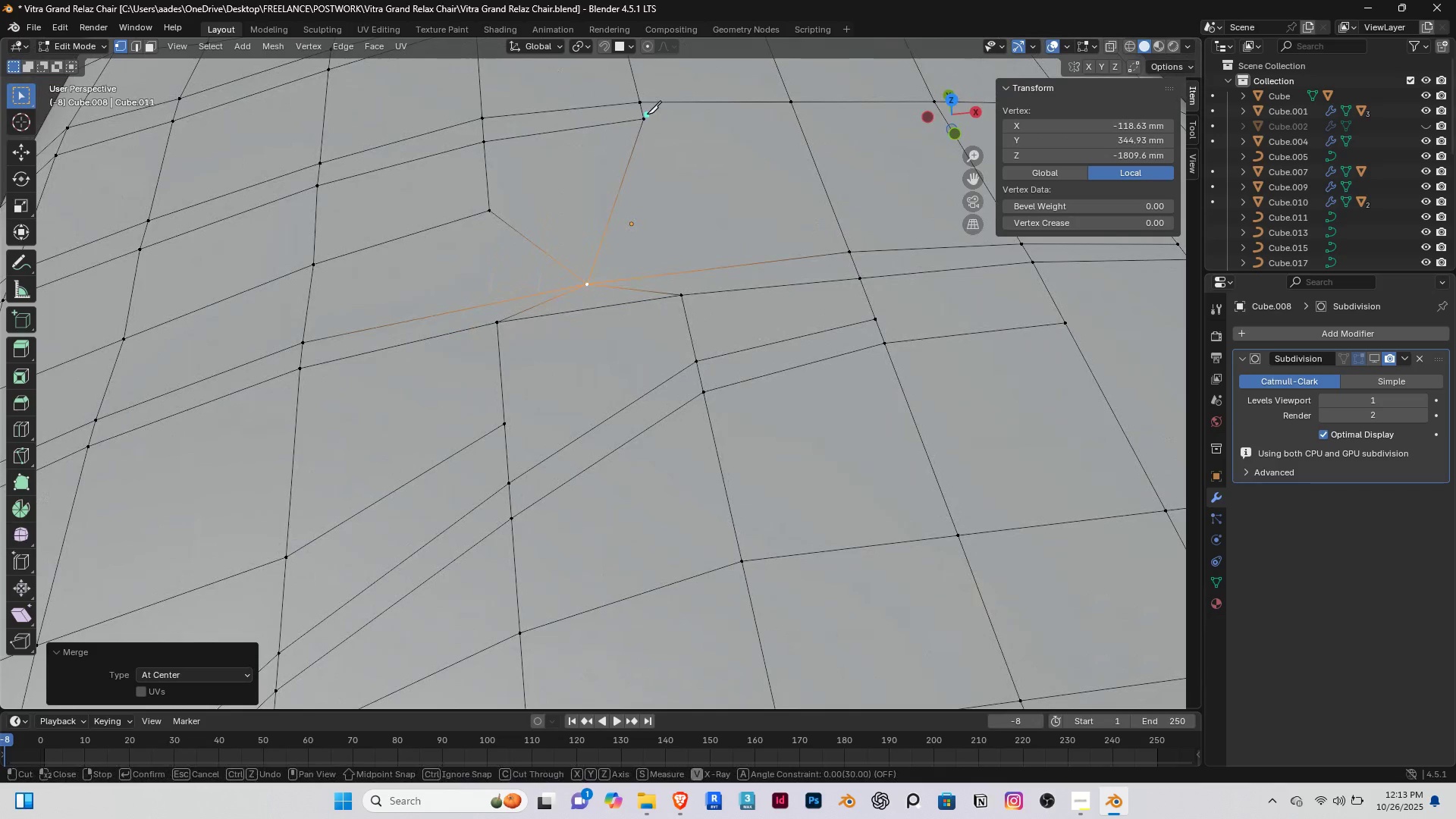 
left_click([647, 114])
 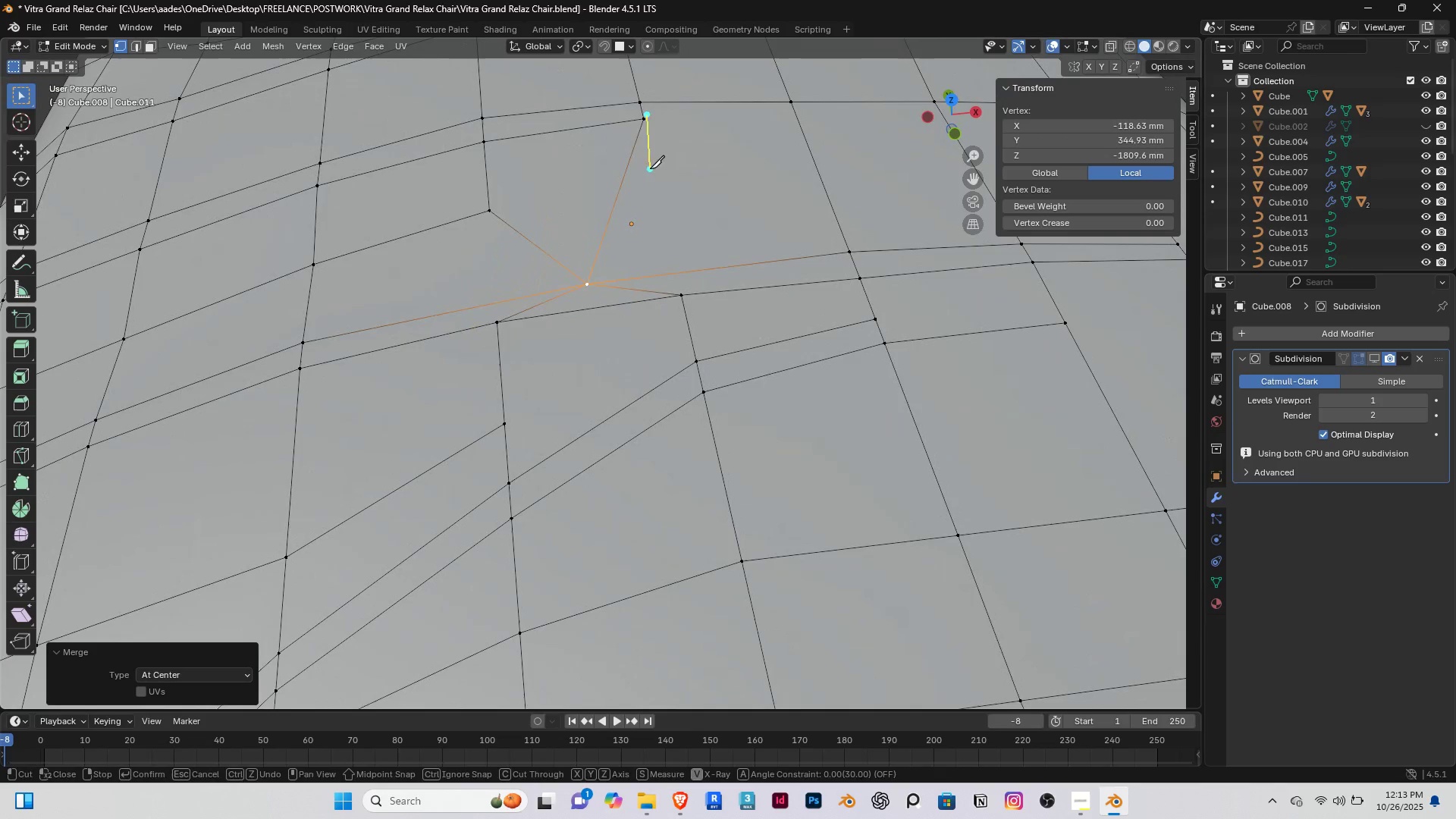 
right_click([650, 168])
 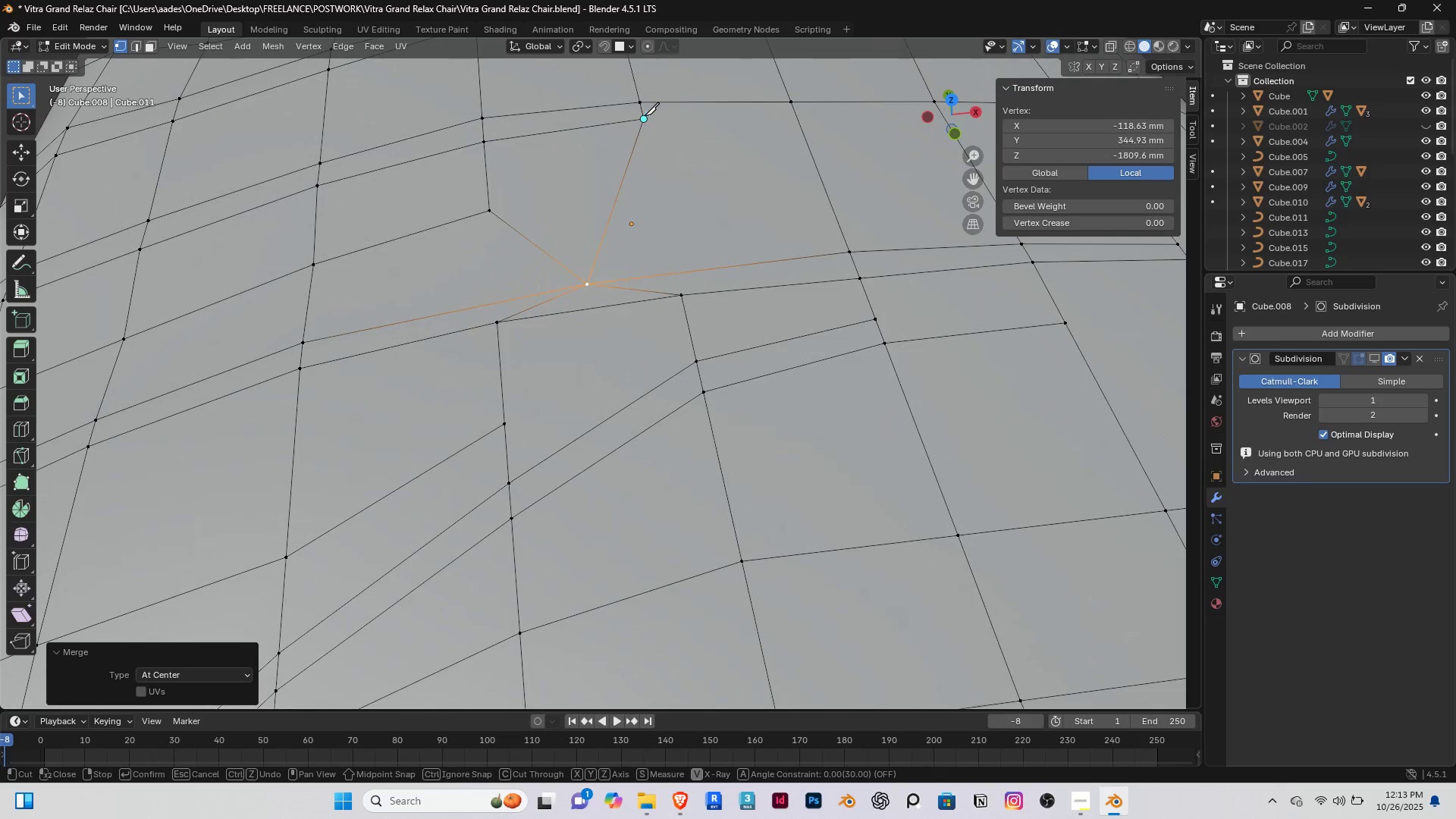 
left_click([645, 115])
 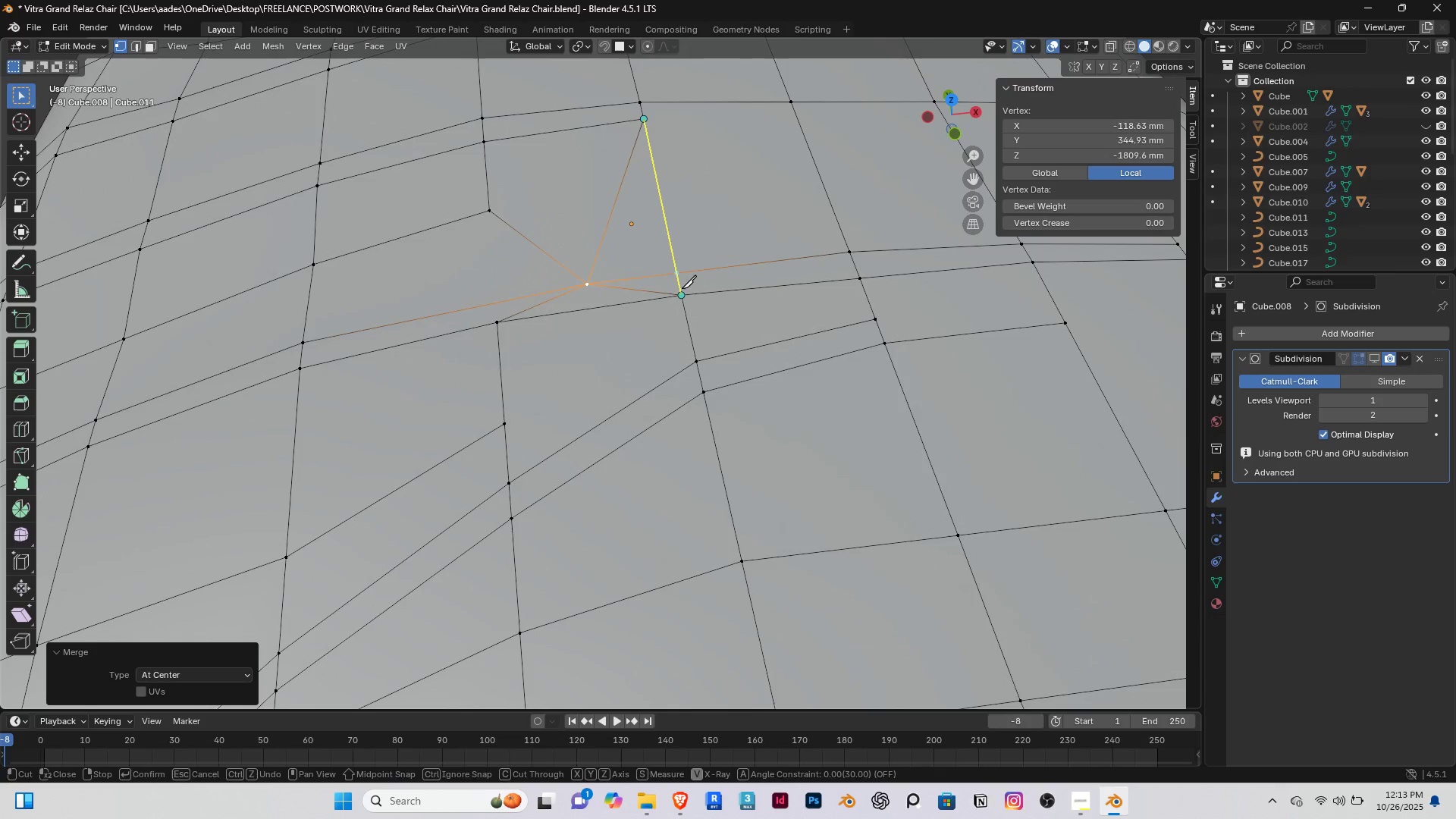 
left_click([682, 288])
 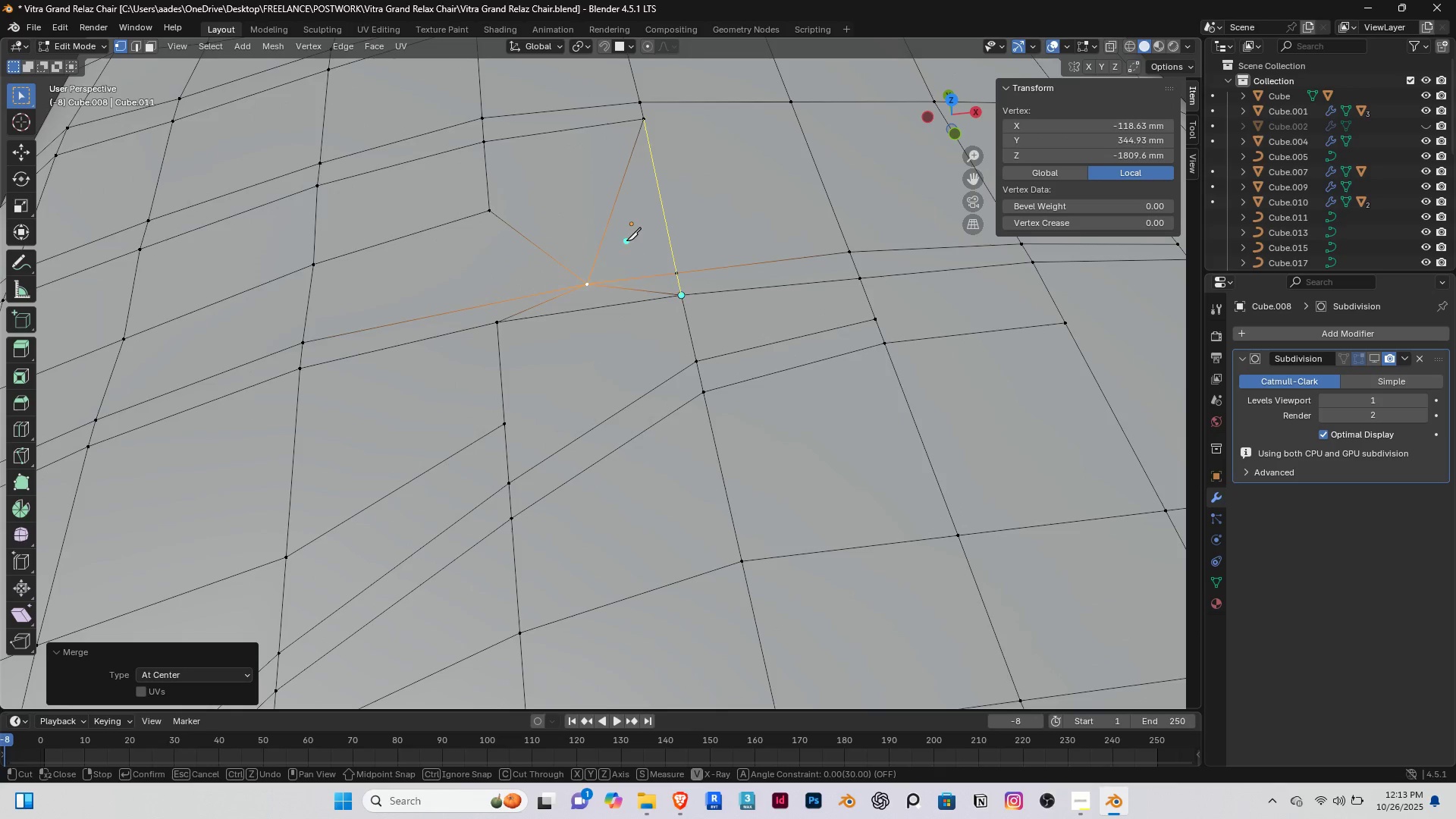 
right_click([626, 240])
 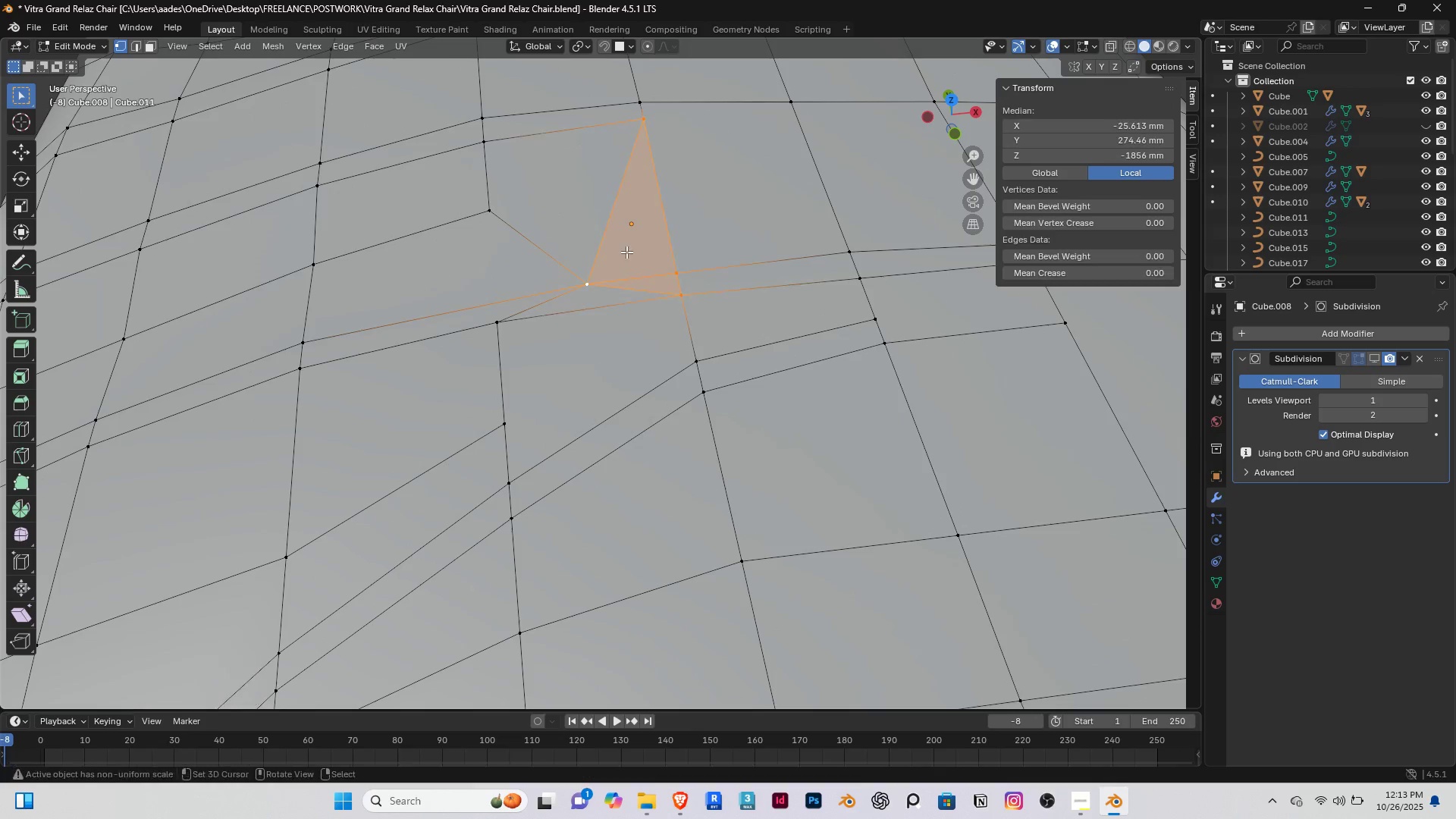 
key(Enter)
 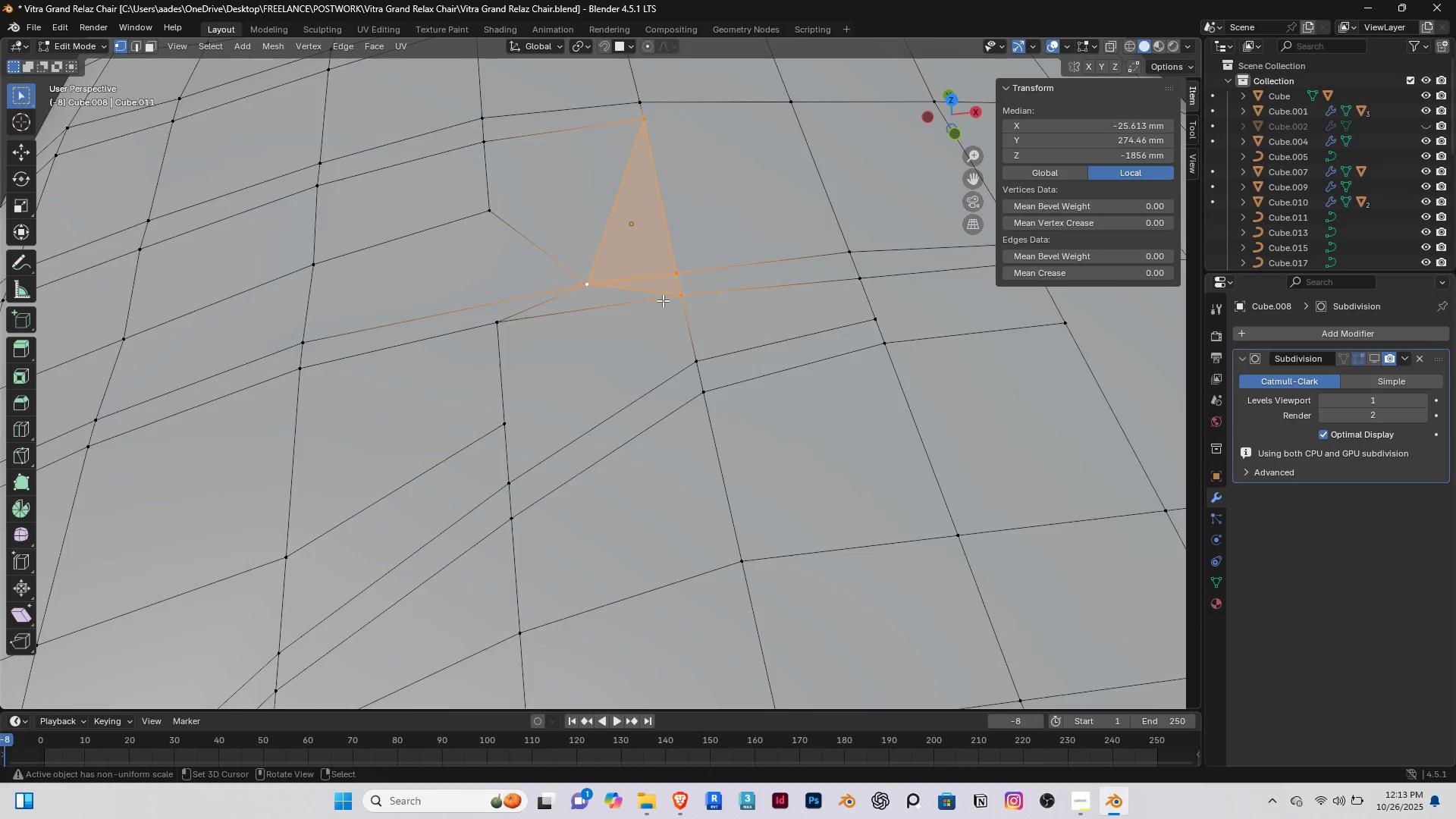 
scroll: coordinate [663, 299], scroll_direction: up, amount: 4.0
 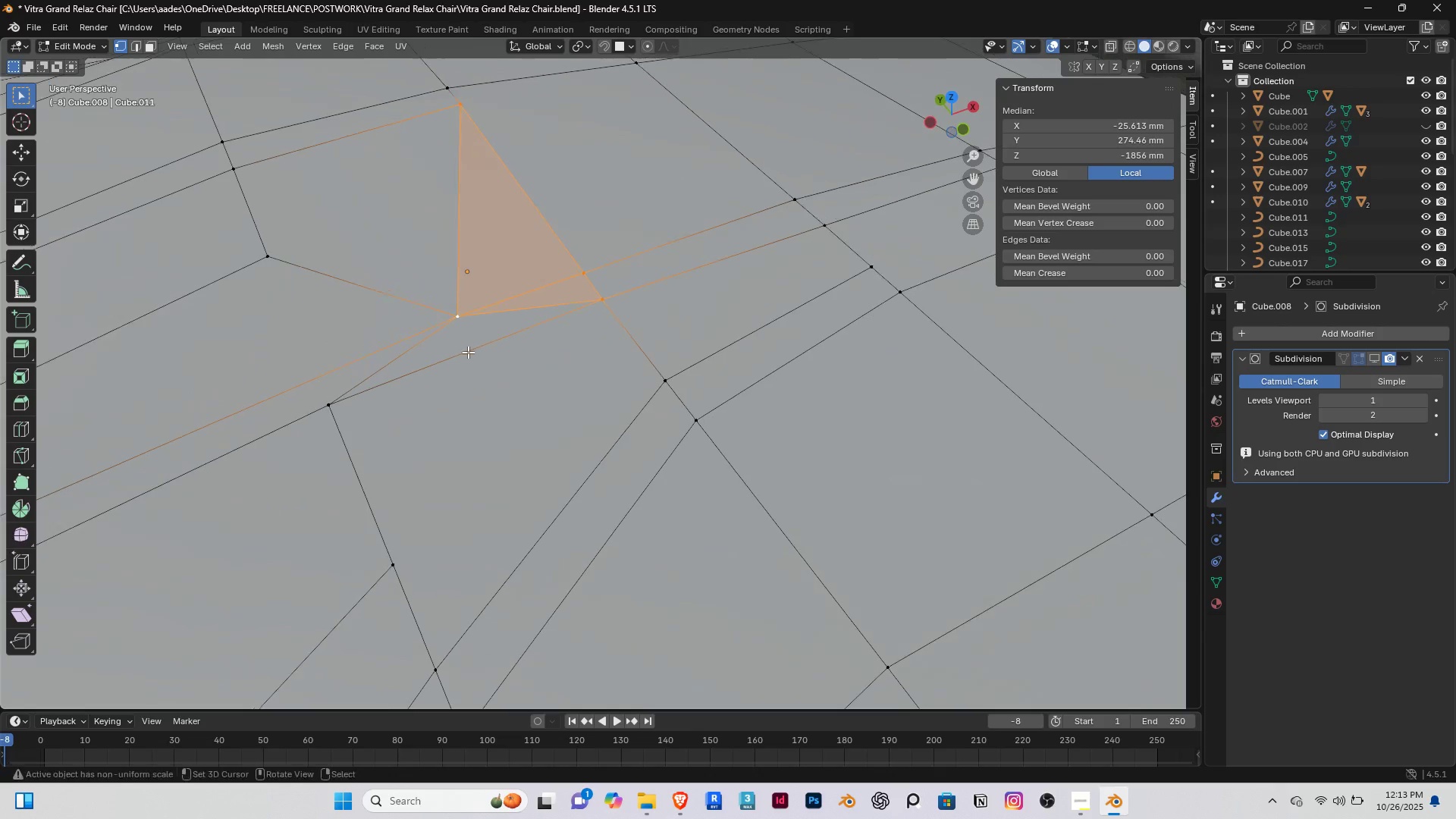 
hold_key(key=ShiftRight, duration=0.34)
 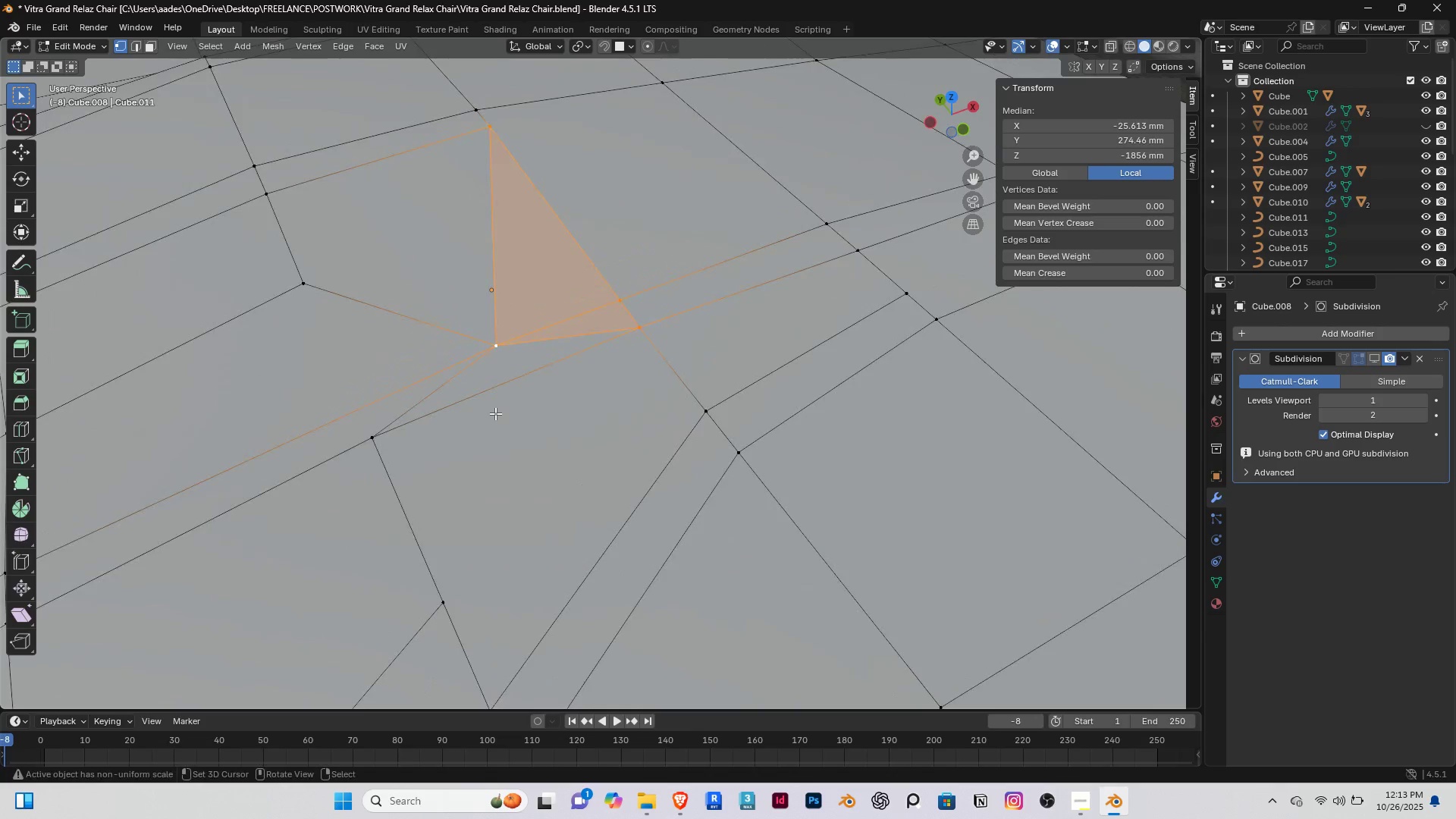 
scroll: coordinate [482, 398], scroll_direction: down, amount: 7.0
 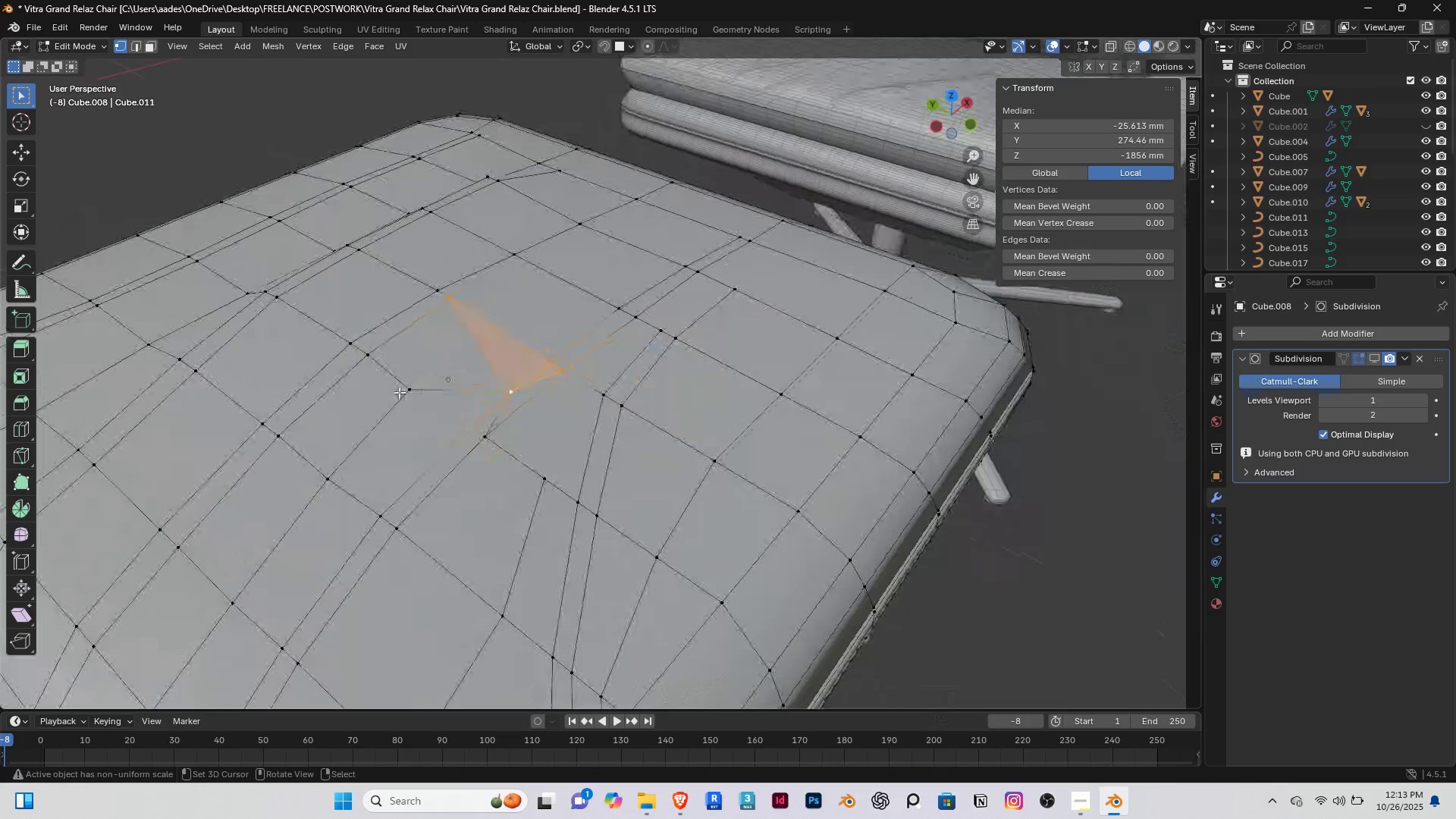 
scroll: coordinate [388, 394], scroll_direction: up, amount: 1.0
 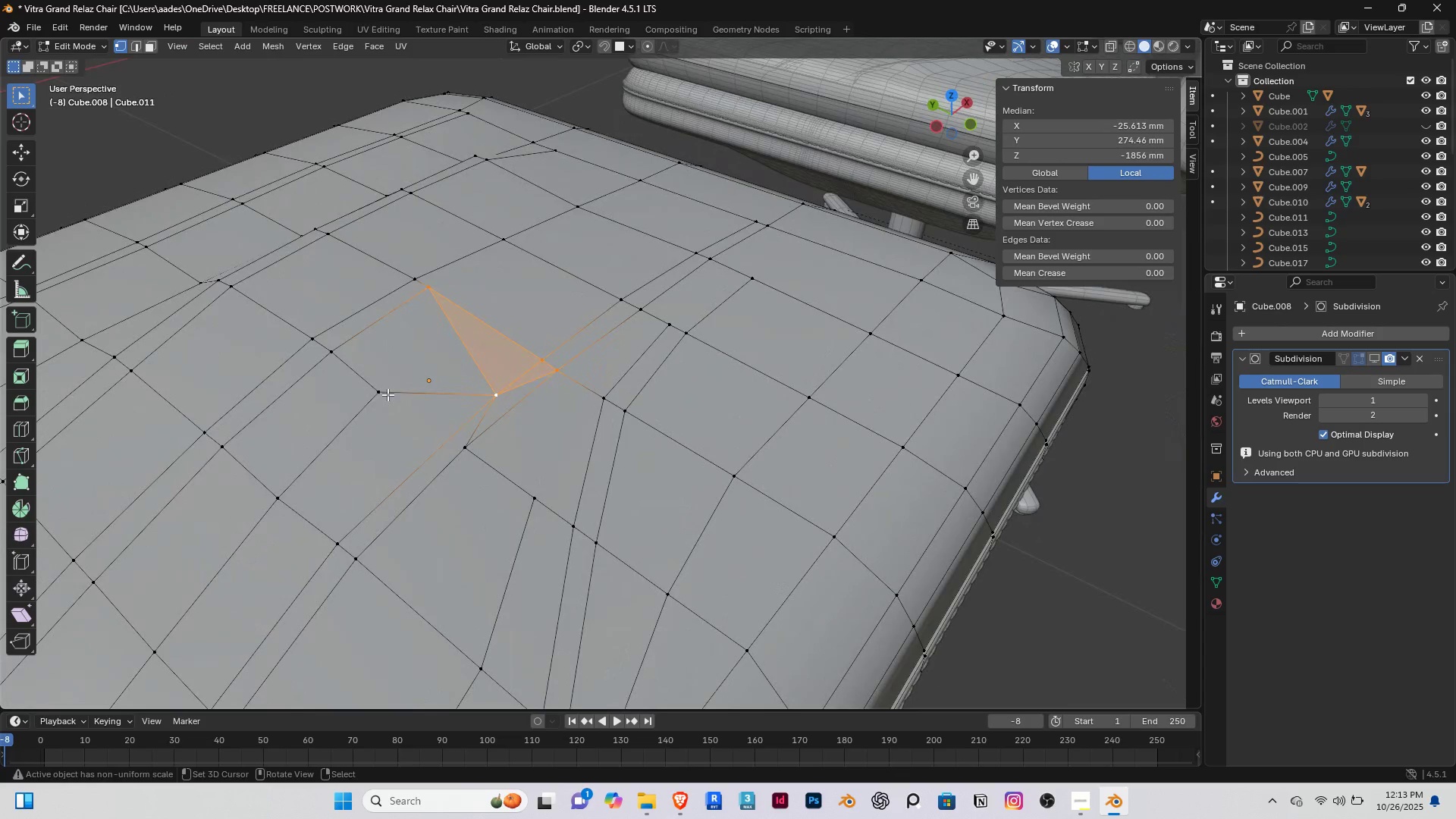 
key(K)
 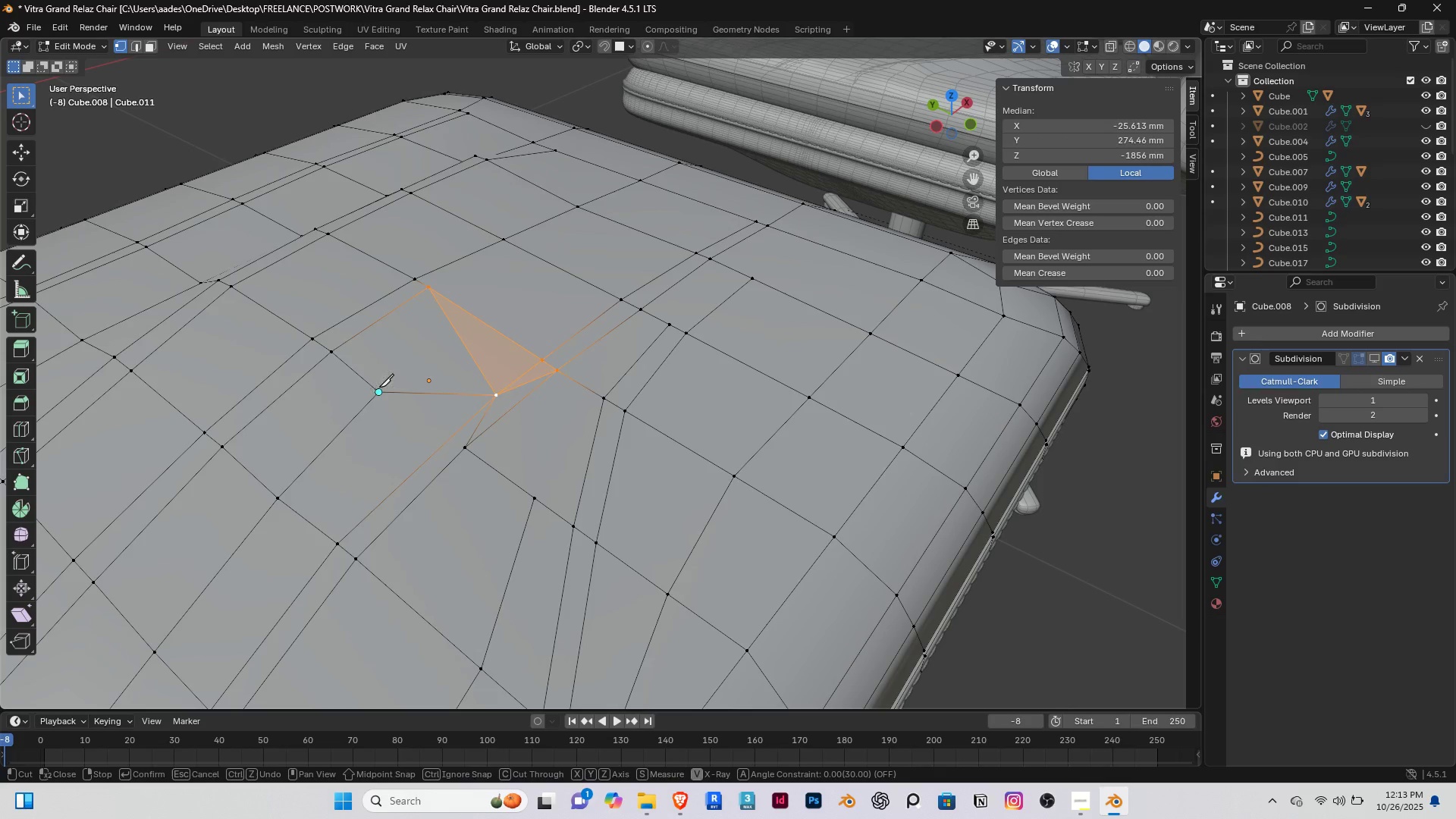 
left_click([379, 387])
 